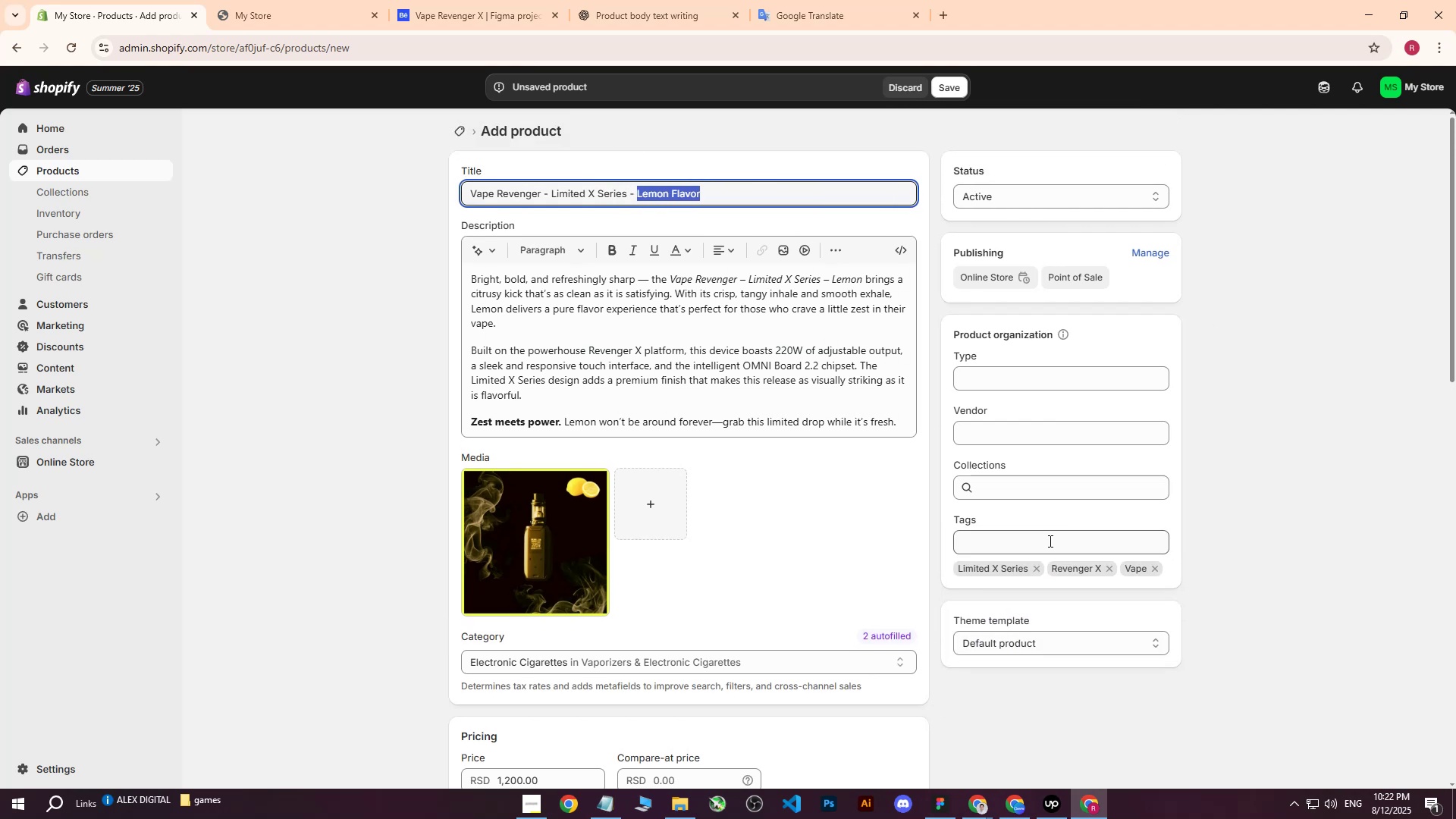 
left_click([1049, 541])
 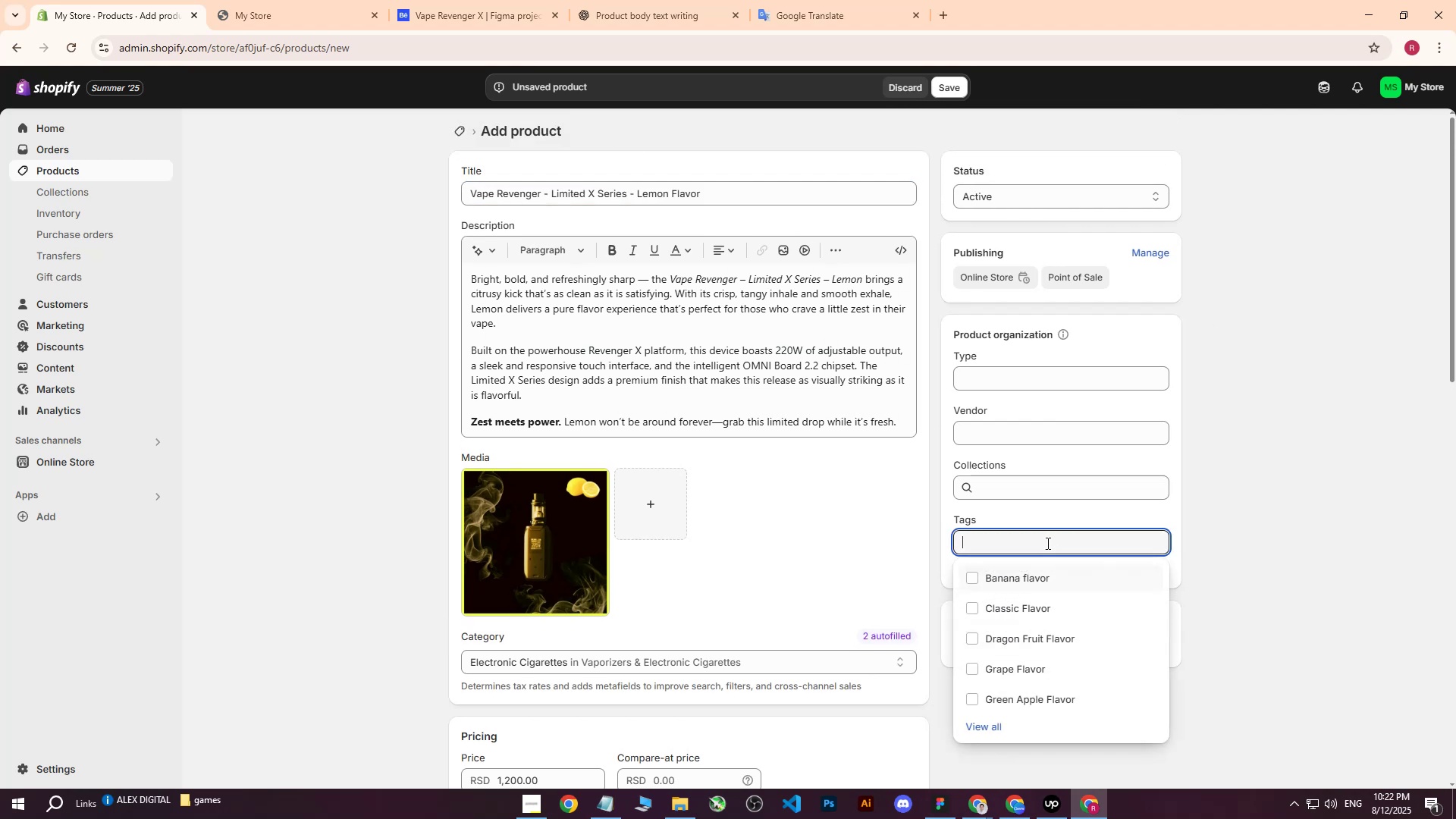 
key(Control+ControlLeft)
 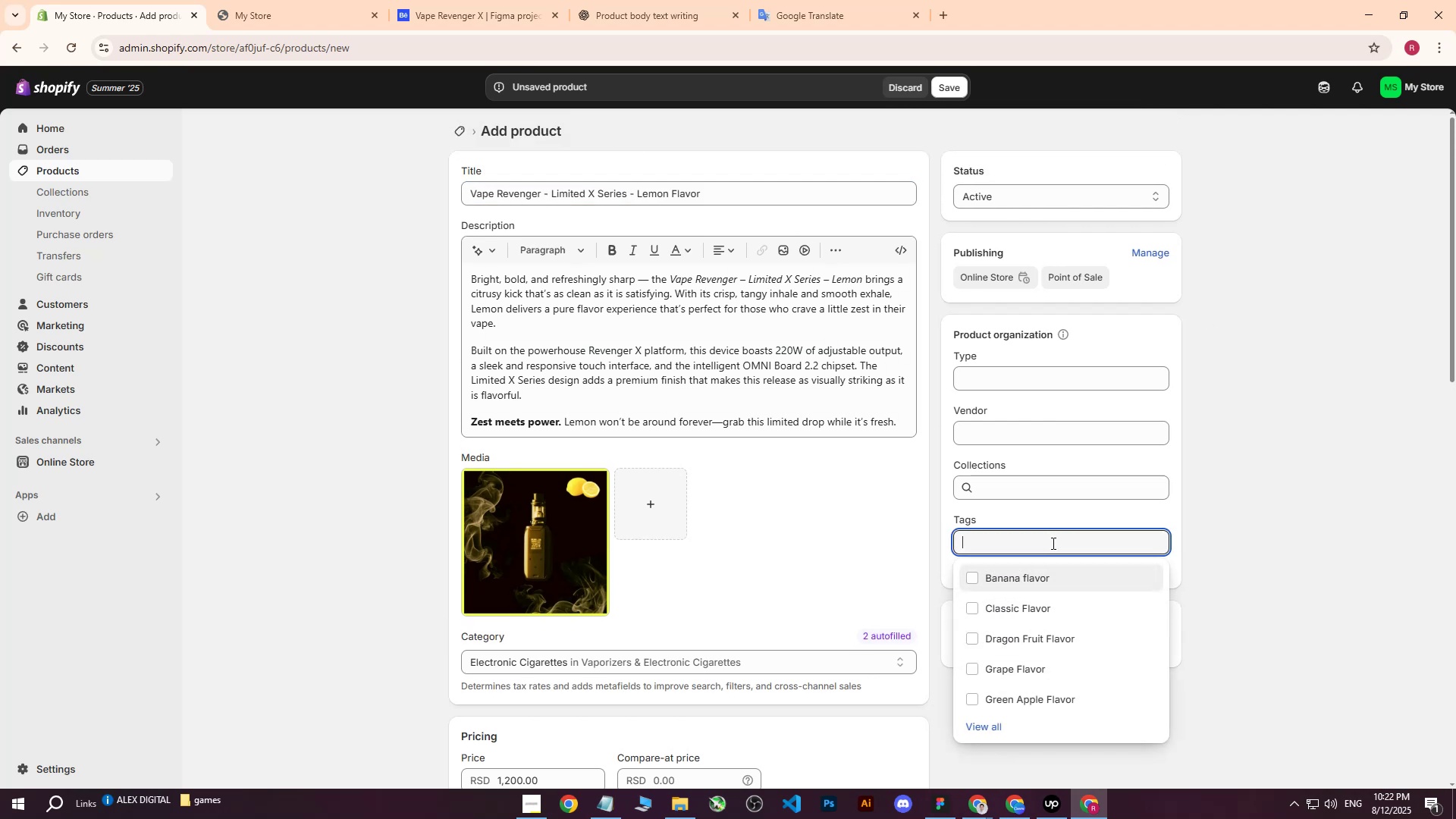 
key(Control+V)
 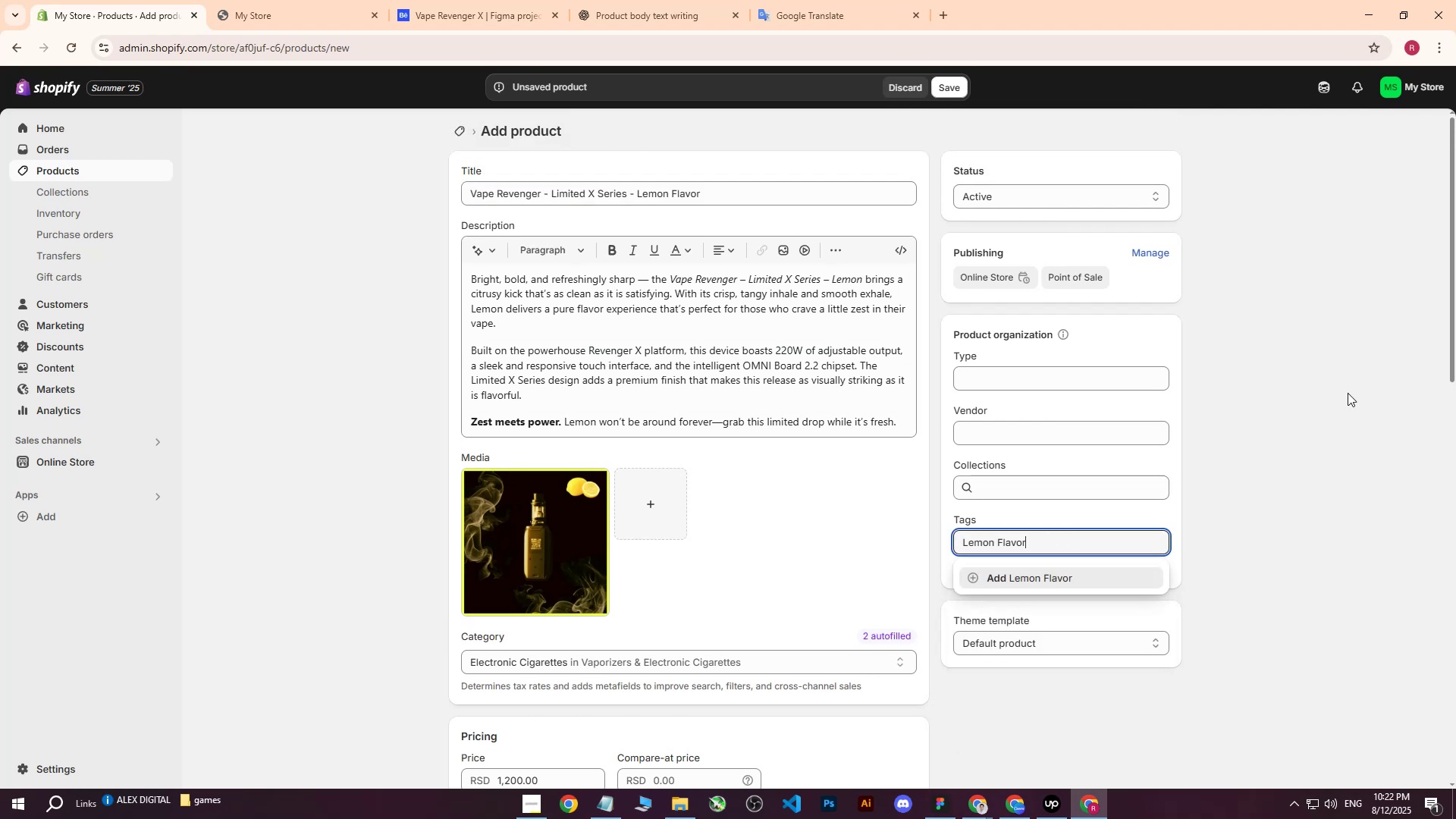 
double_click([1348, 393])
 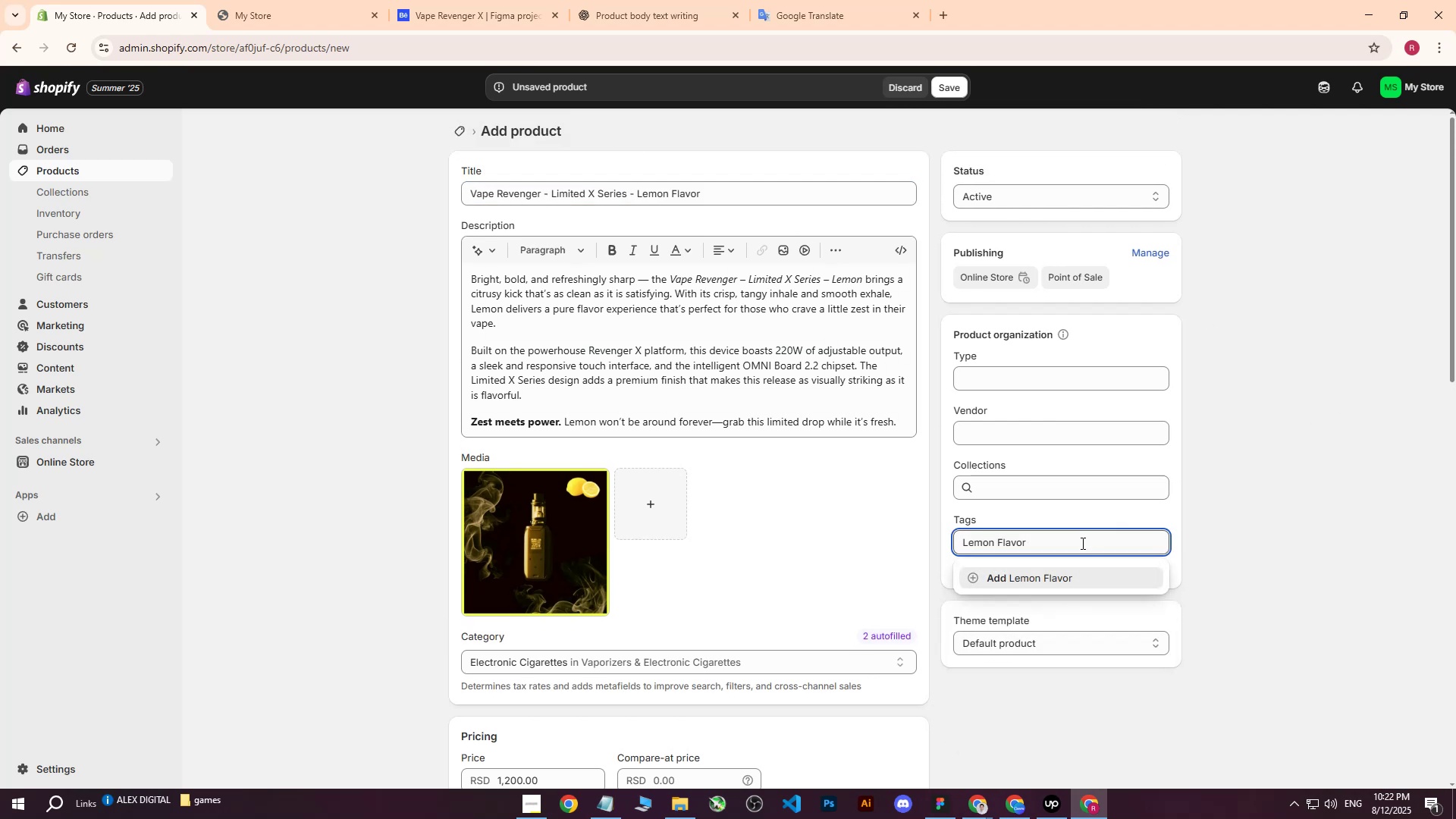 
left_click([1072, 551])
 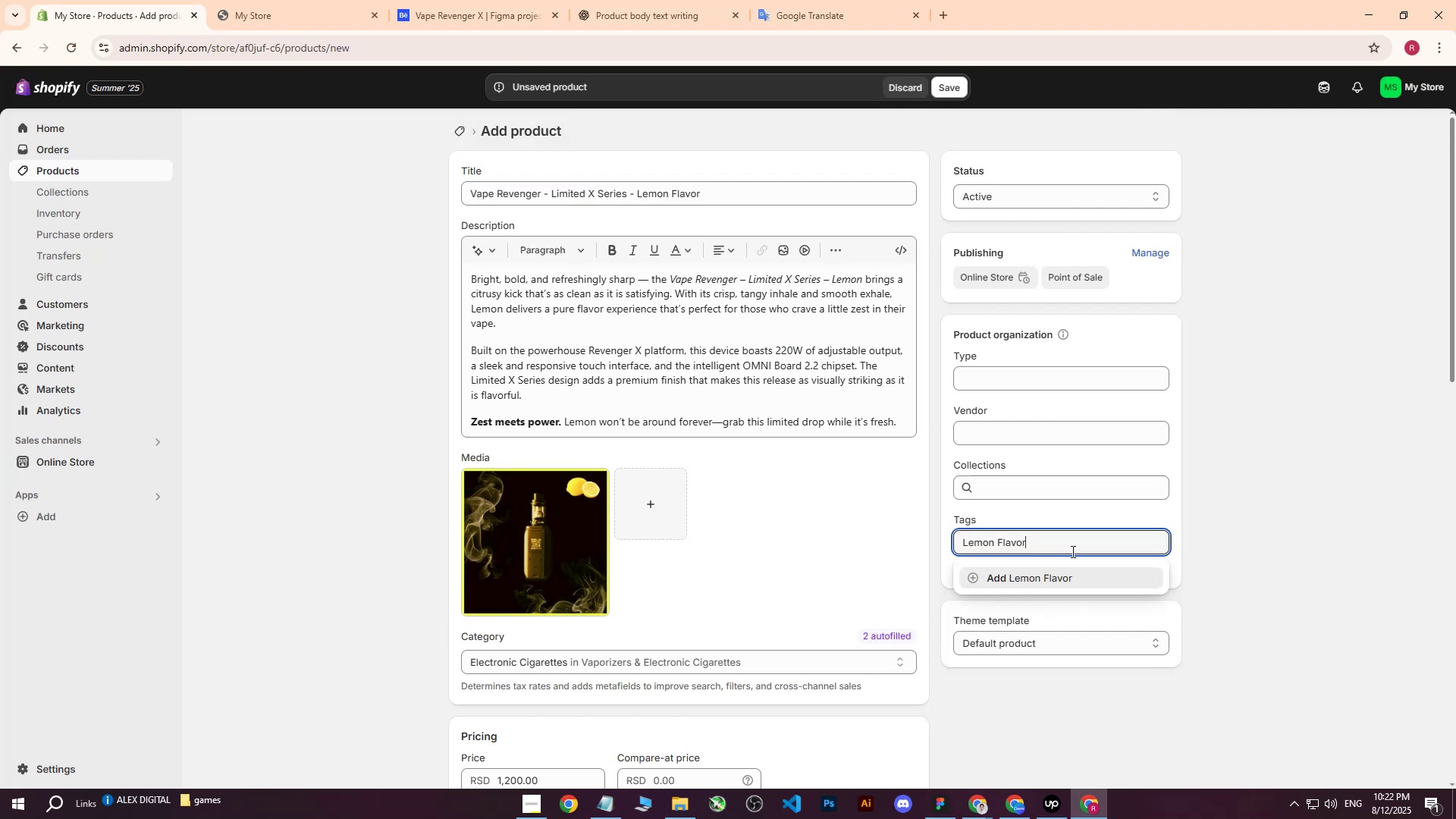 
key(Enter)
 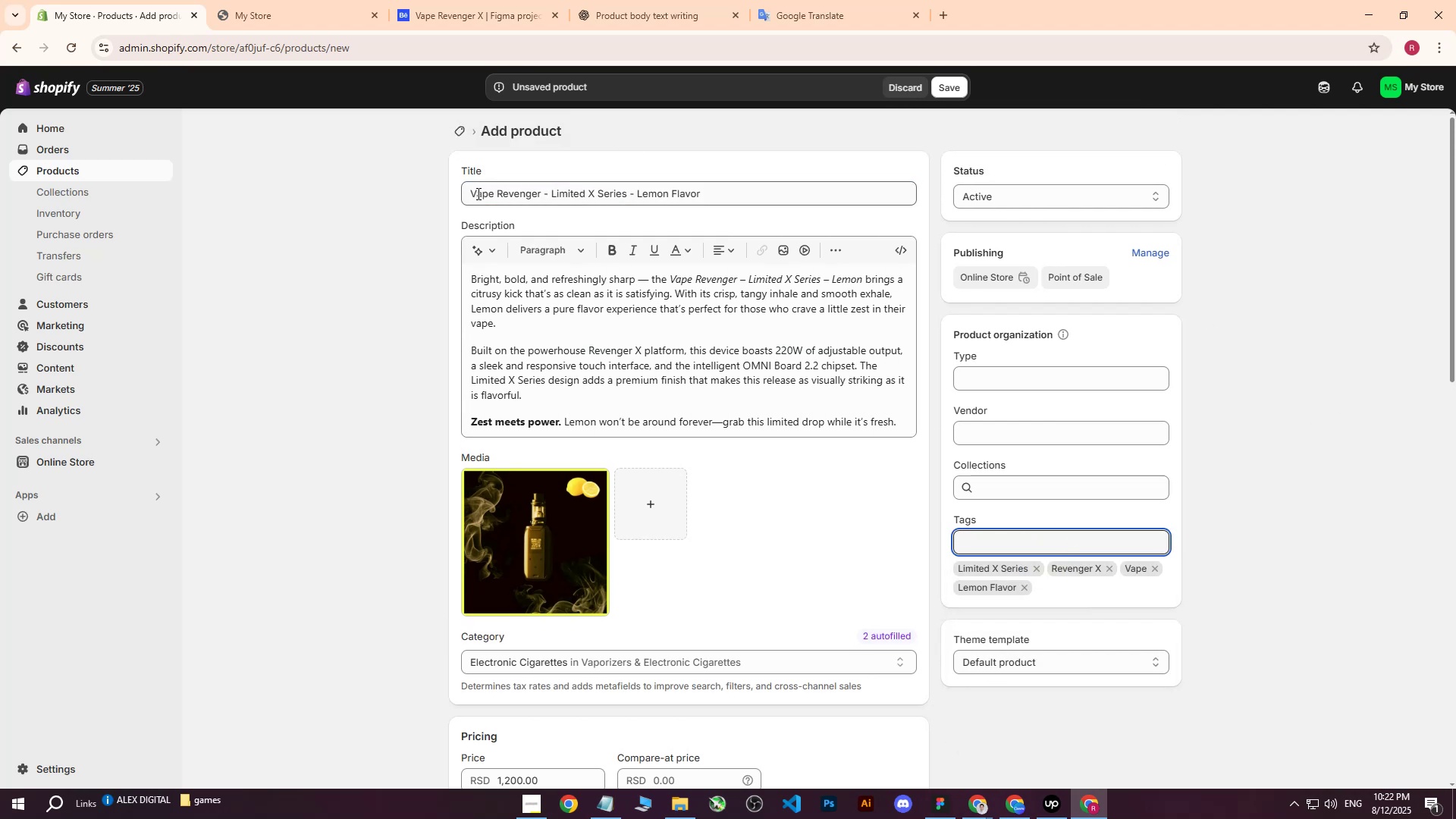 
left_click_drag(start_coordinate=[473, 192], to_coordinate=[793, 207])
 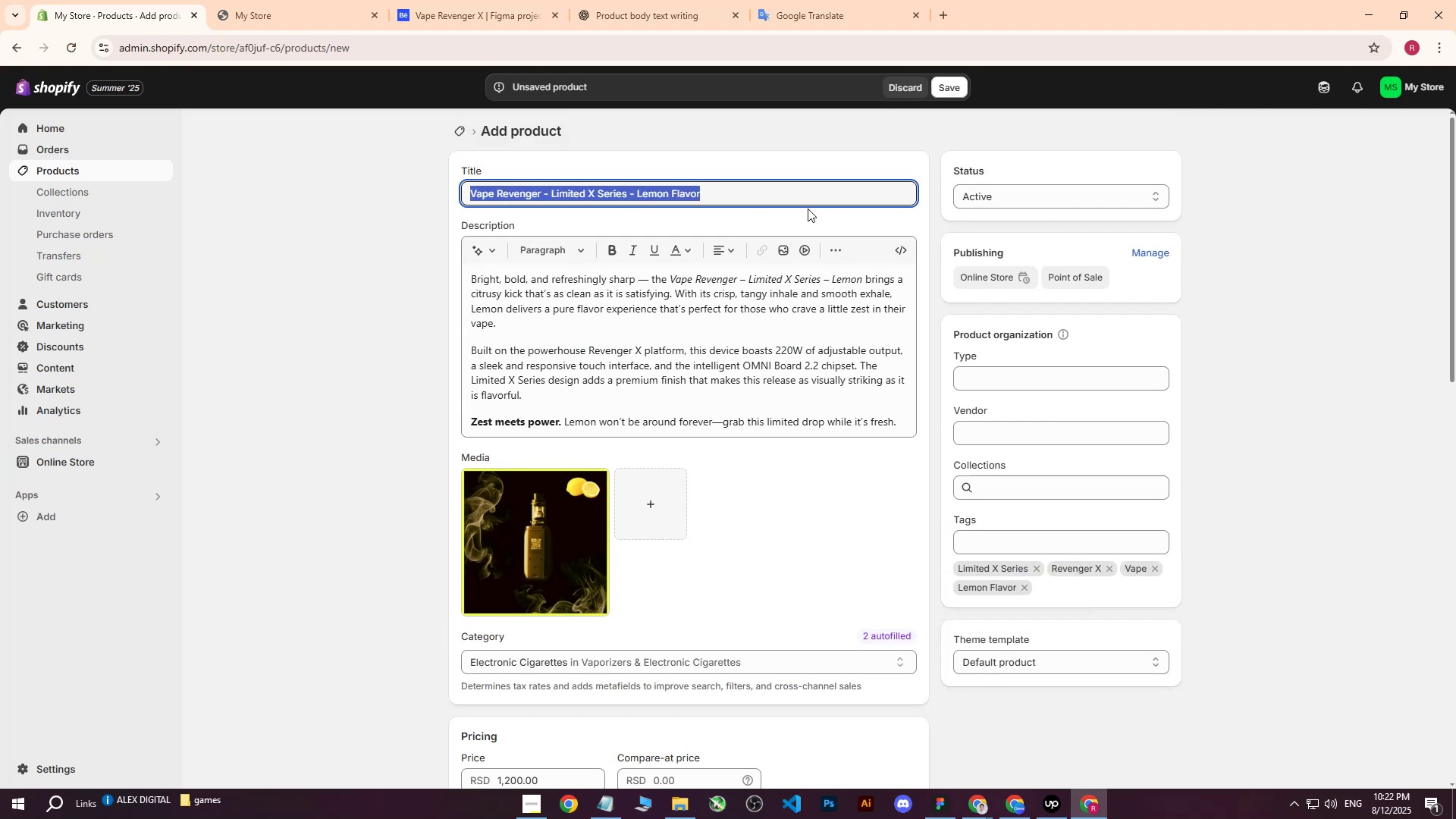 
key(Control+ControlLeft)
 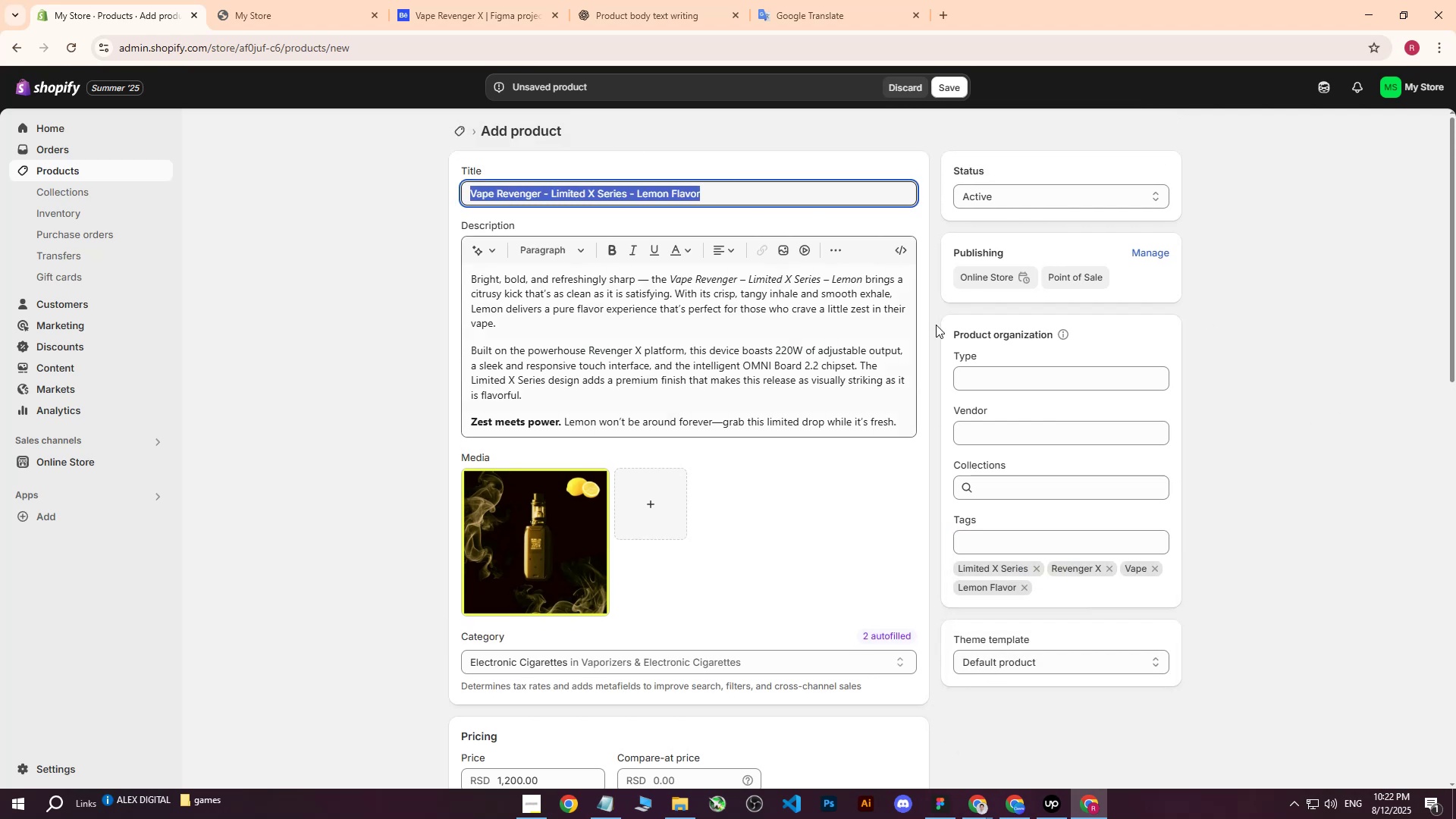 
key(Control+C)
 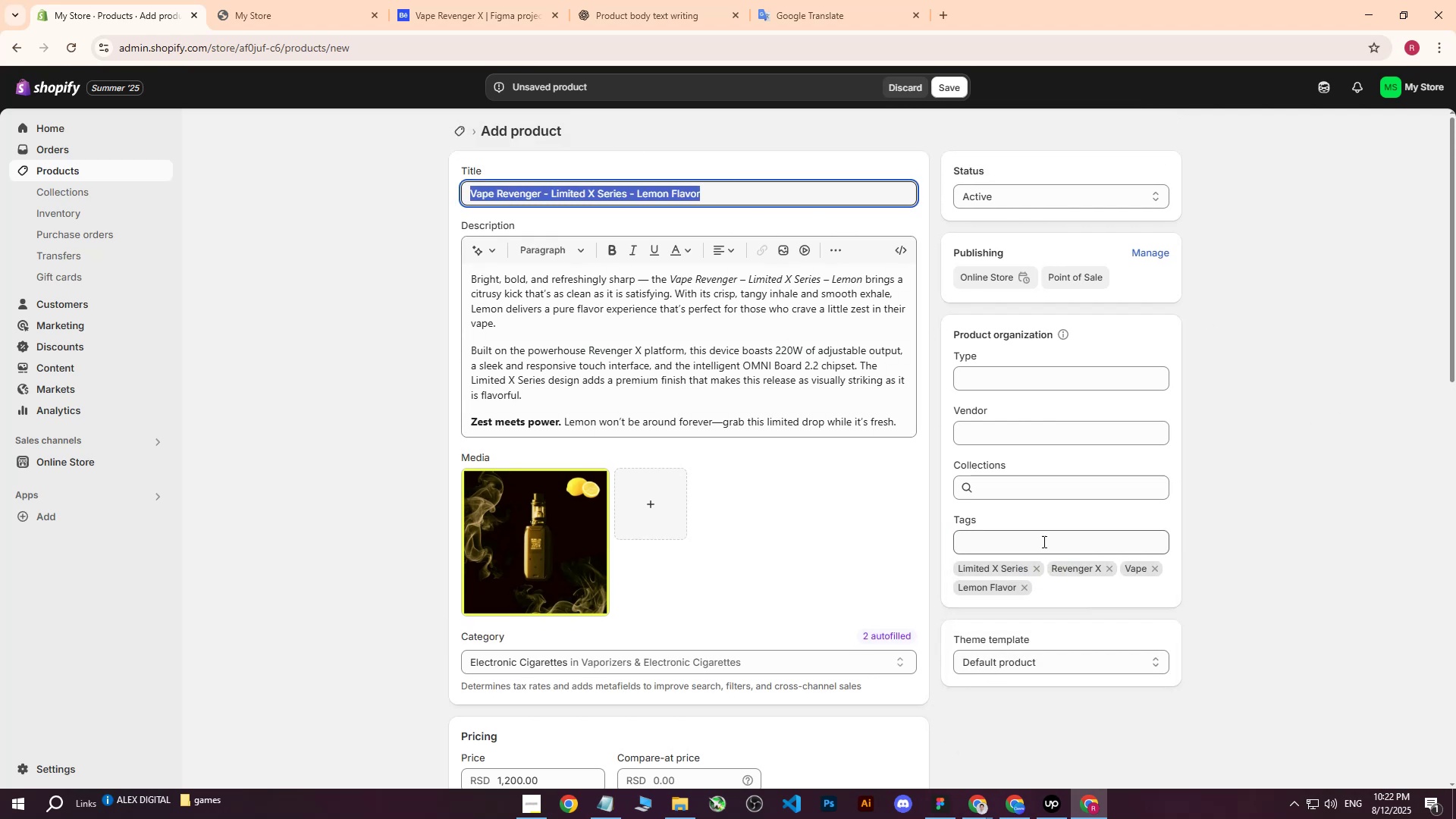 
left_click([1042, 540])
 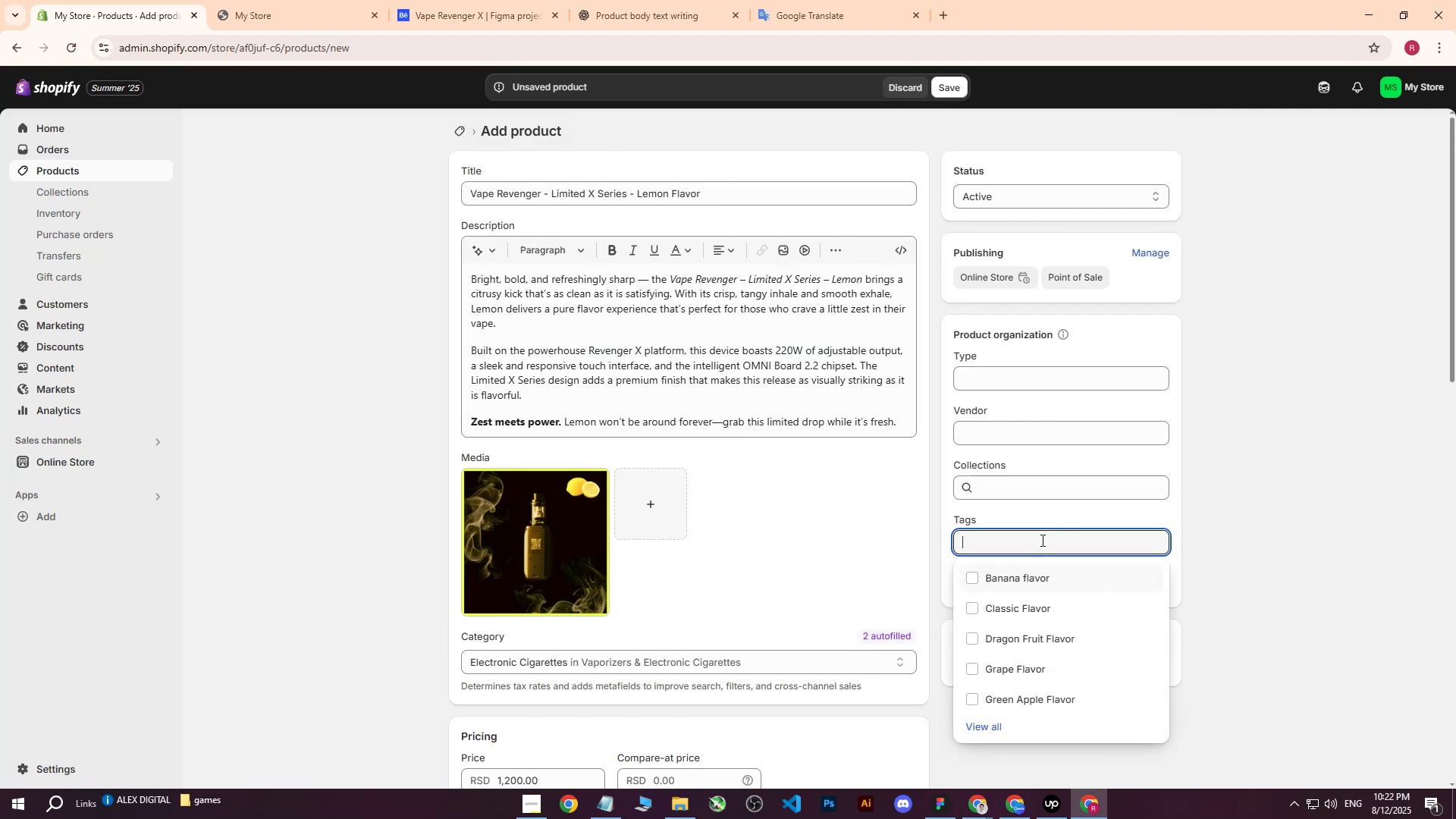 
key(Control+ControlLeft)
 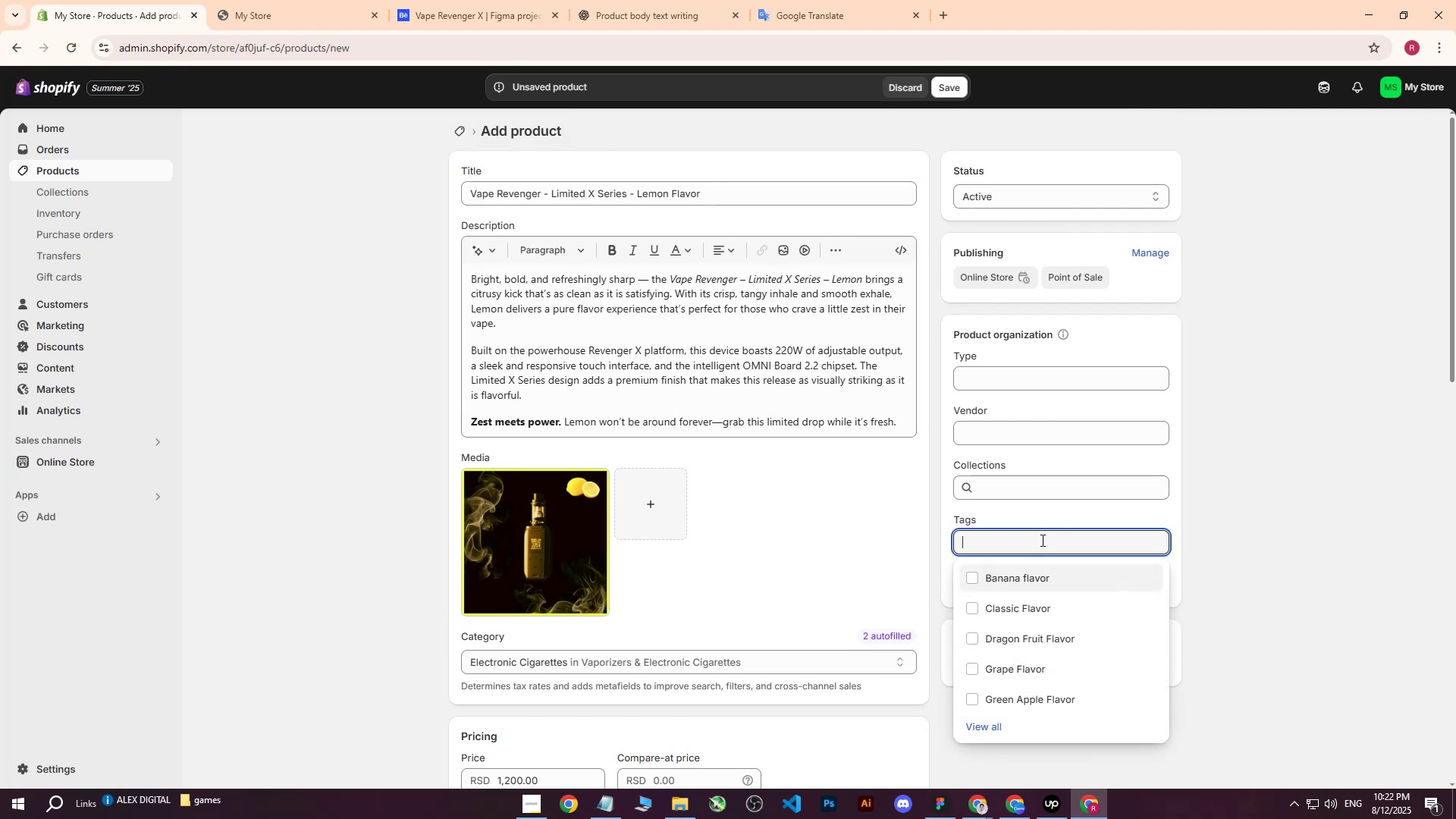 
key(Control+V)
 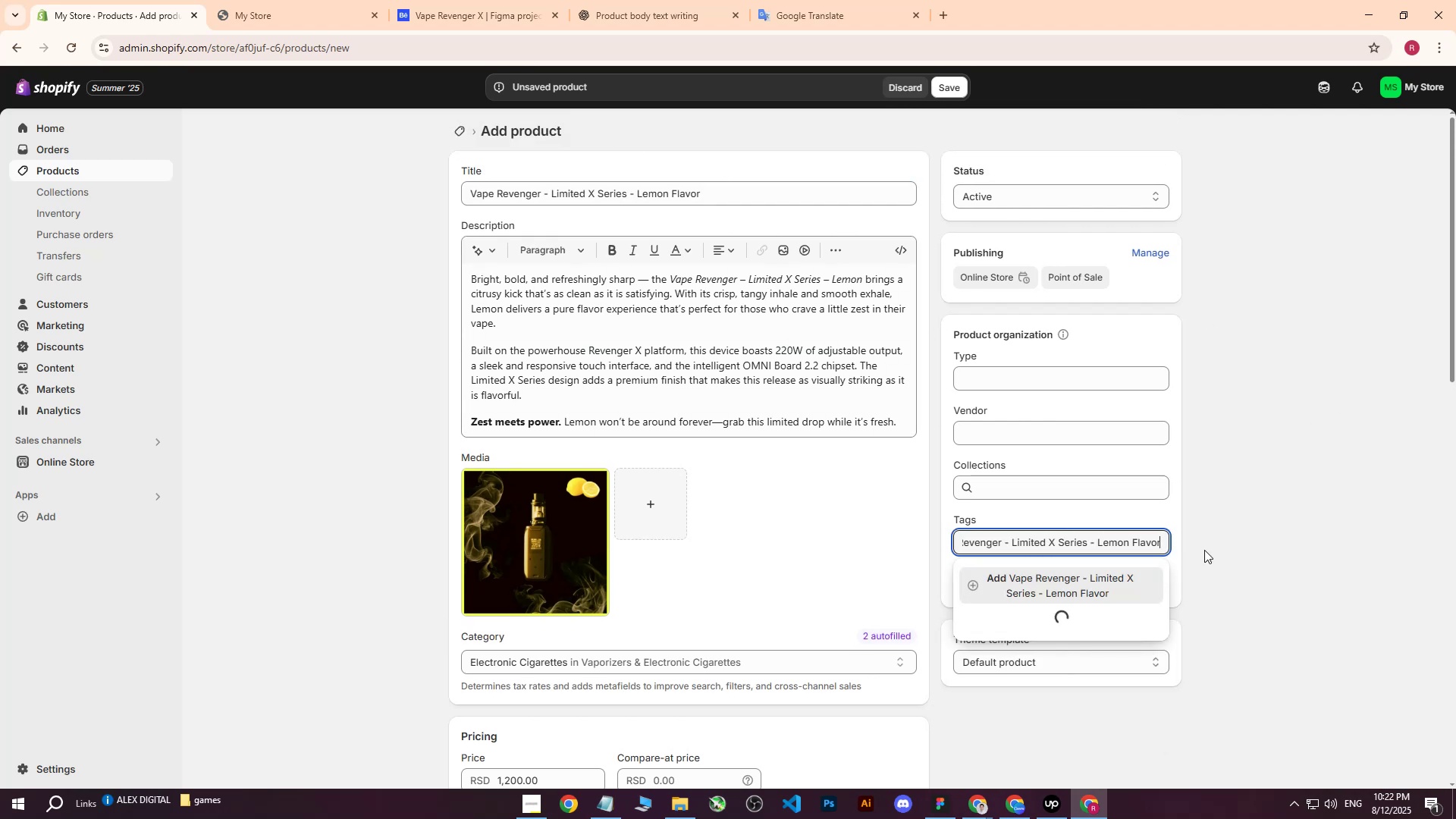 
key(Enter)
 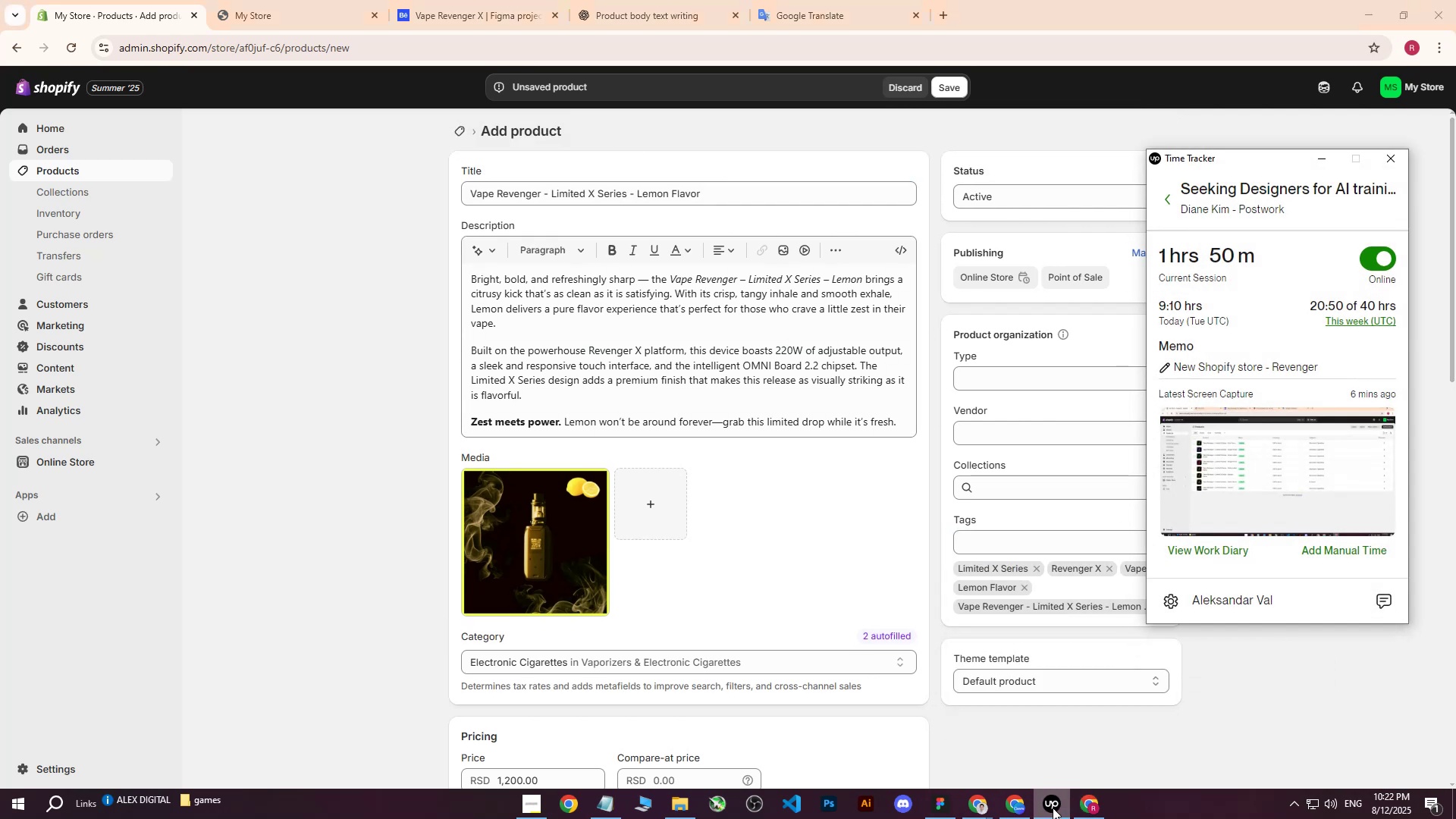 
left_click([1053, 808])
 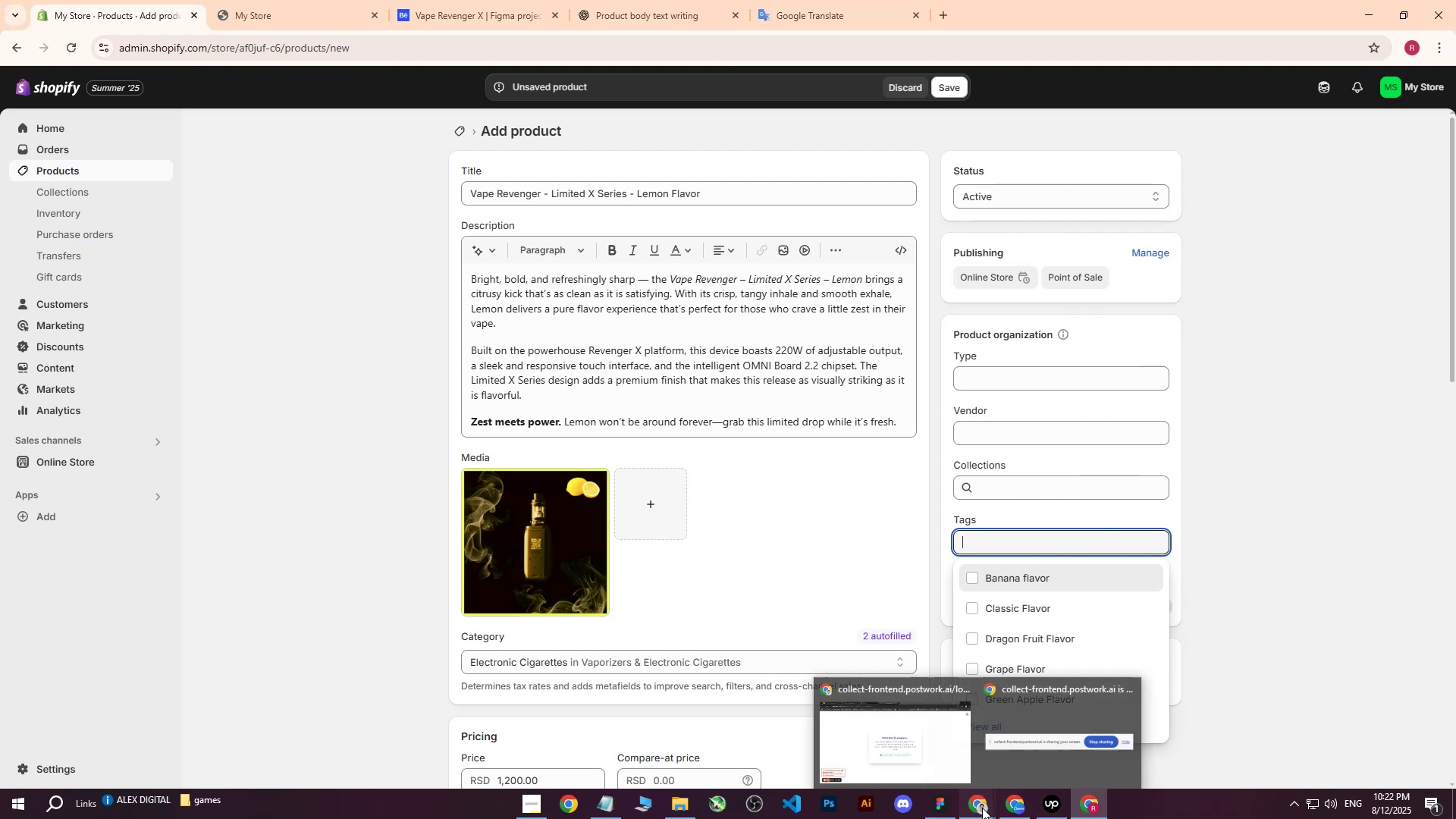 
double_click([892, 737])
 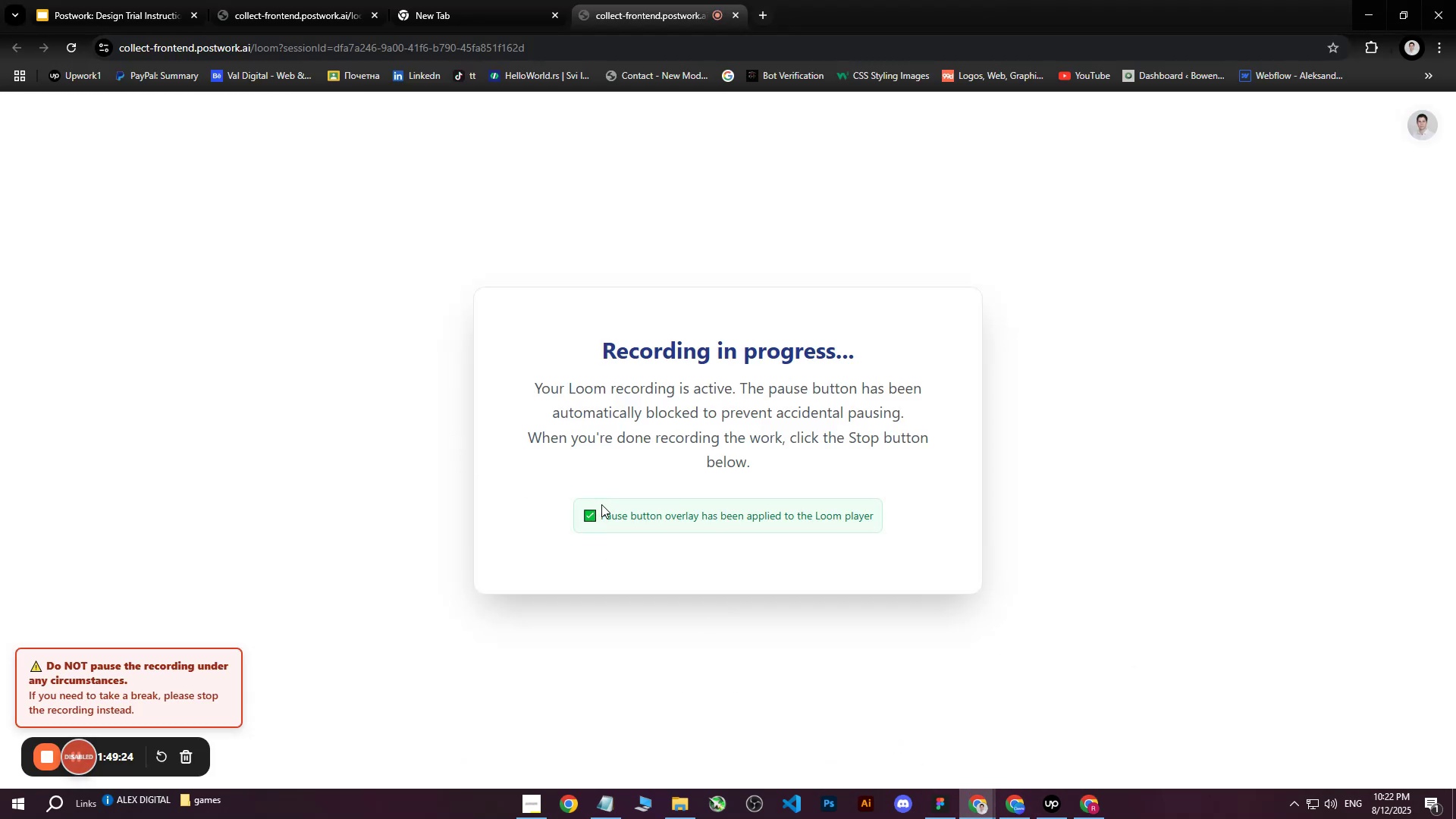 
wait(8.78)
 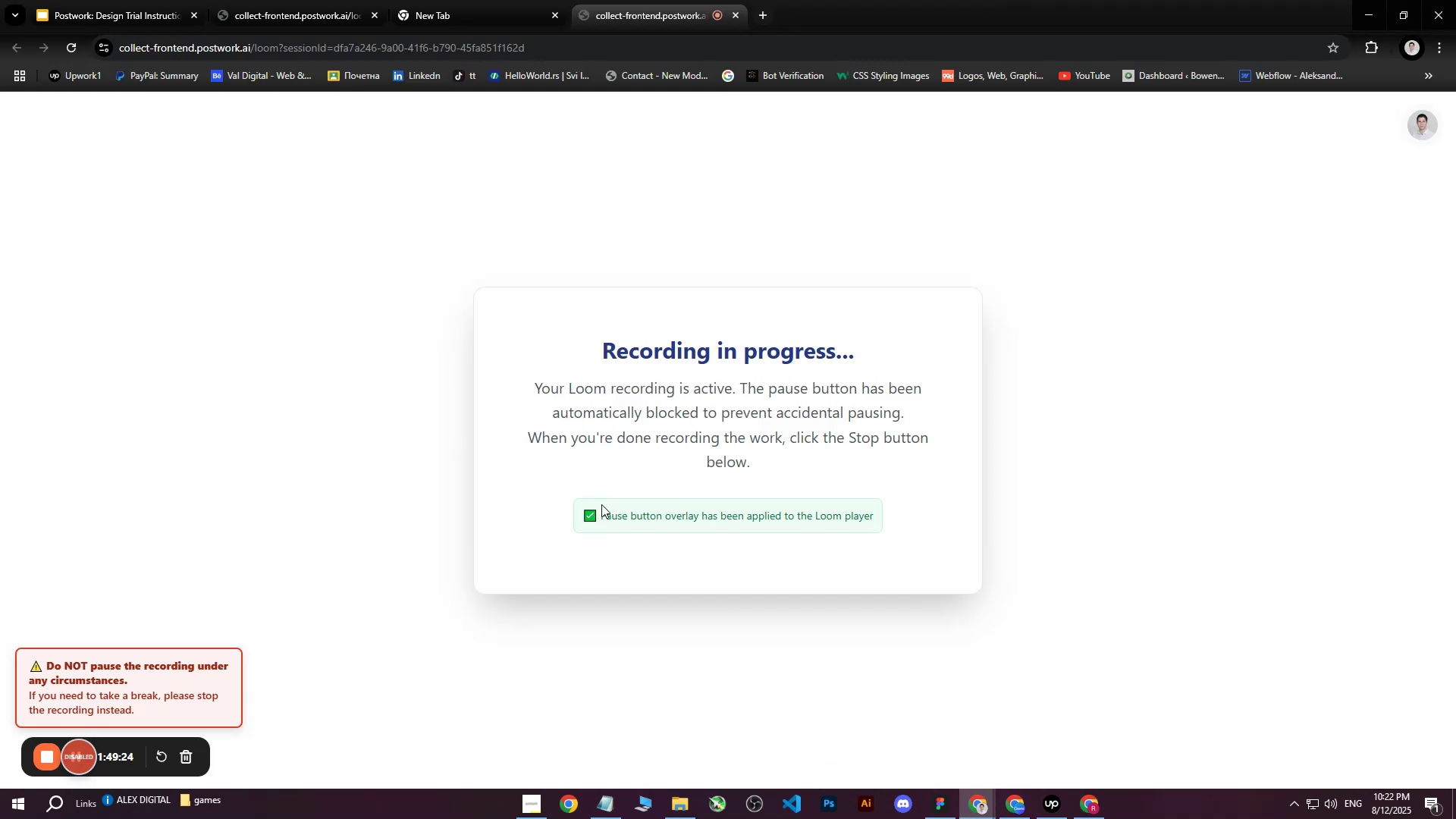 
scroll: coordinate [775, 529], scroll_direction: up, amount: 5.0
 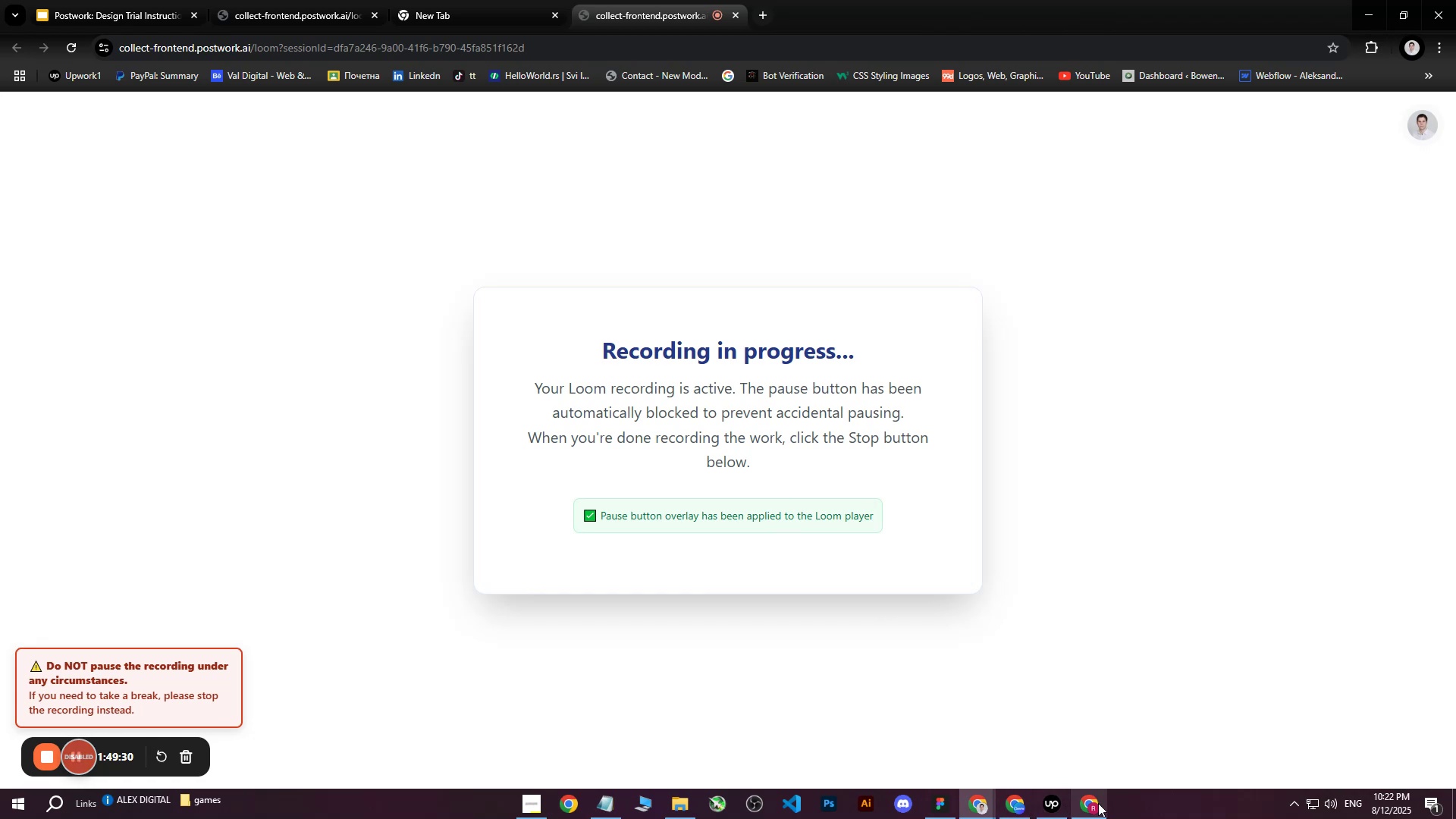 
left_click([1098, 803])
 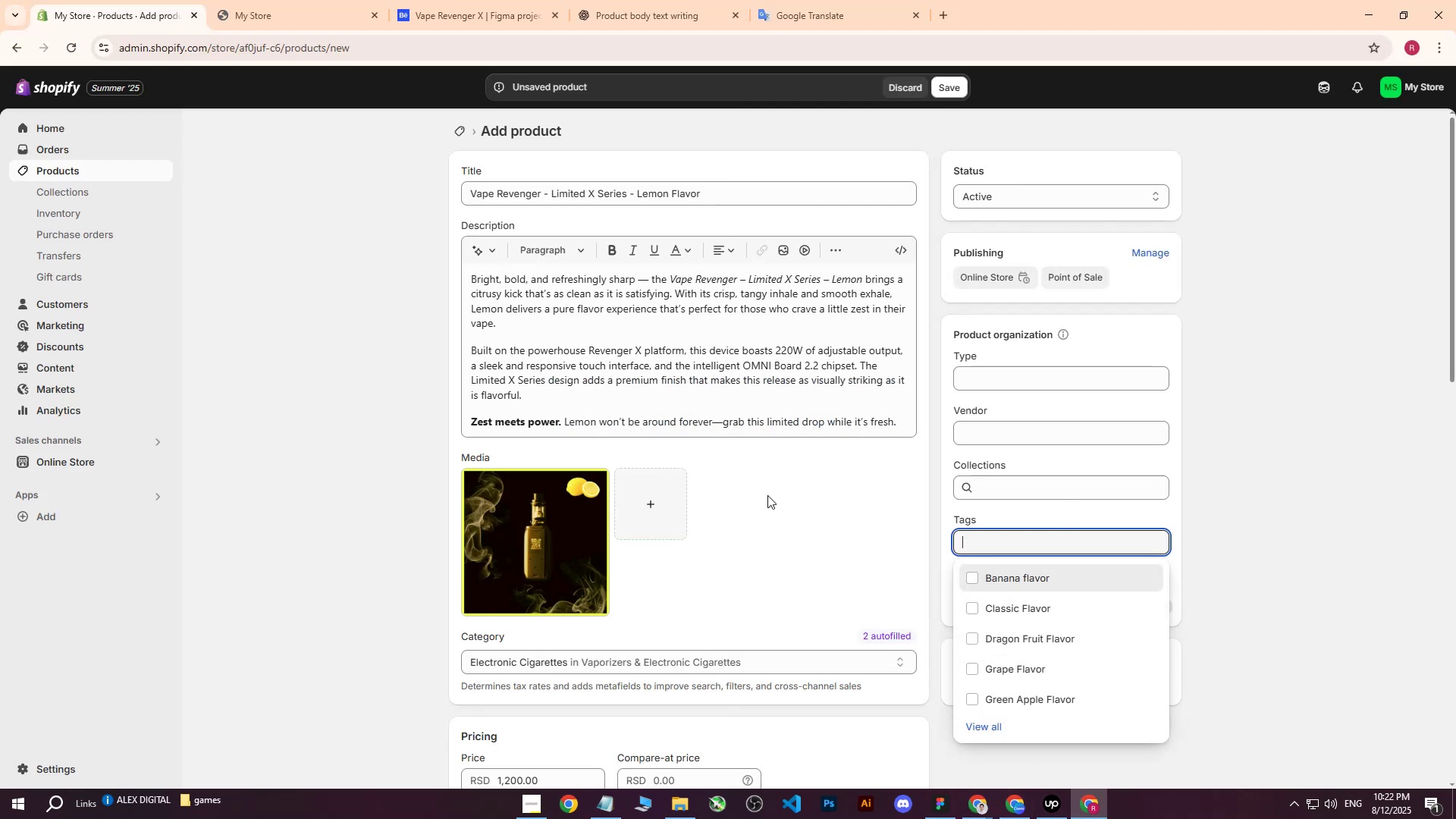 
left_click([960, 80])
 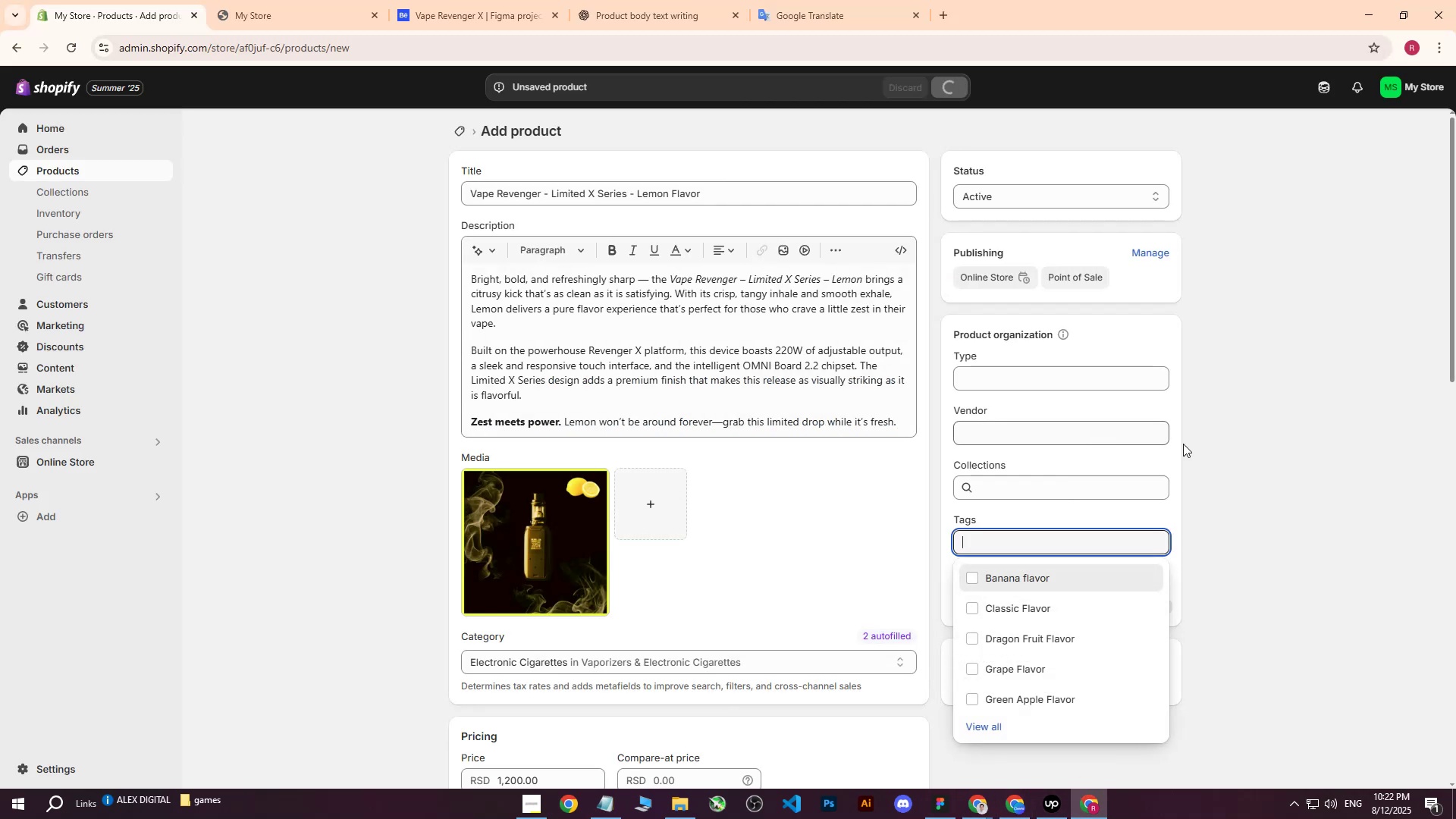 
left_click([1338, 422])
 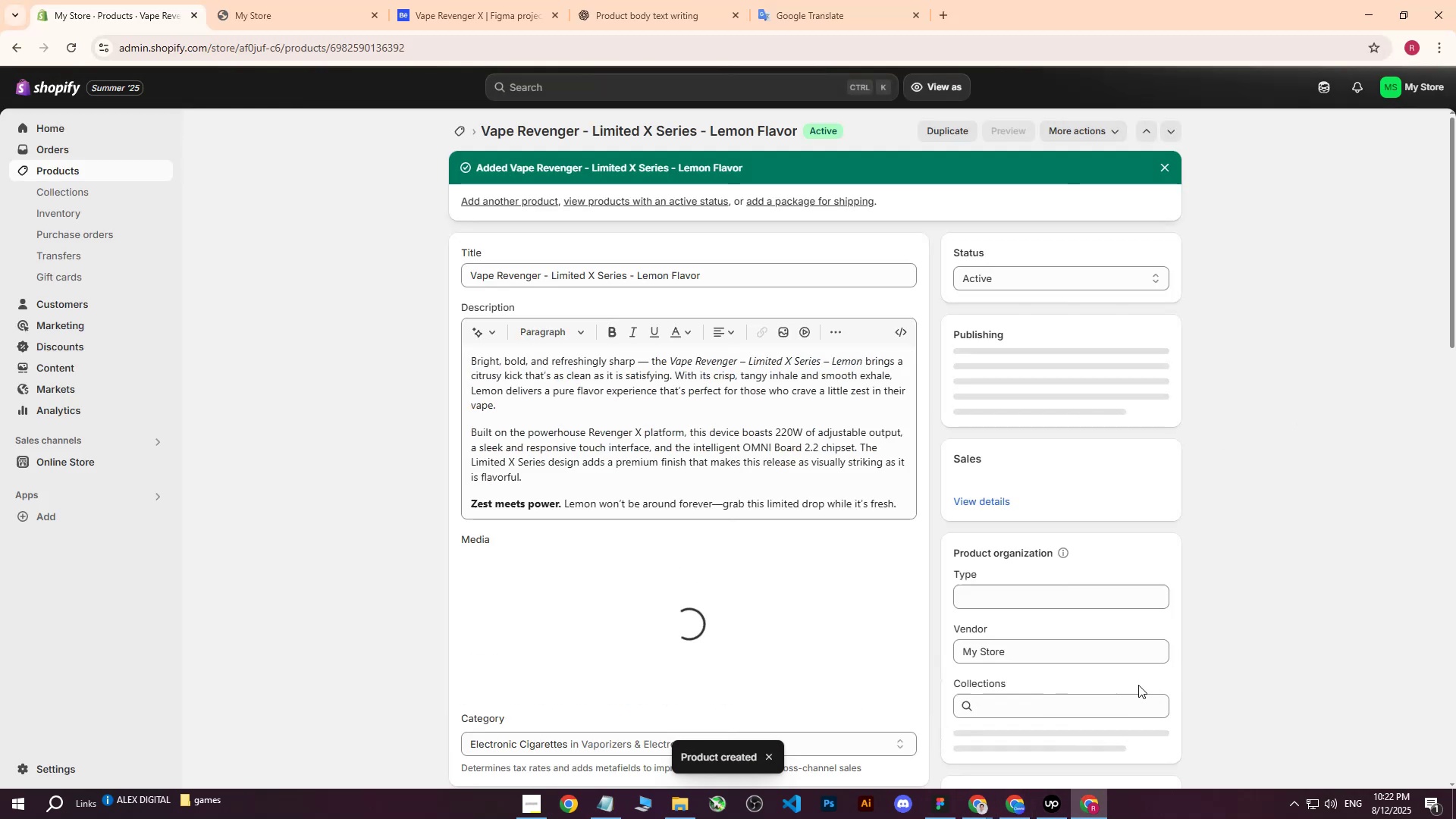 
scroll: coordinate [838, 466], scroll_direction: down, amount: 16.0
 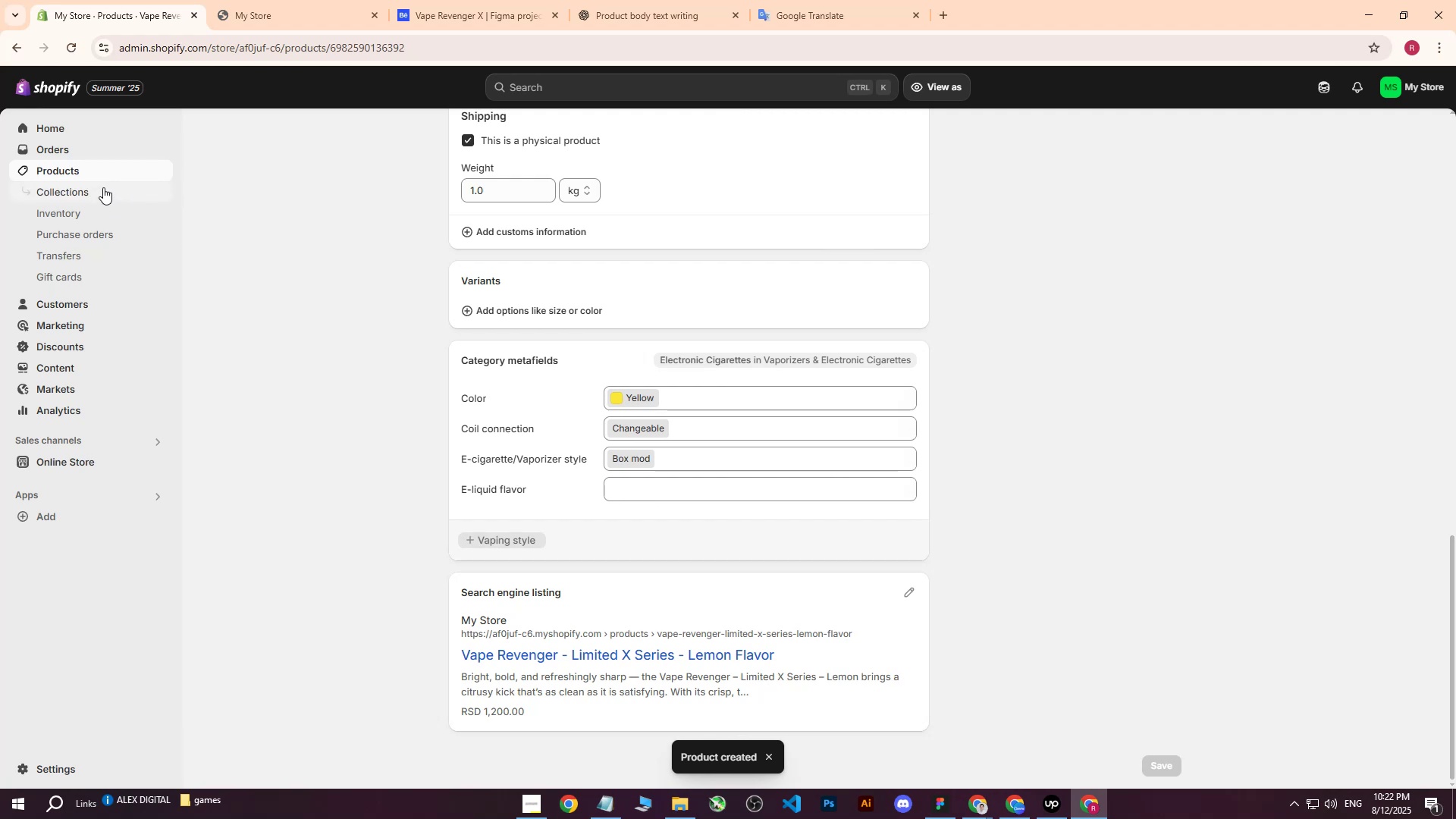 
left_click([999, 388])
 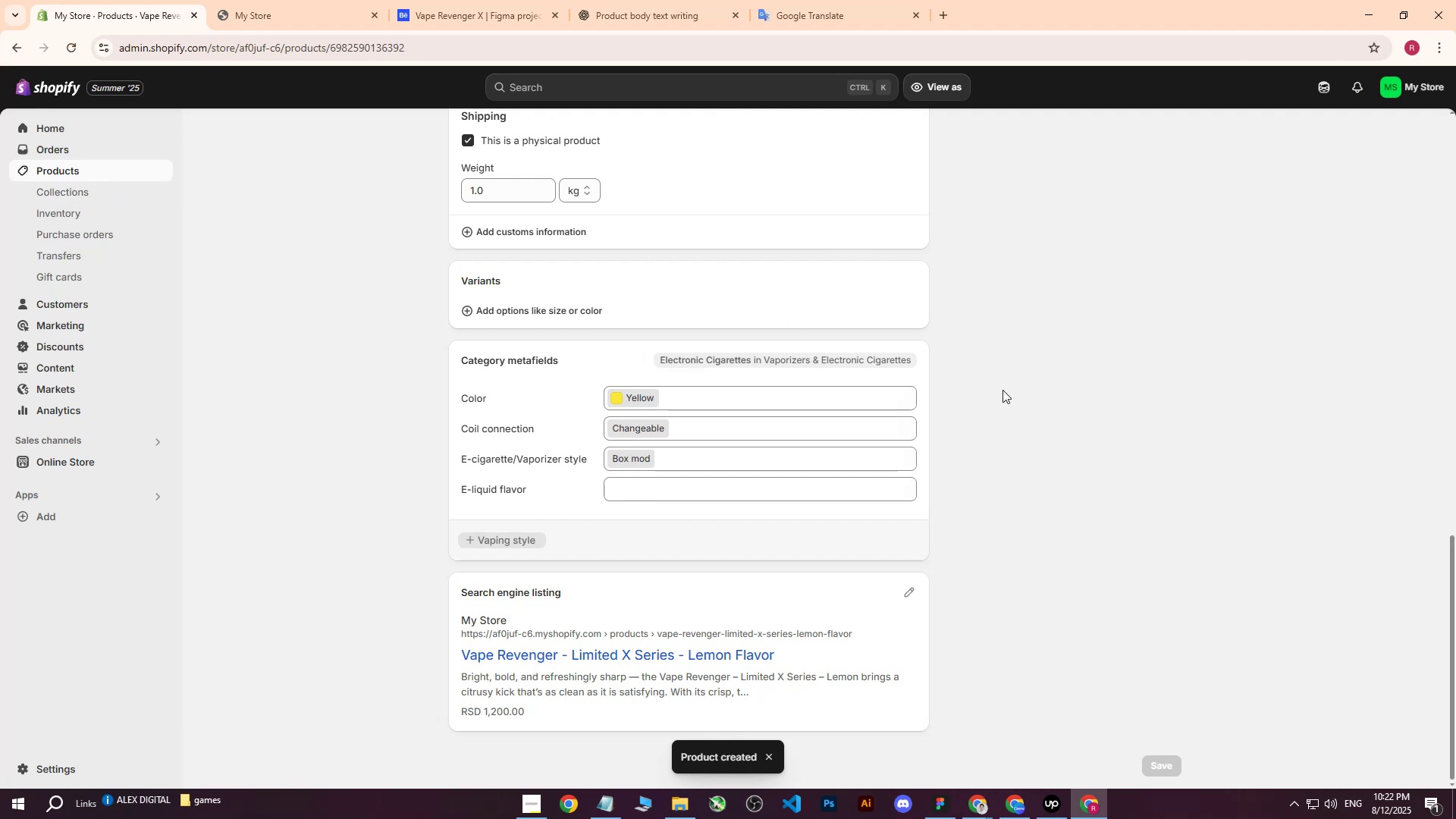 
scroll: coordinate [1006, 406], scroll_direction: up, amount: 17.0
 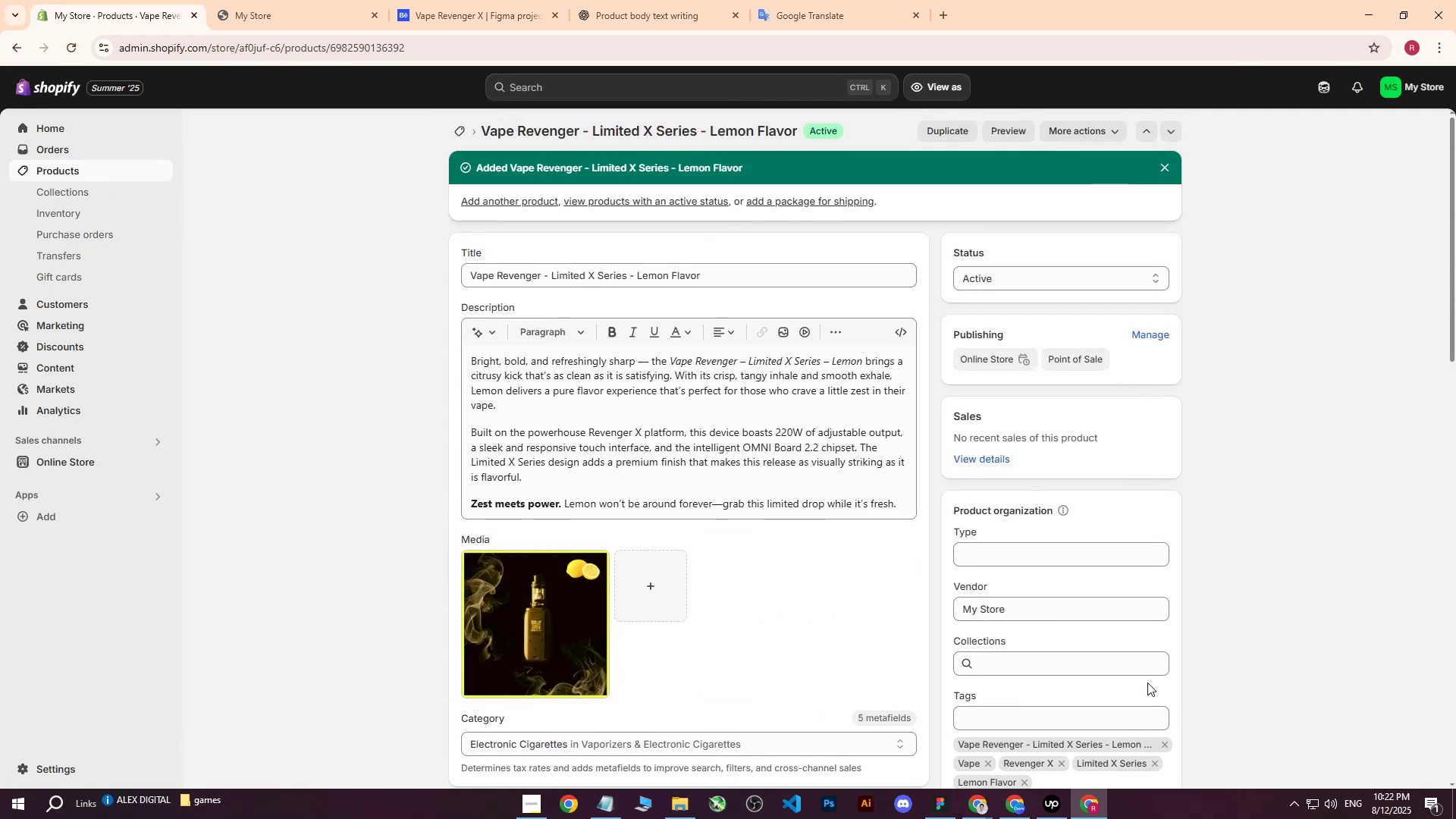 
left_click([1022, 797])
 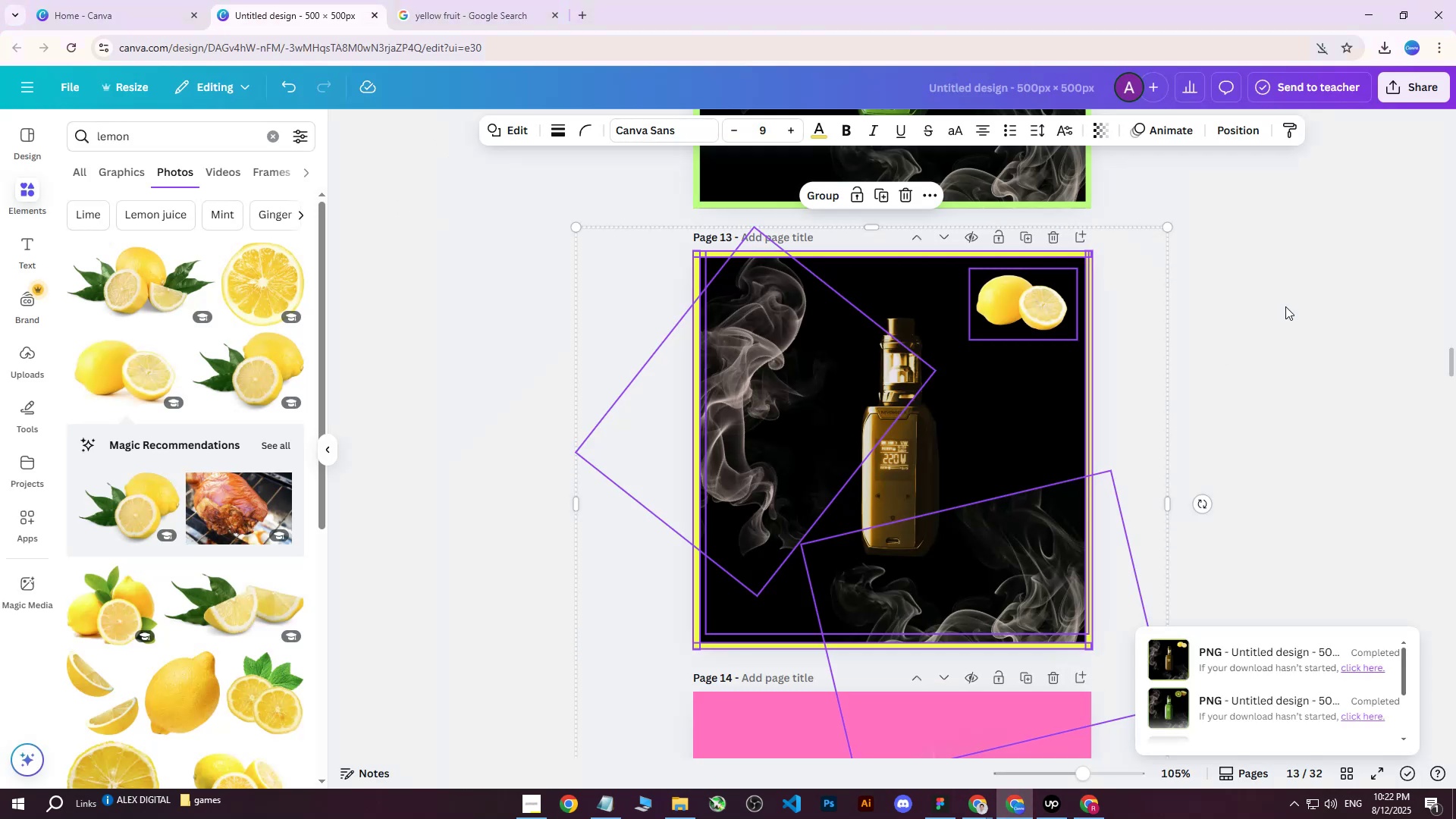 
left_click([1285, 306])
 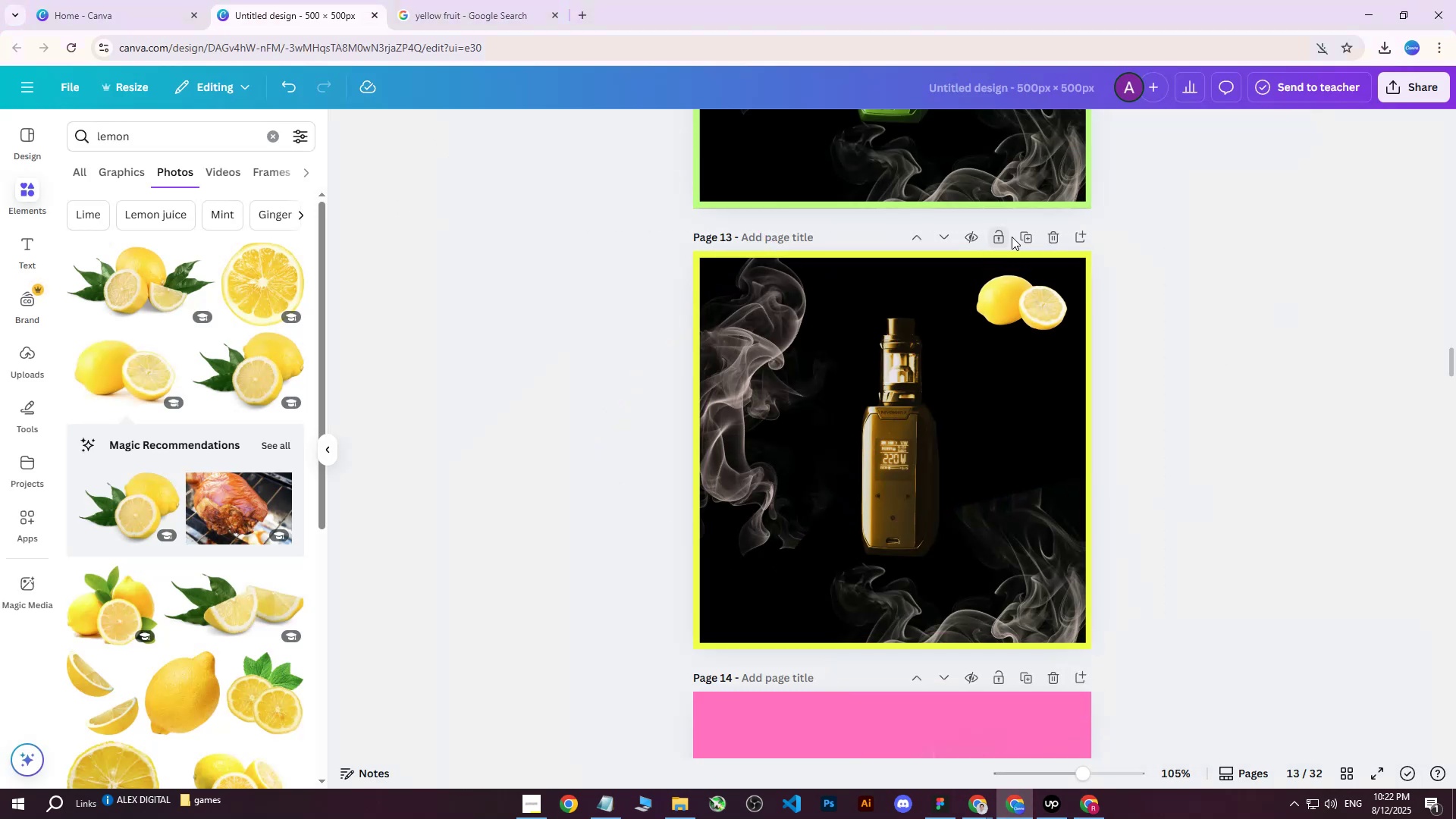 
left_click([1024, 236])
 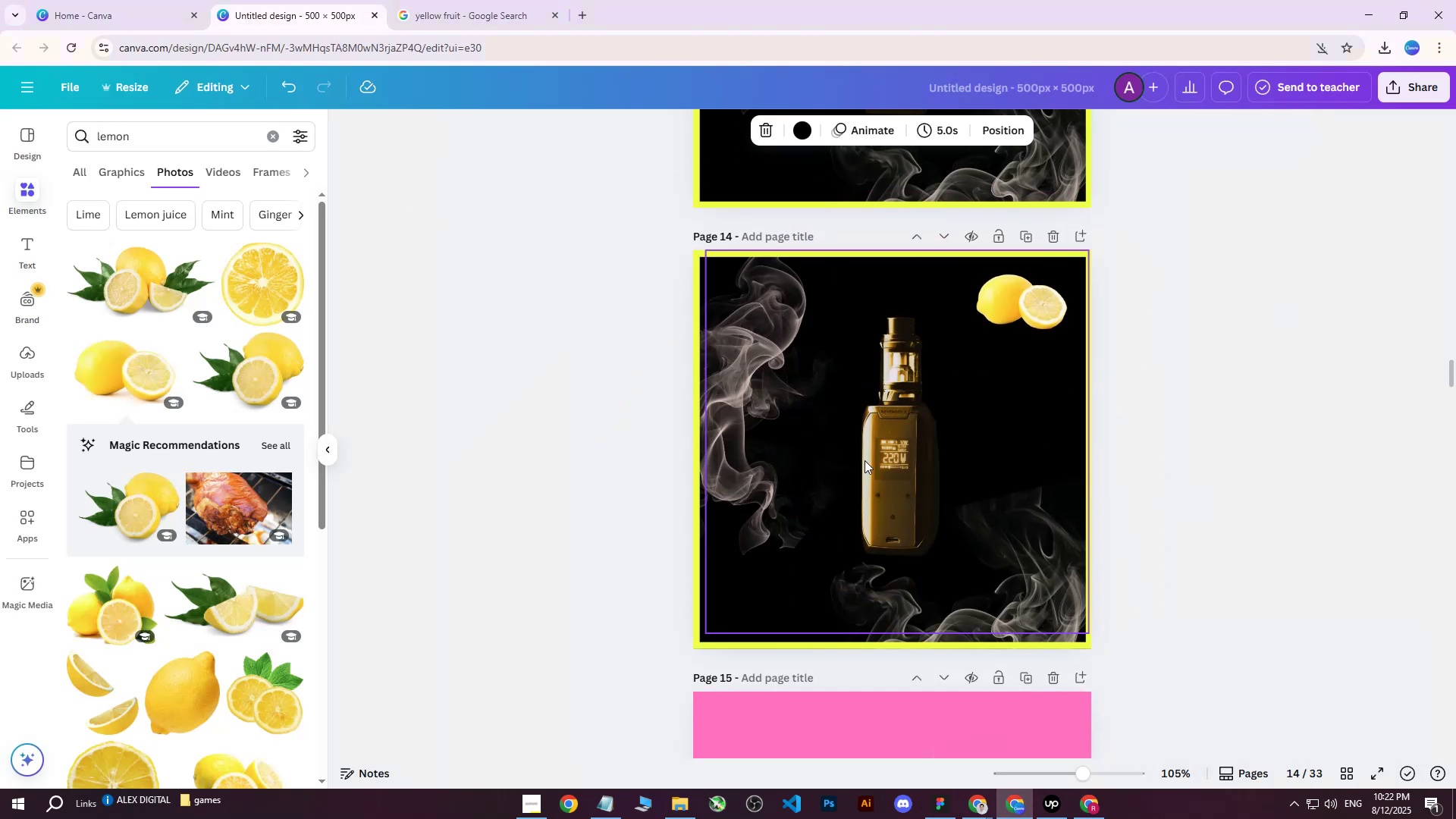 
left_click([866, 460])
 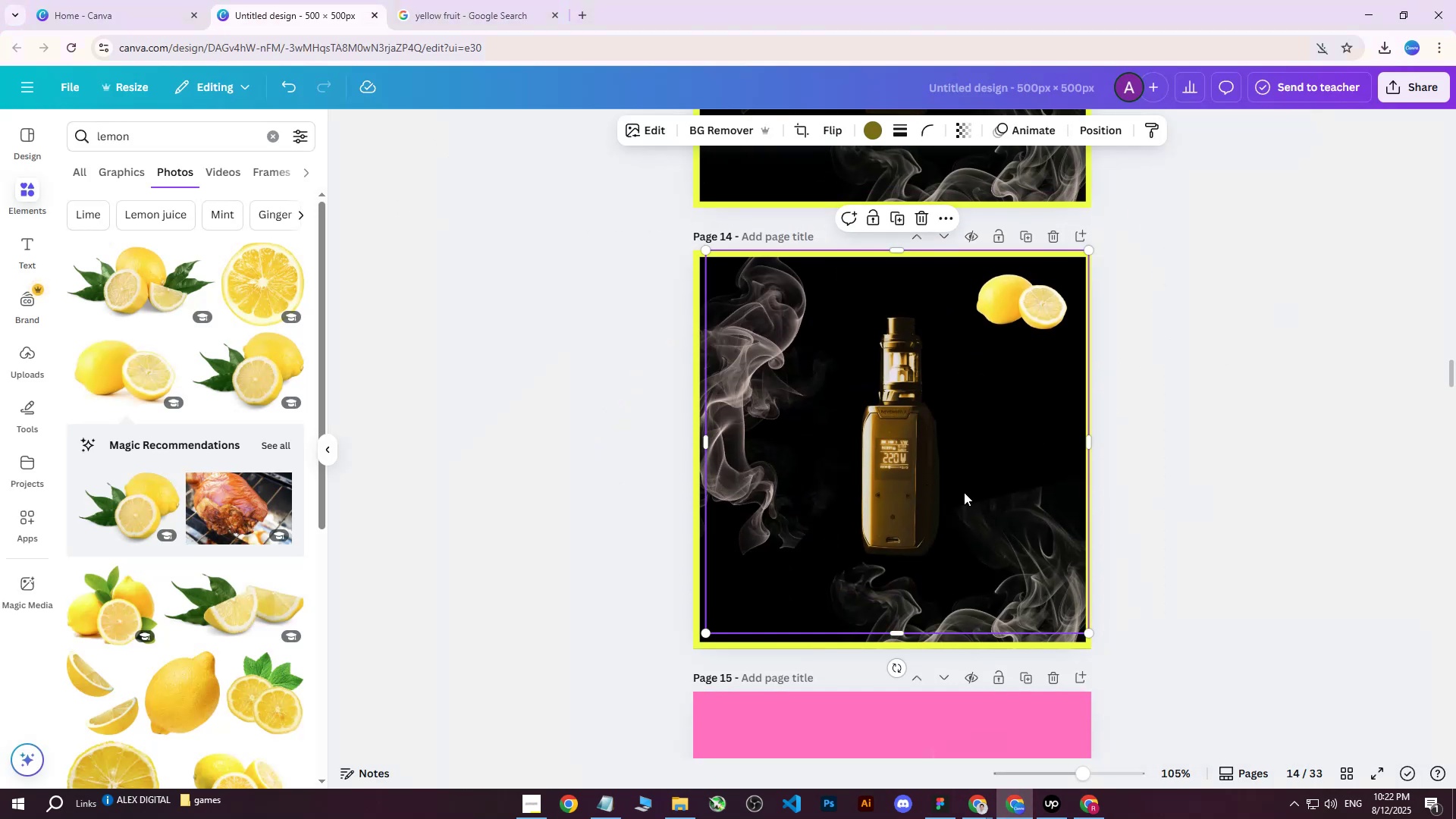 
key(Delete)
 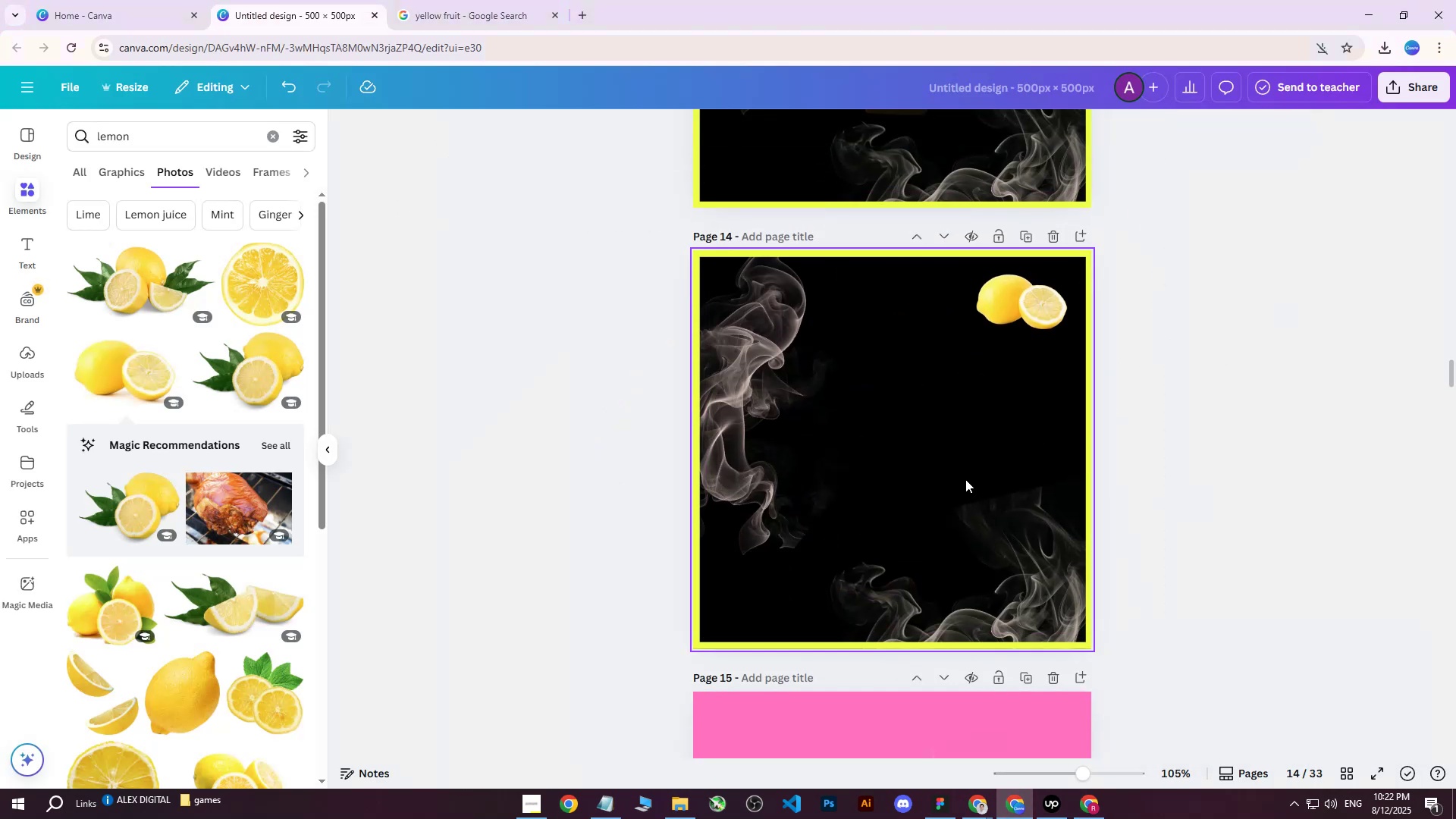 
scroll: coordinate [971, 469], scroll_direction: up, amount: 2.0
 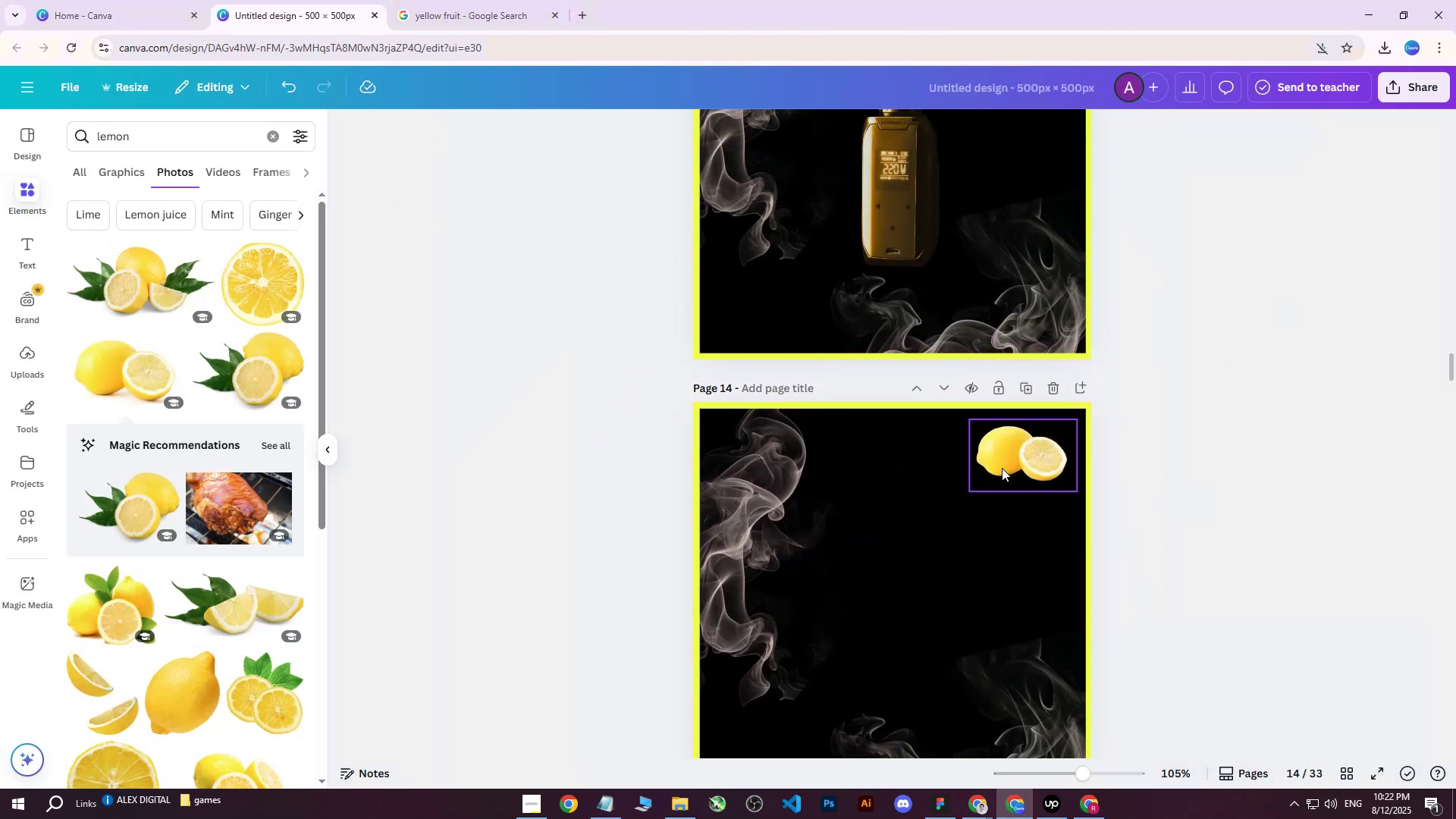 
left_click([1002, 468])
 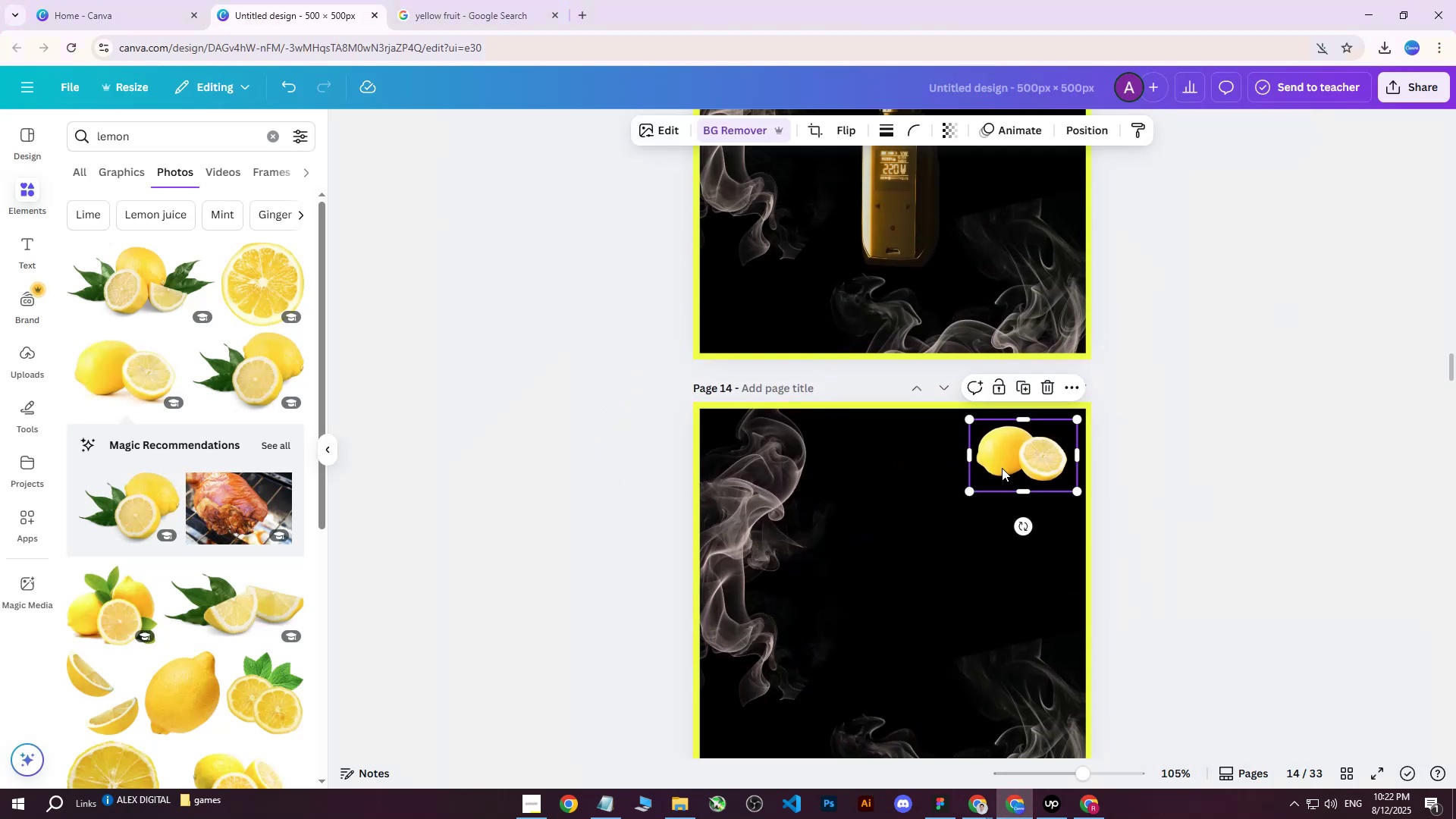 
key(Delete)
 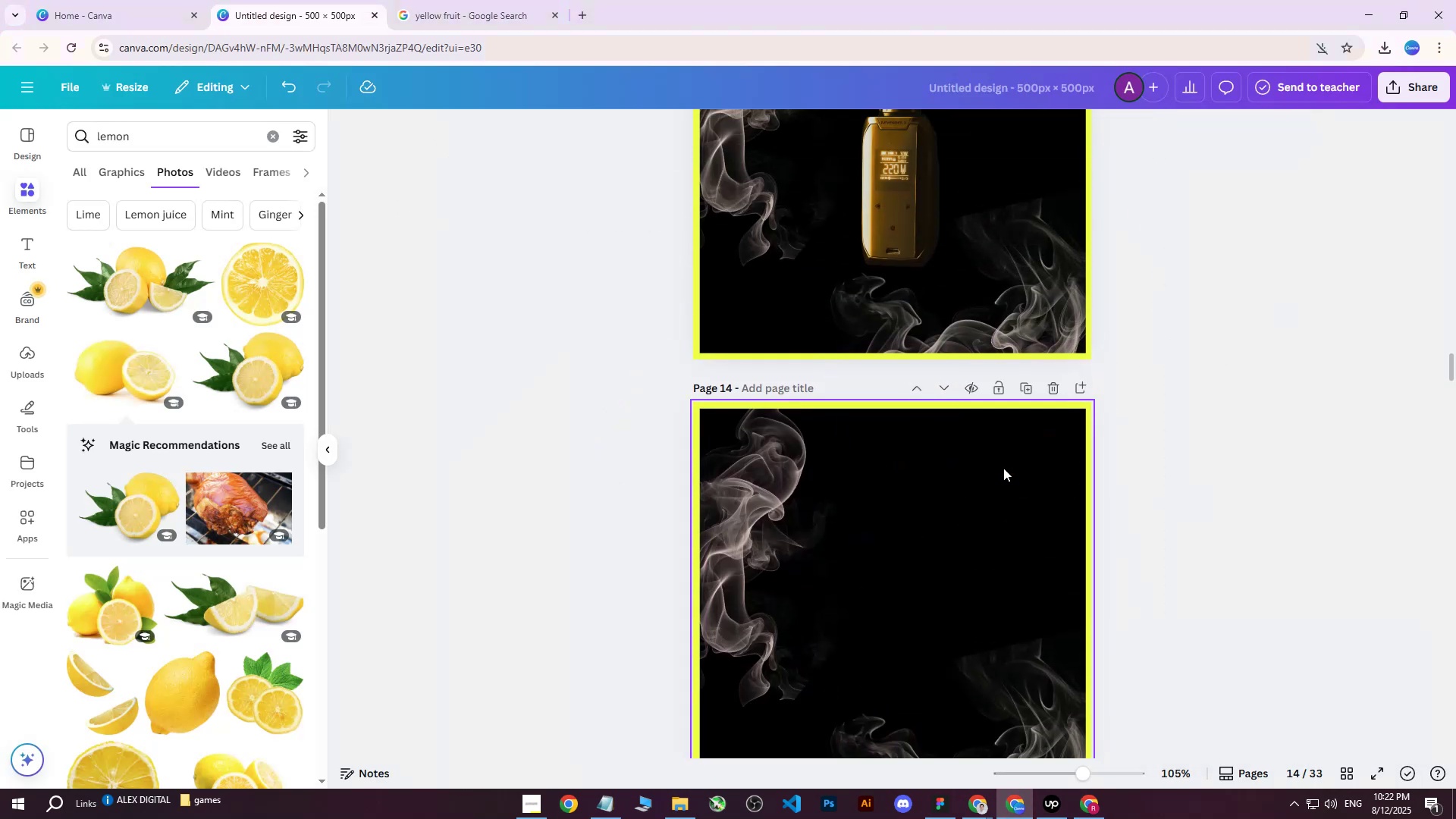 
scroll: coordinate [1006, 475], scroll_direction: down, amount: 79.0
 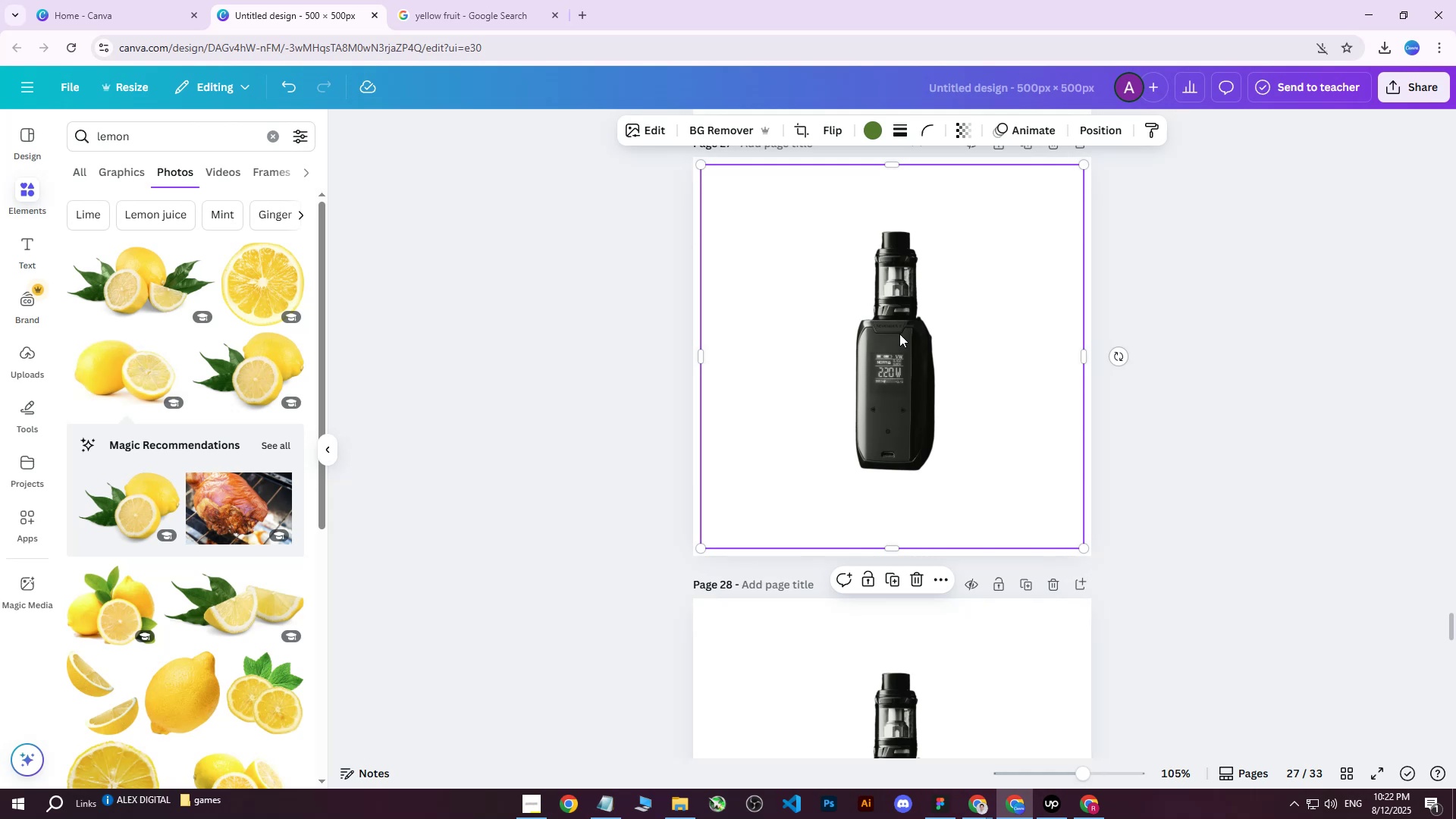 
wait(6.07)
 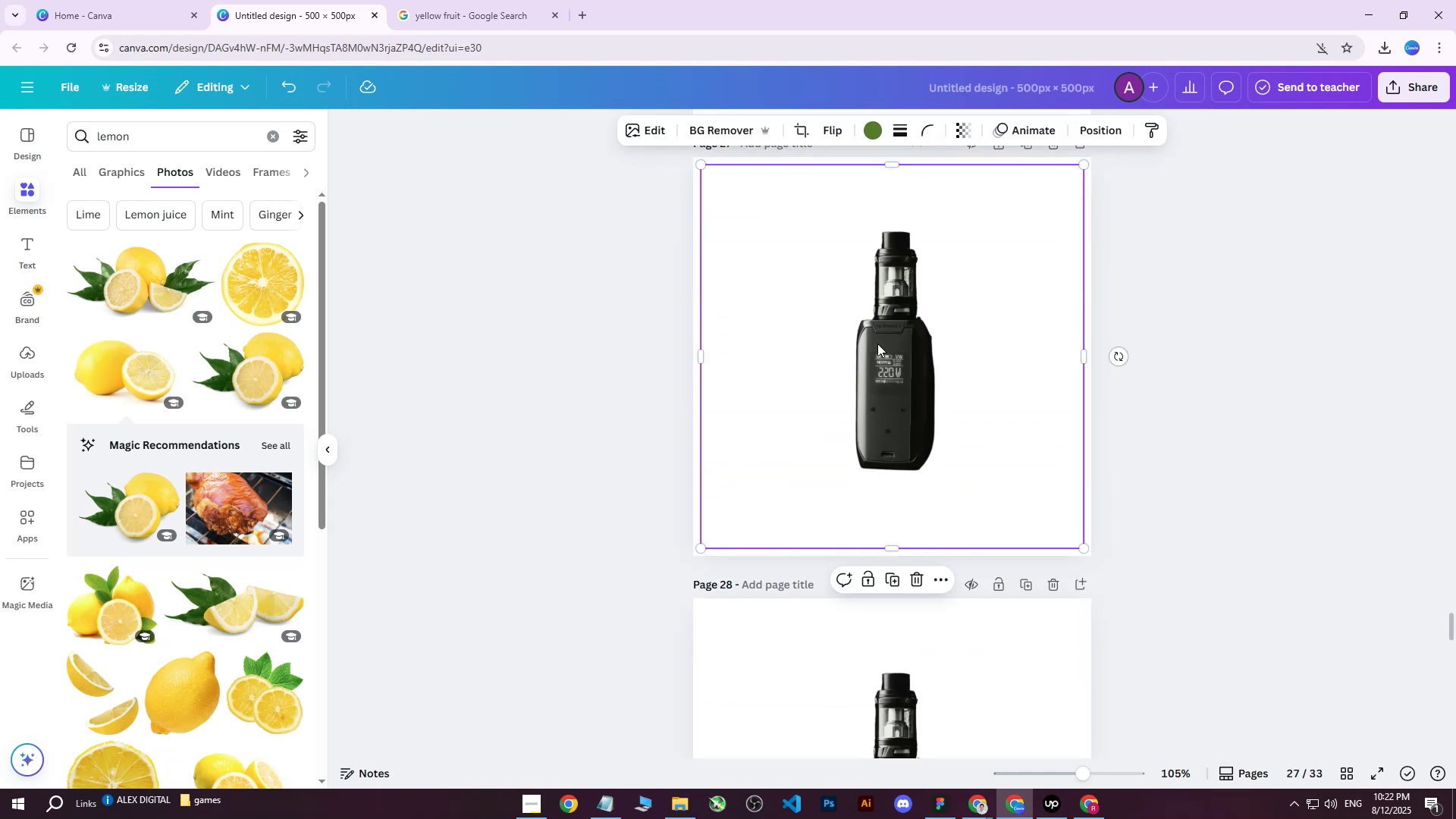 
left_click([1180, 287])
 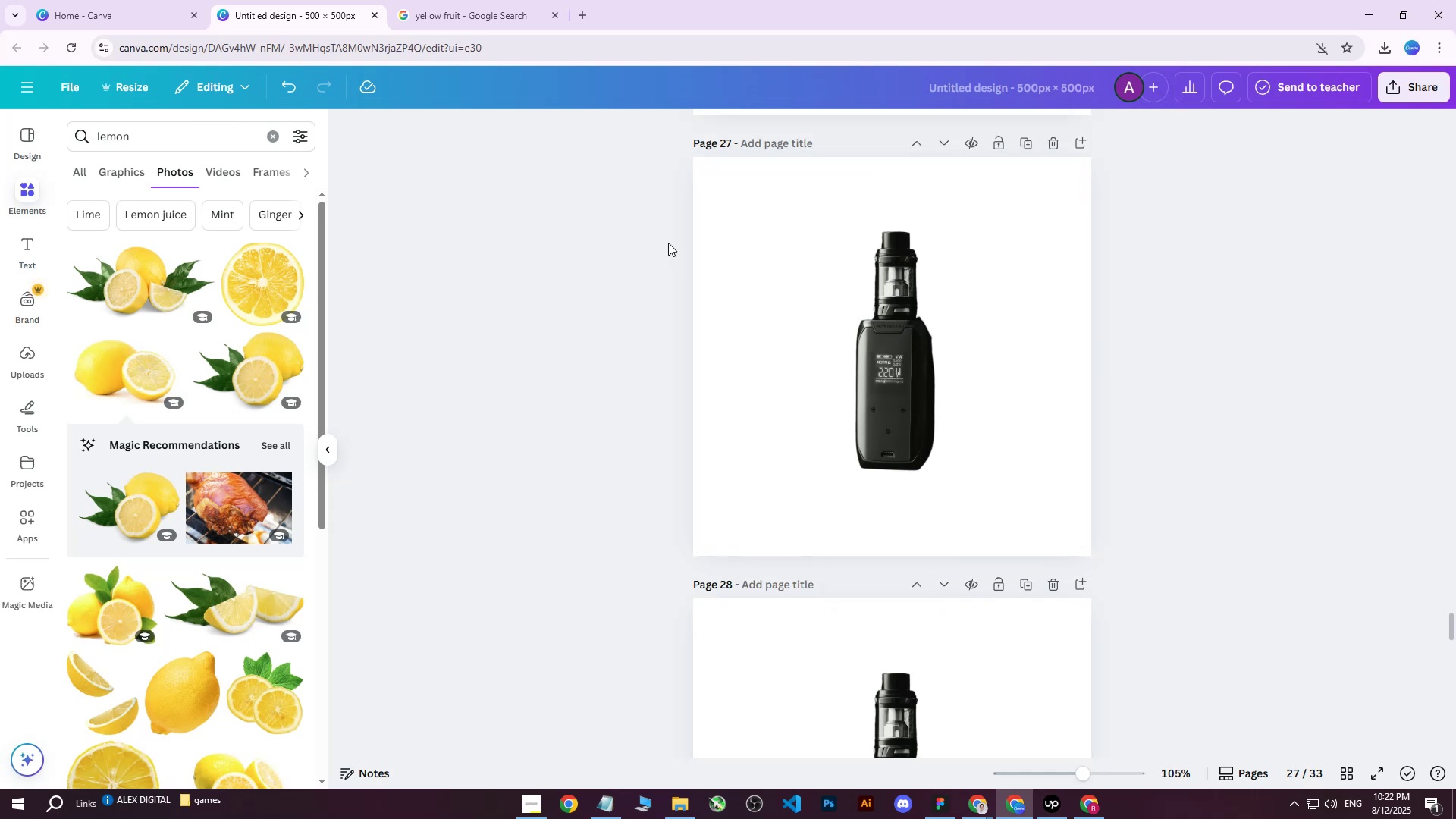 
left_click([467, 0])
 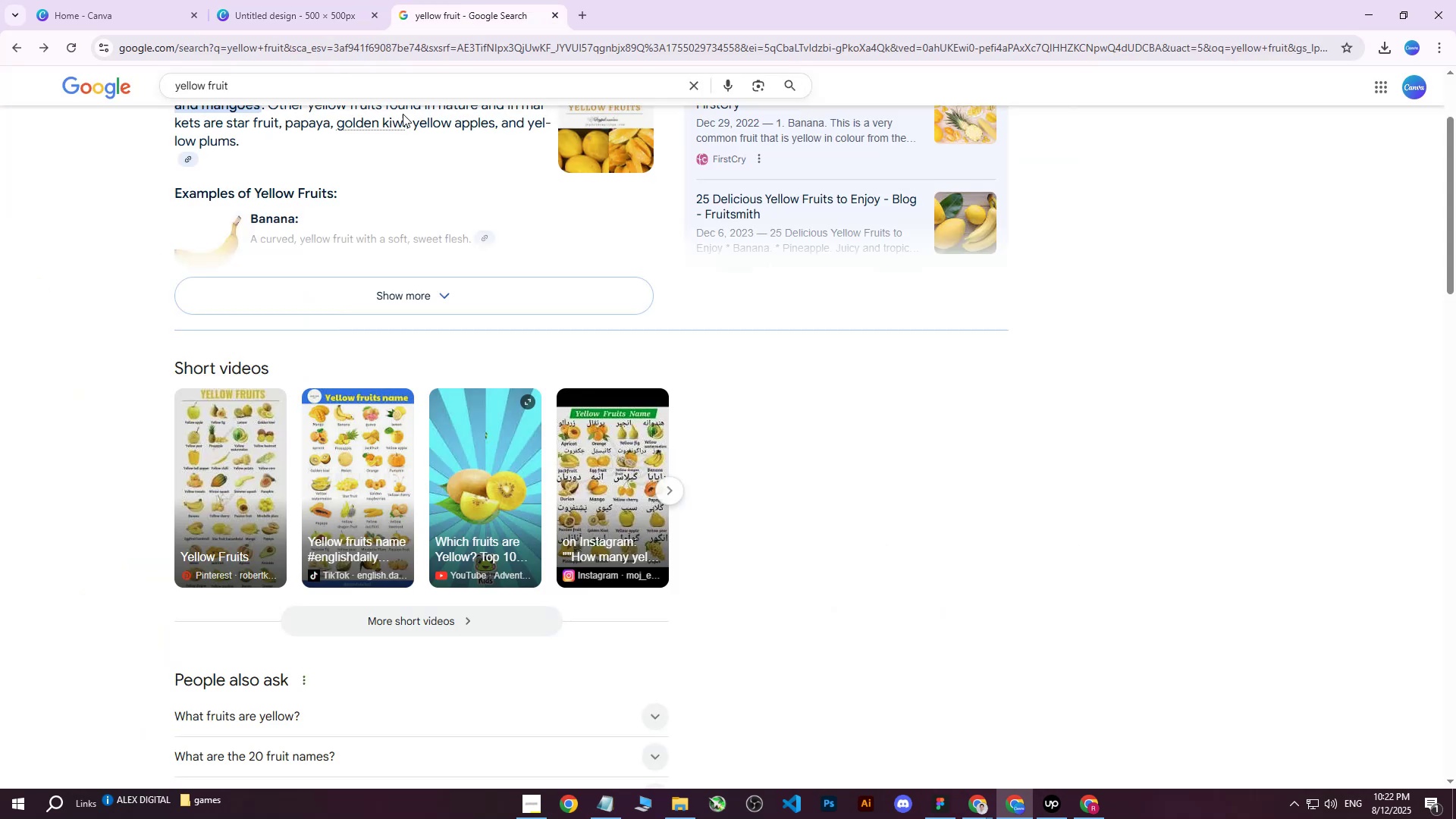 
left_click_drag(start_coordinate=[372, 93], to_coordinate=[79, 90])
 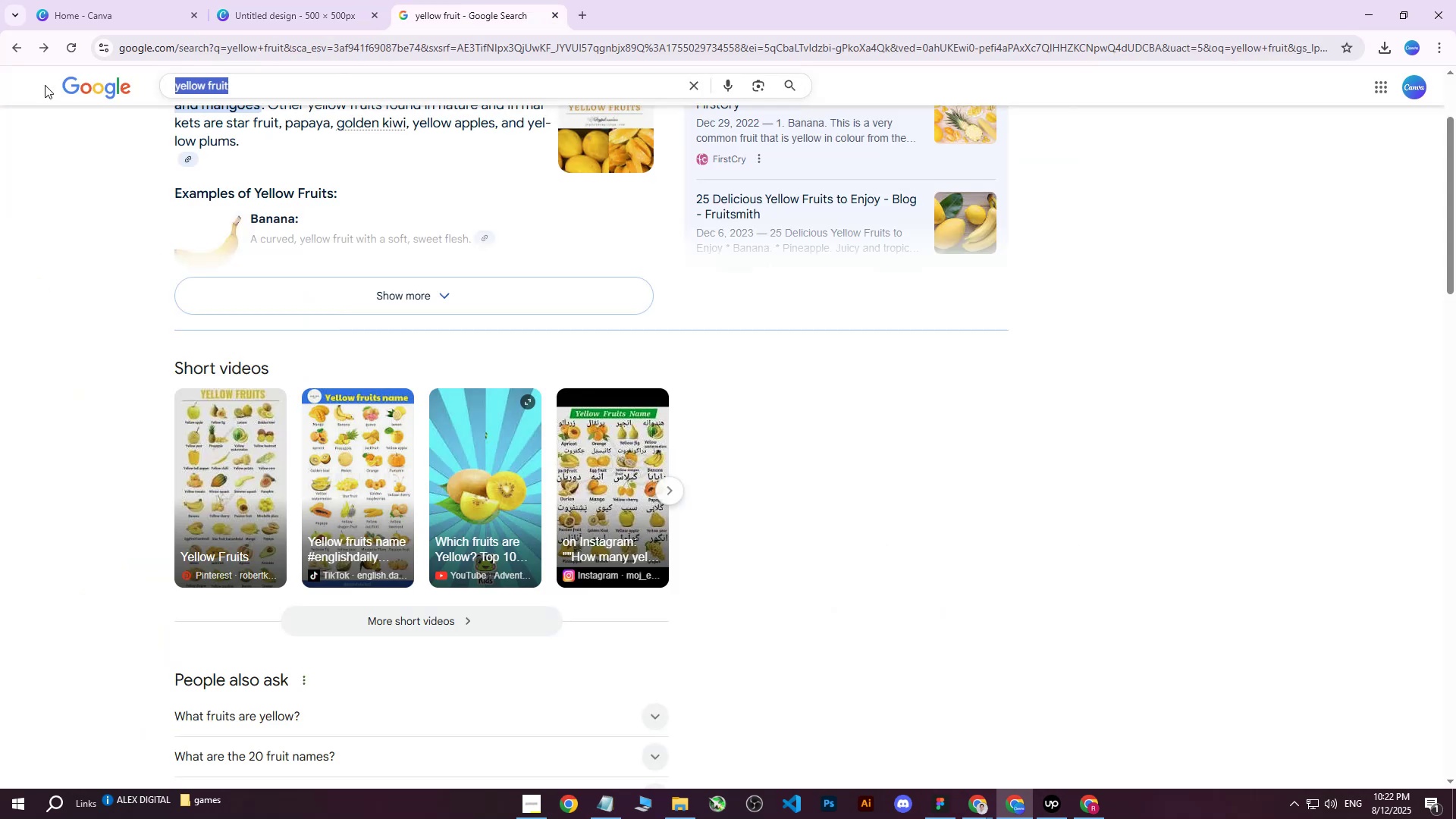 
type(blue fruit)
 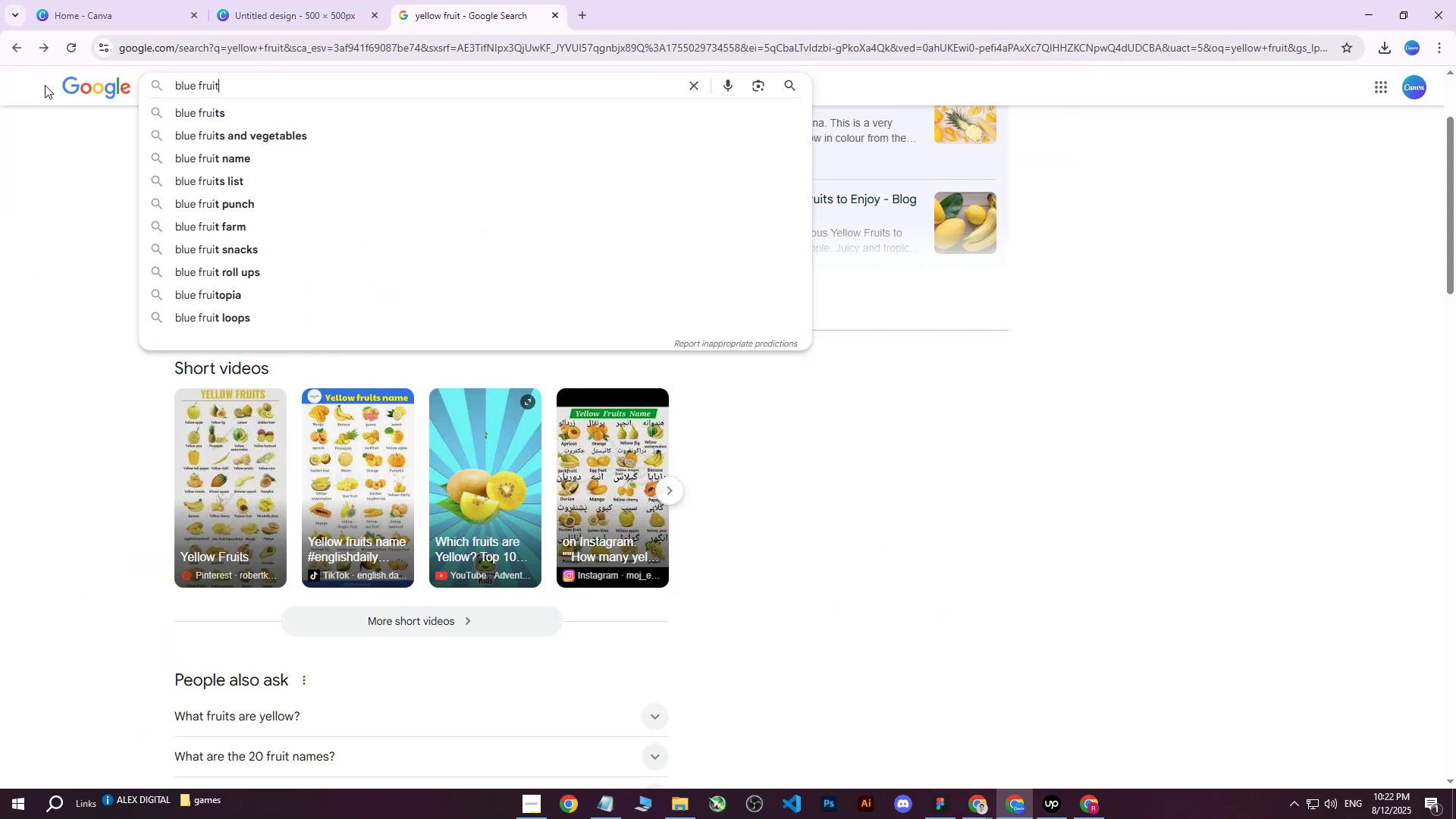 
key(Enter)
 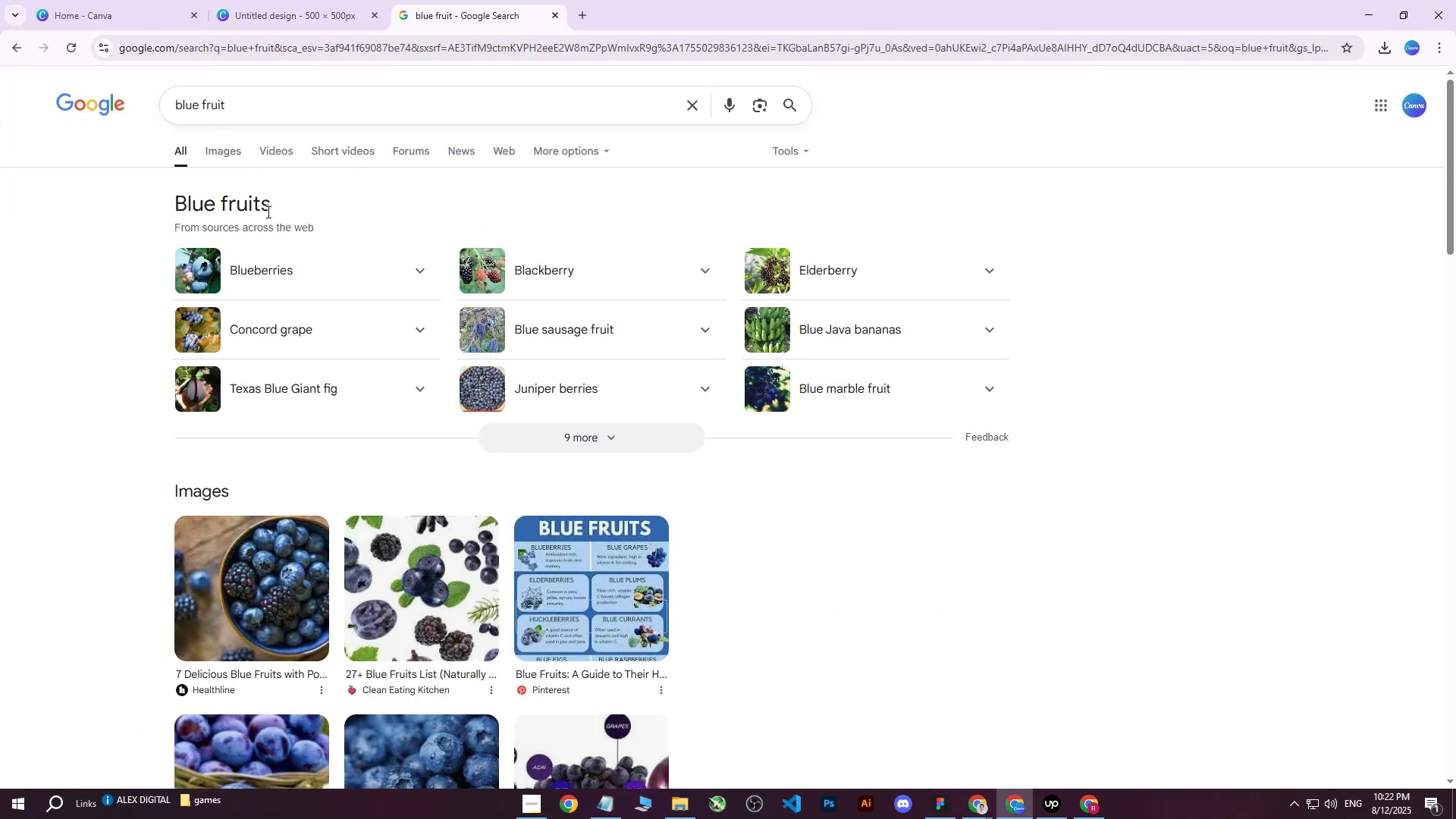 
left_click([319, 0])
 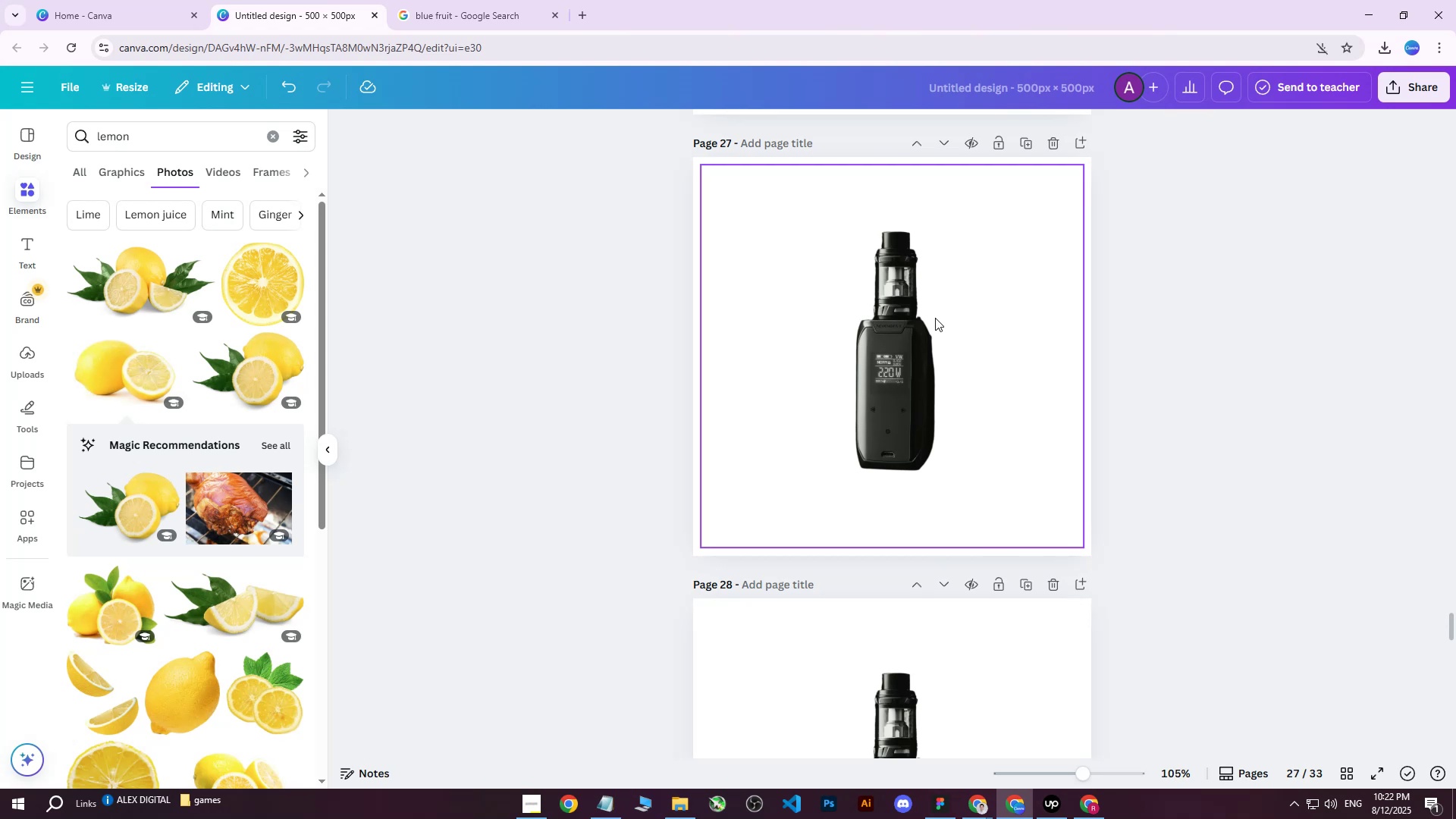 
left_click([937, 313])
 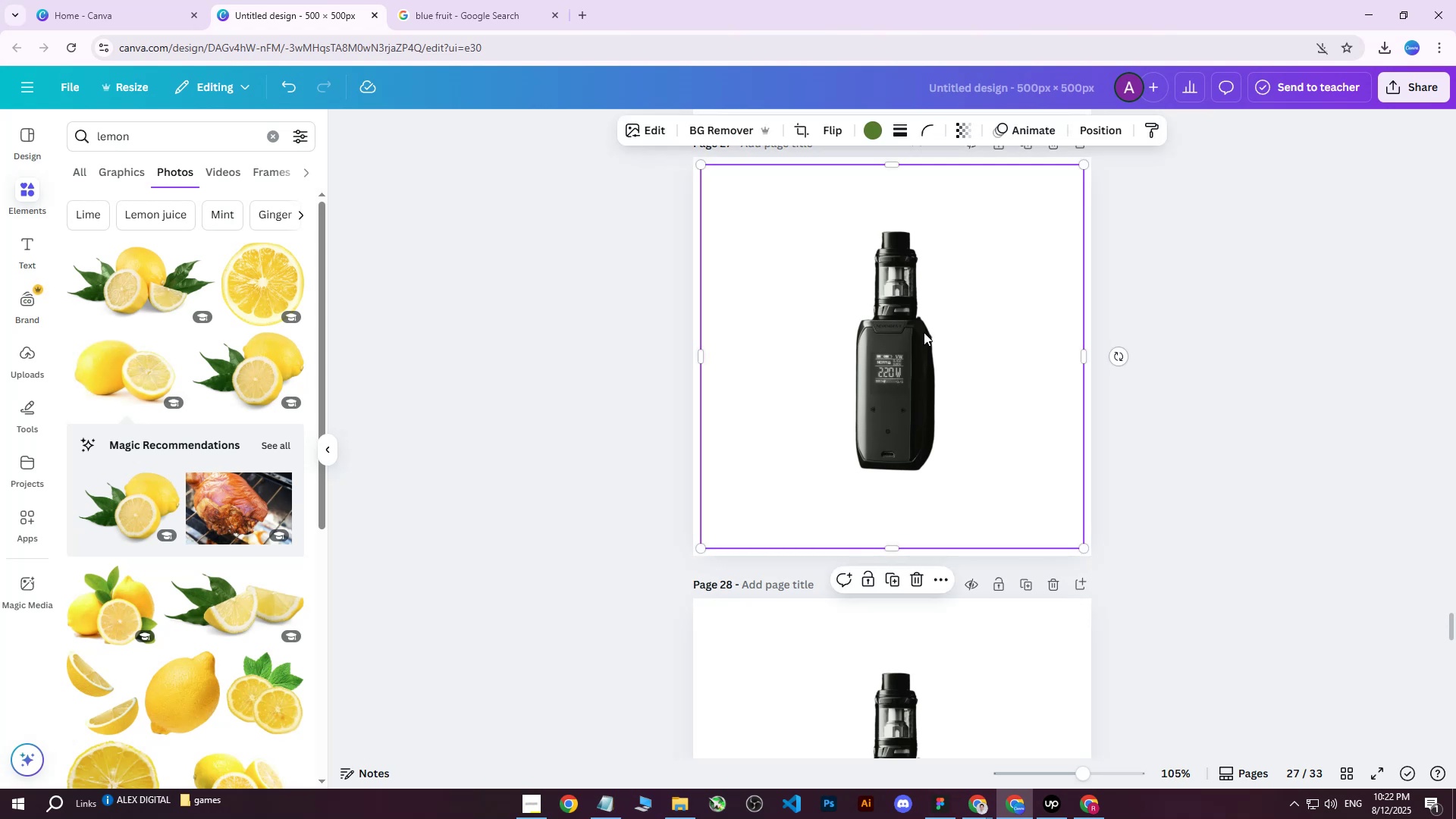 
right_click([902, 342])
 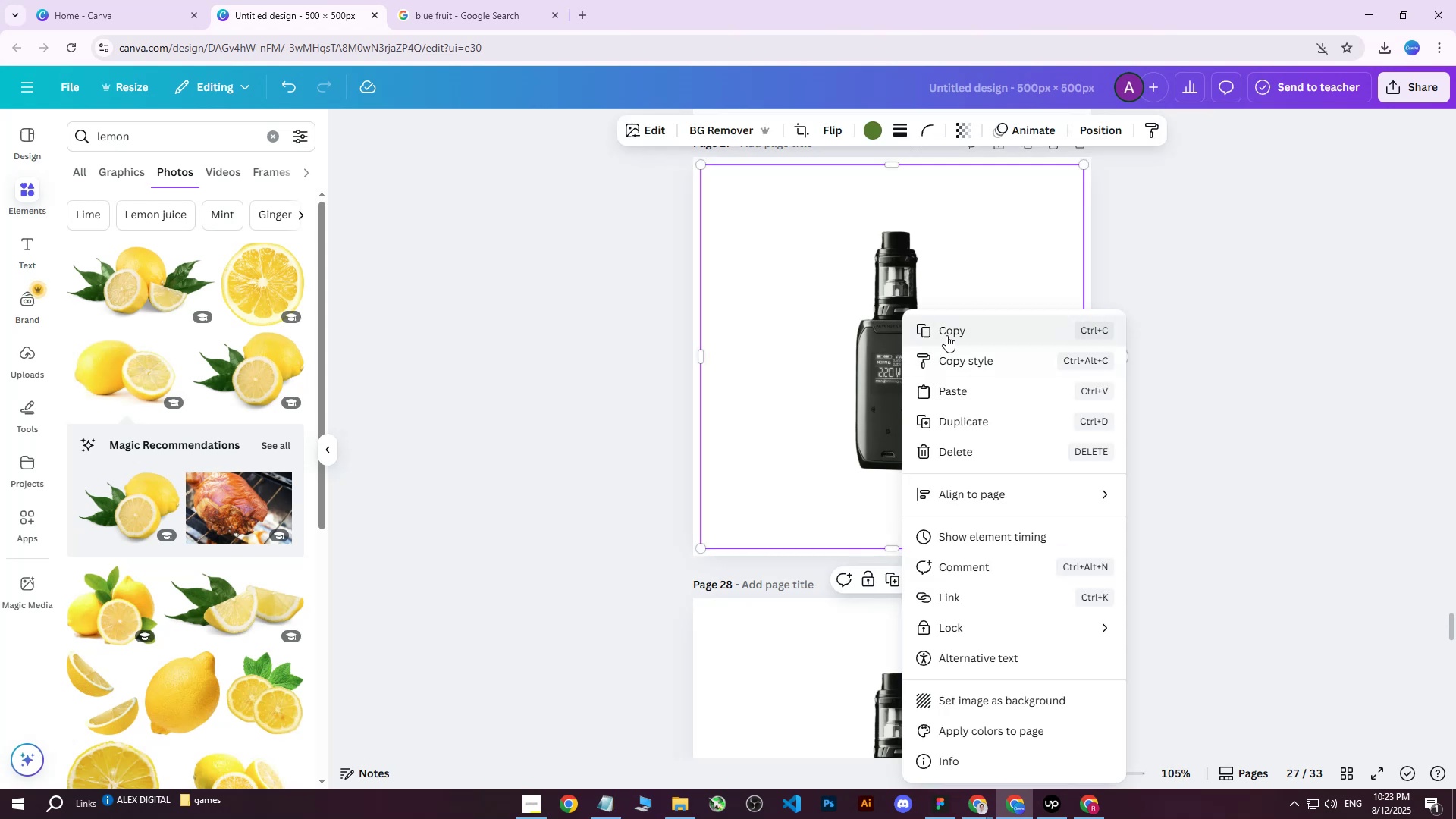 
left_click([946, 334])
 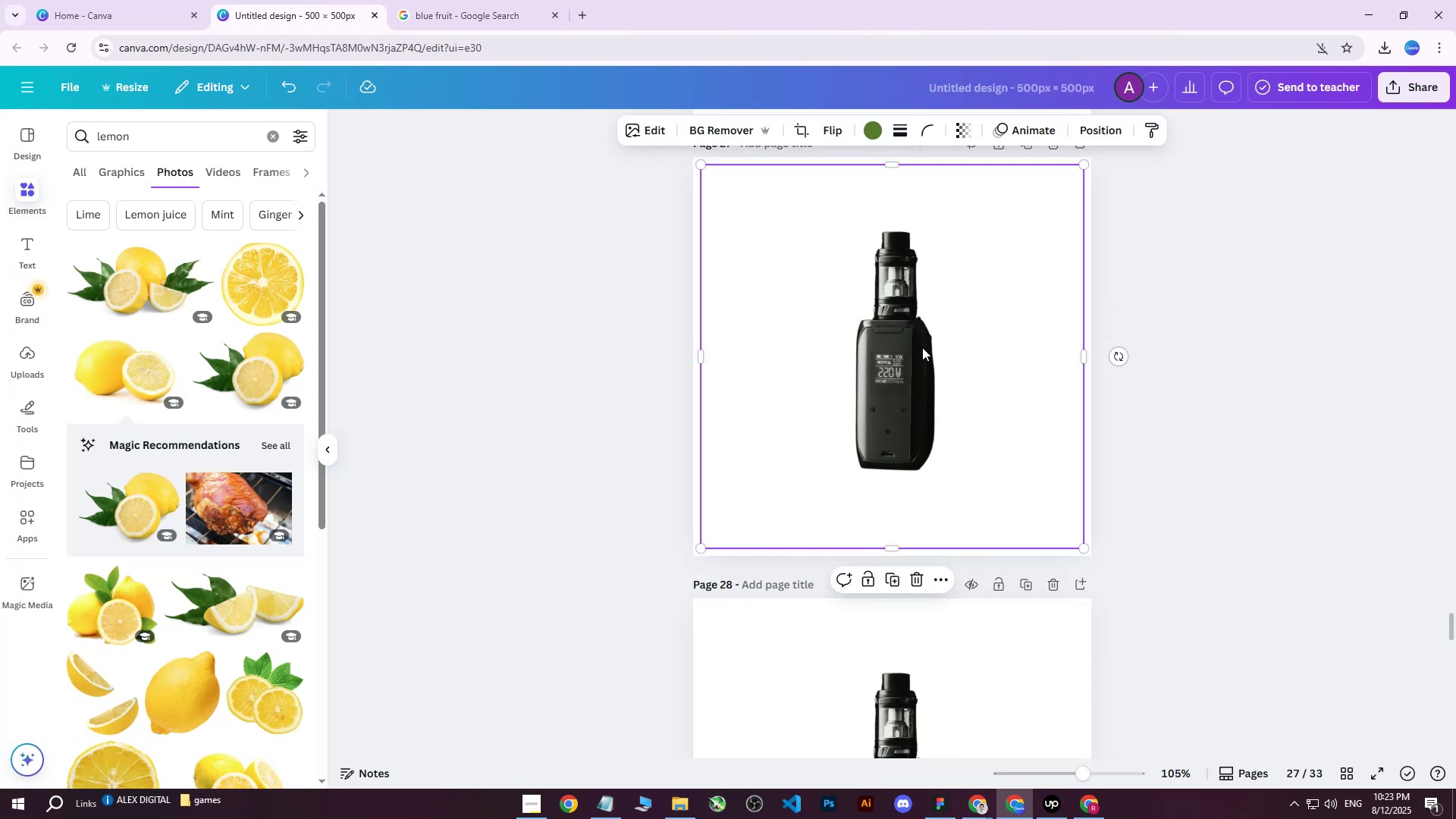 
scroll: coordinate [942, 450], scroll_direction: up, amount: 77.0
 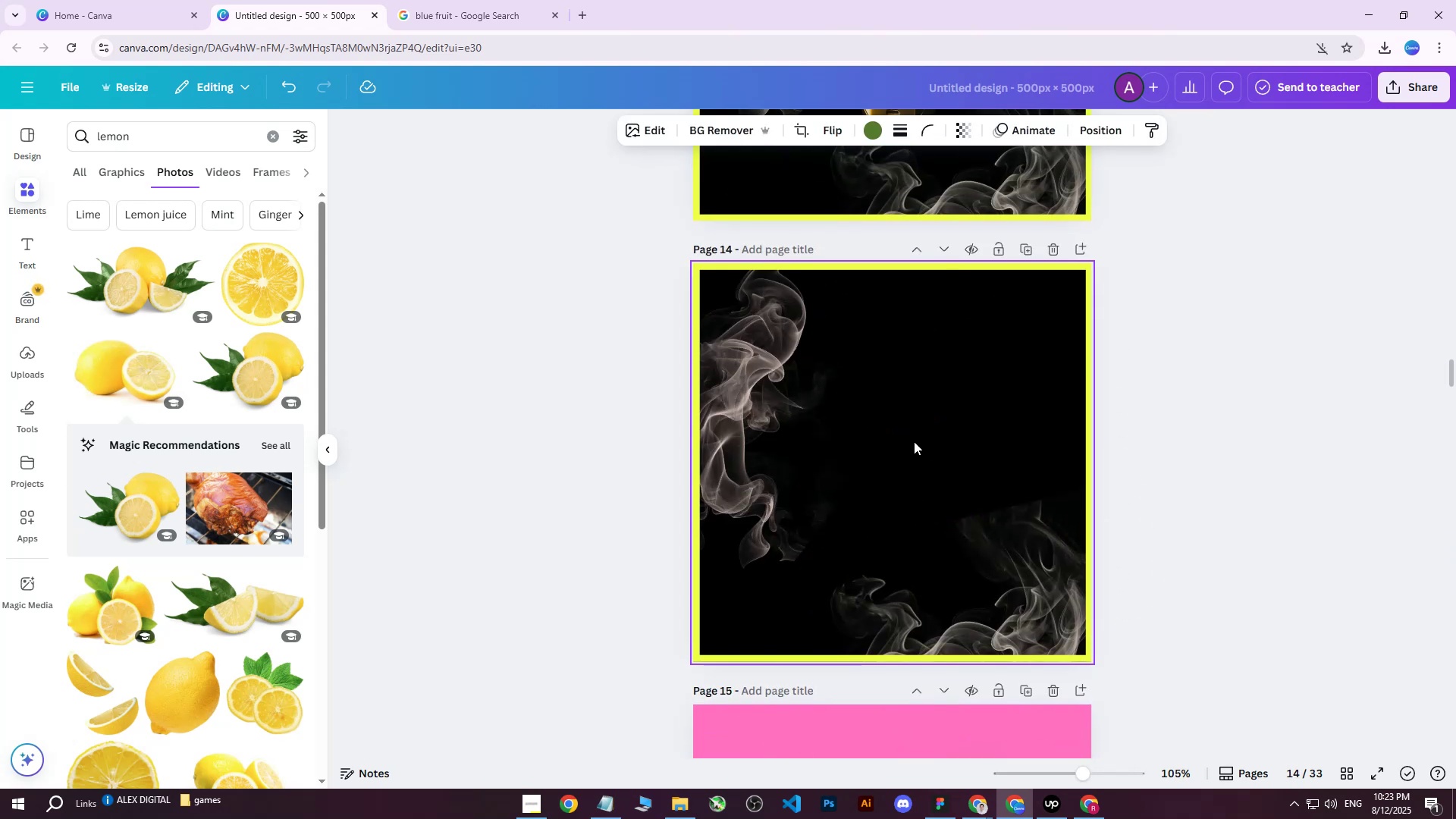 
key(Control+ControlLeft)
 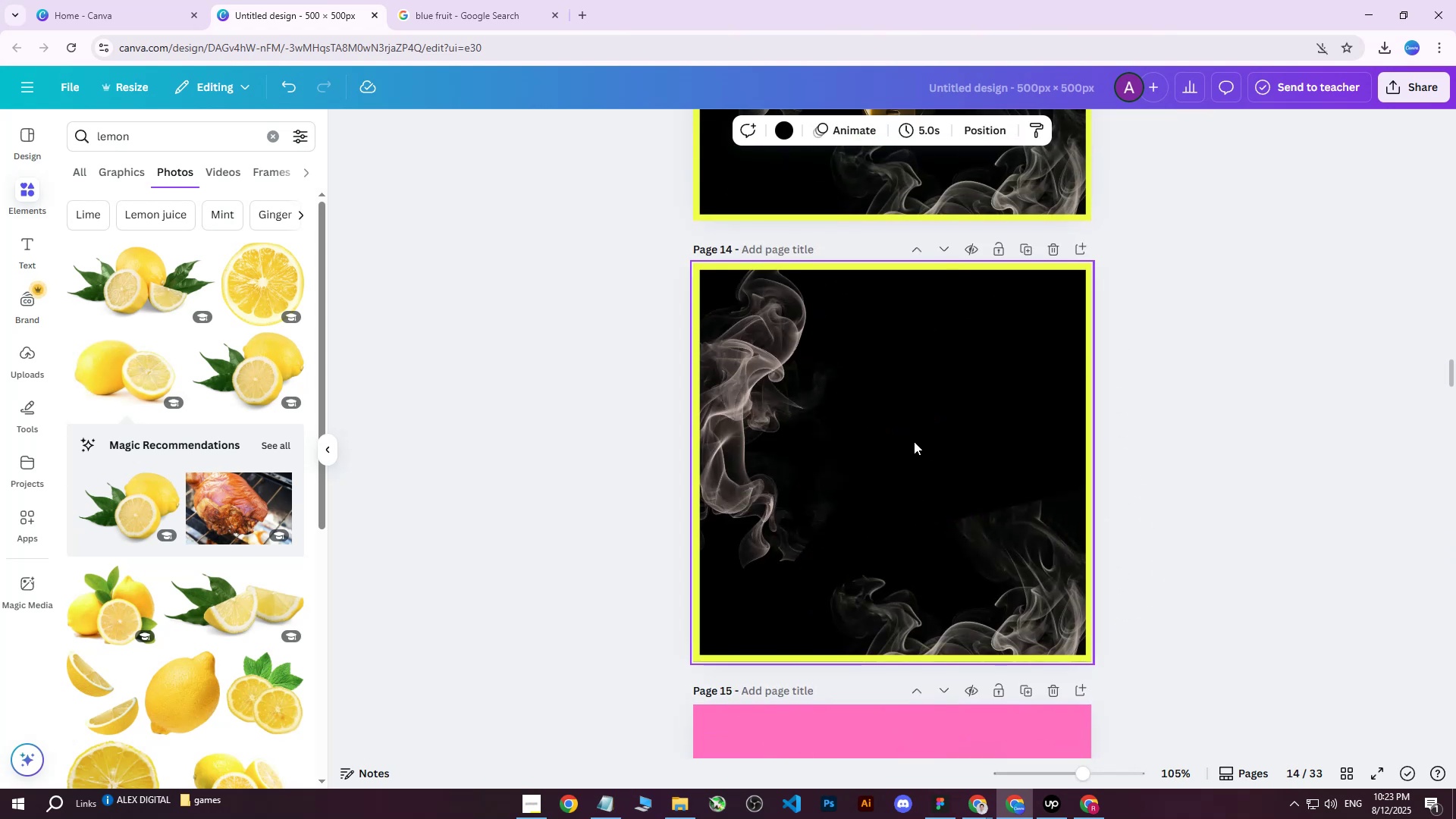 
key(Control+V)
 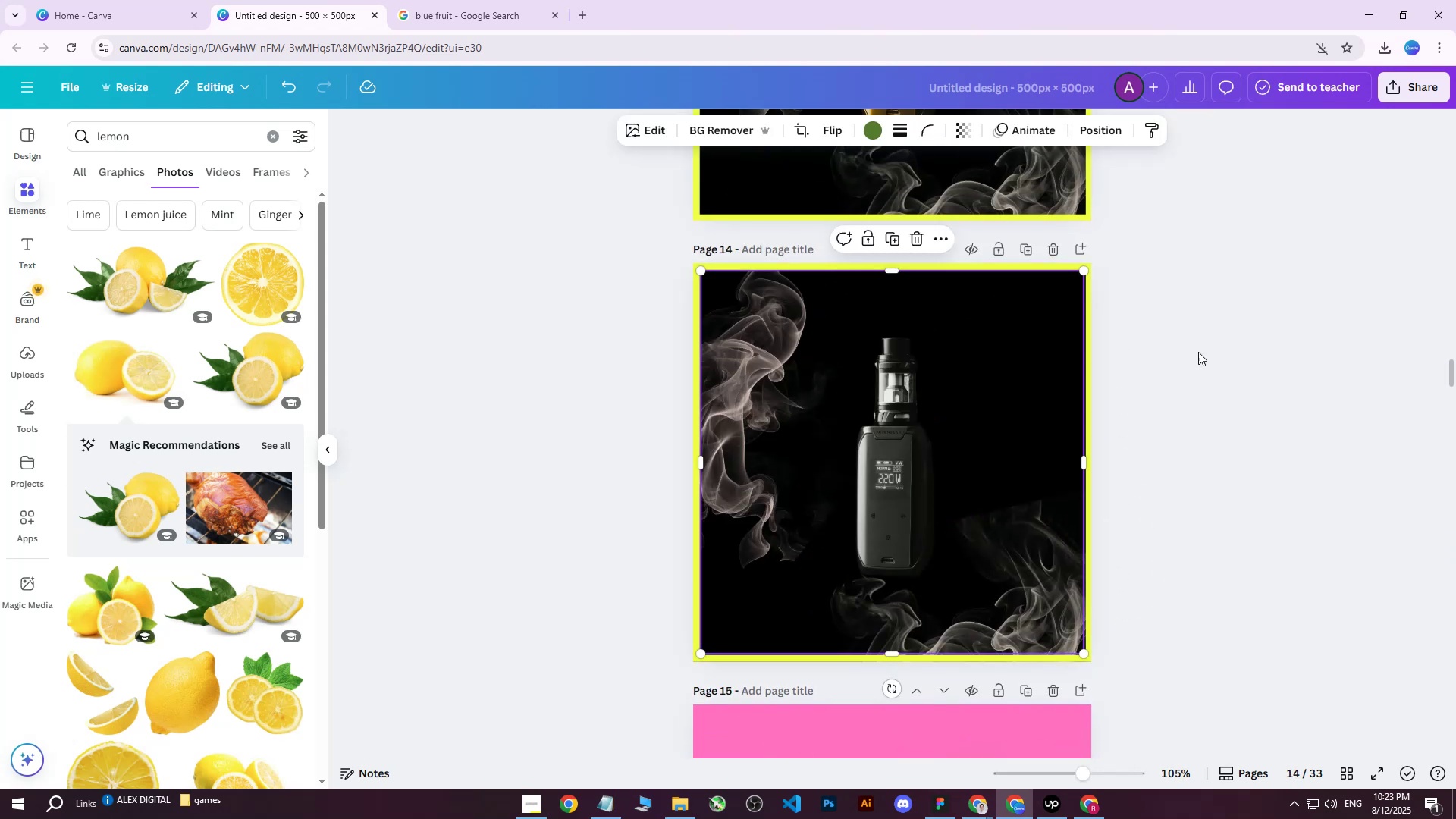 
left_click([1215, 350])
 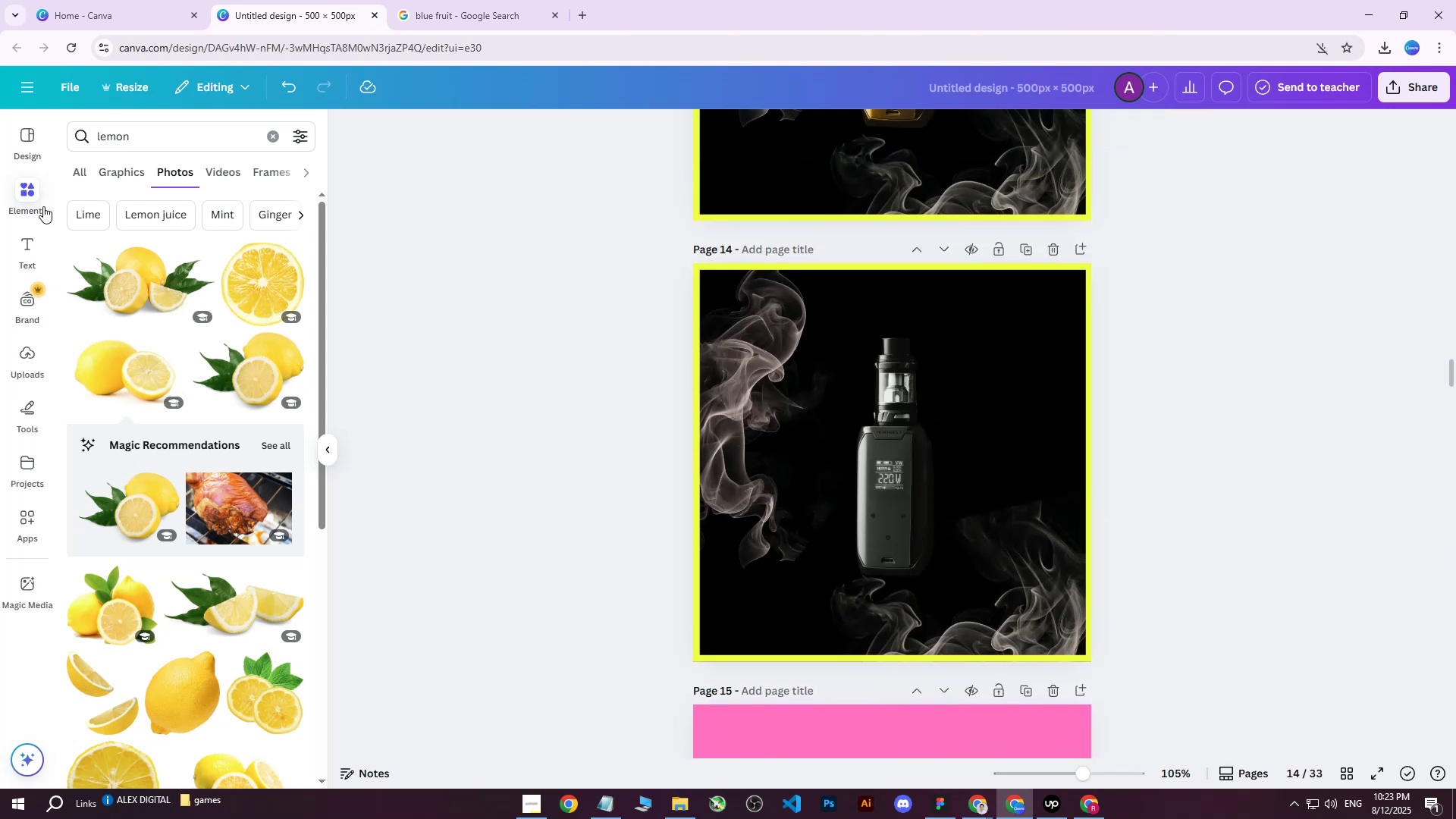 
left_click_drag(start_coordinate=[152, 143], to_coordinate=[40, 134])
 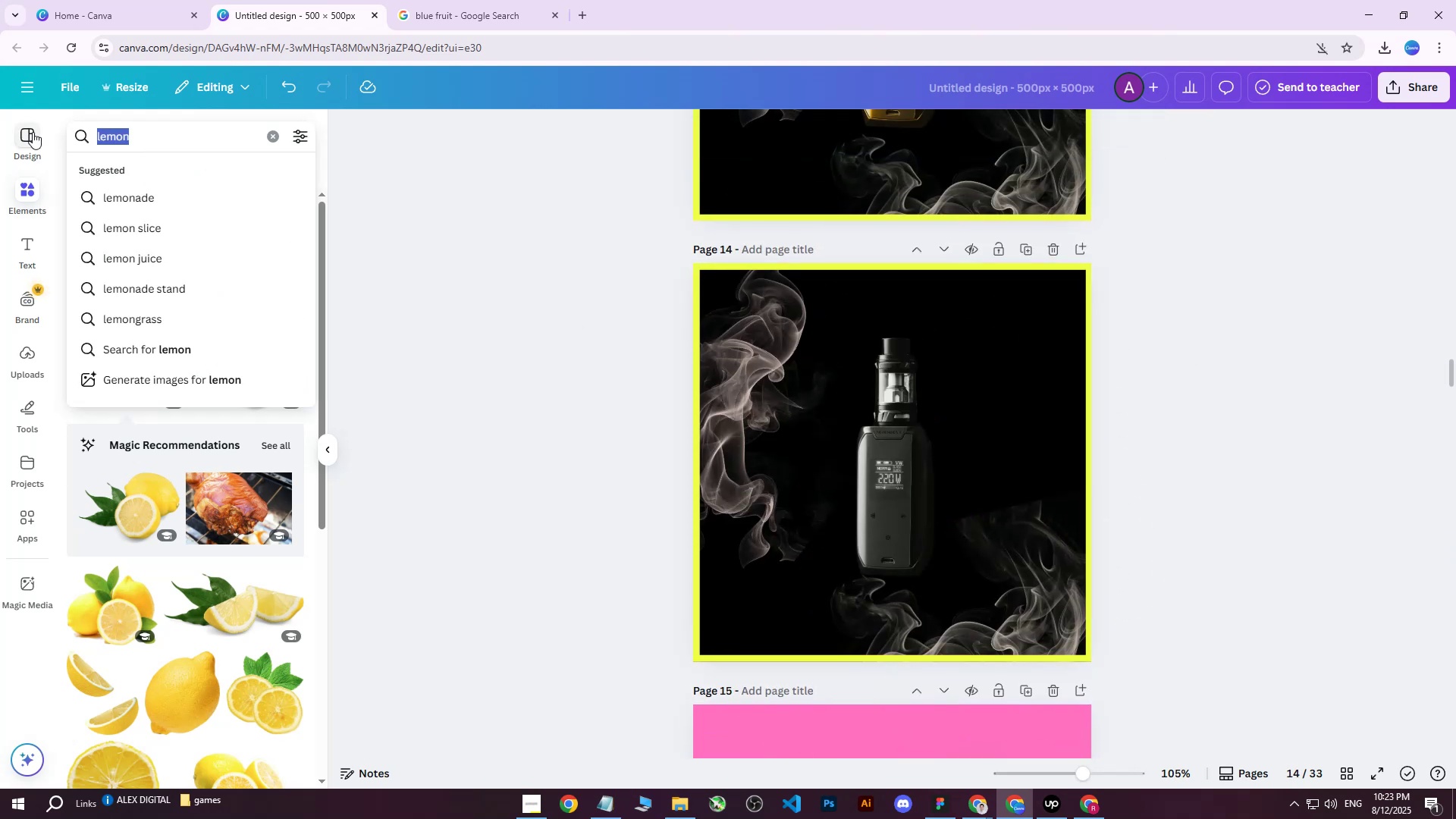 
type(blueberry)
 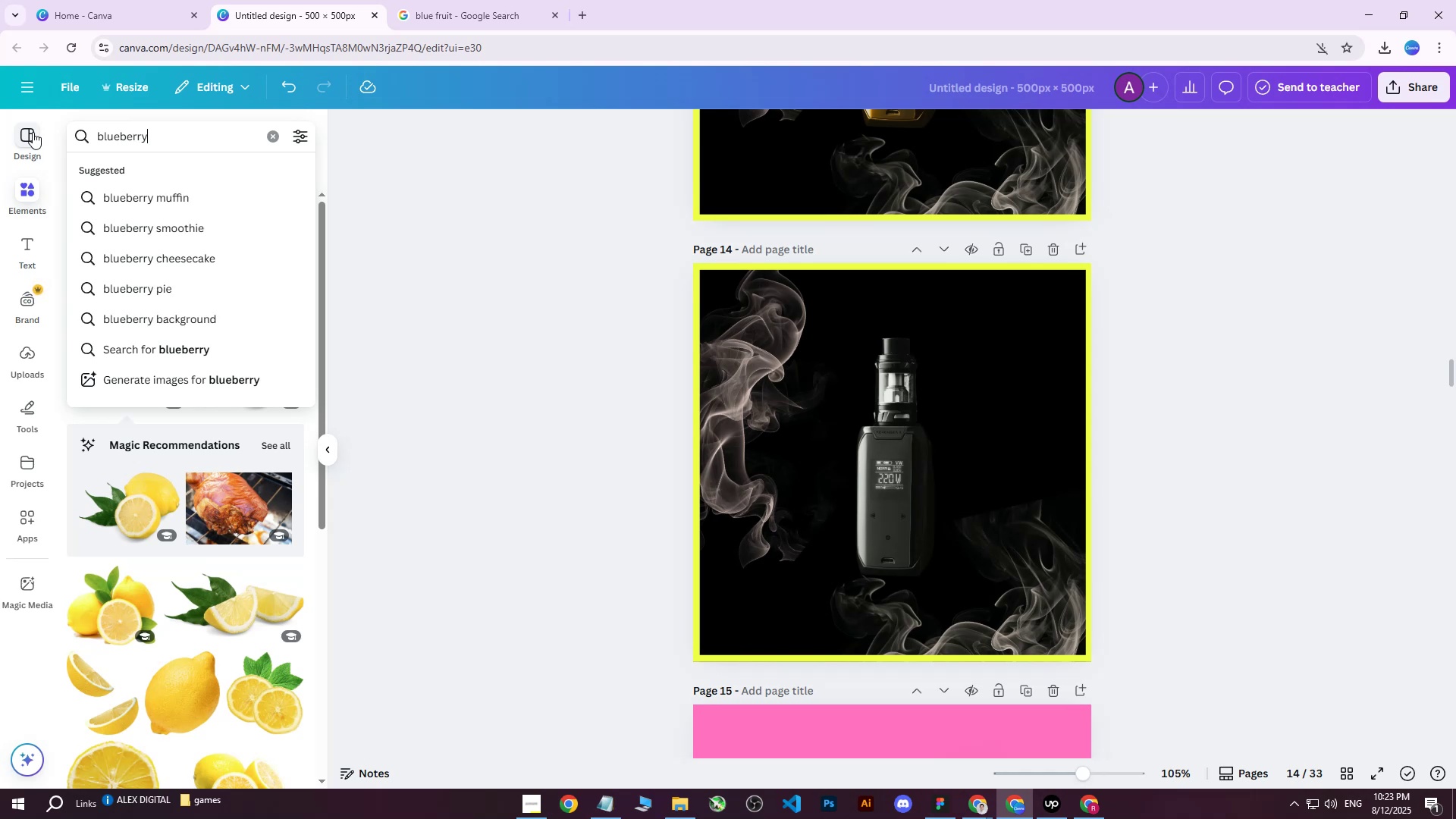 
key(Enter)
 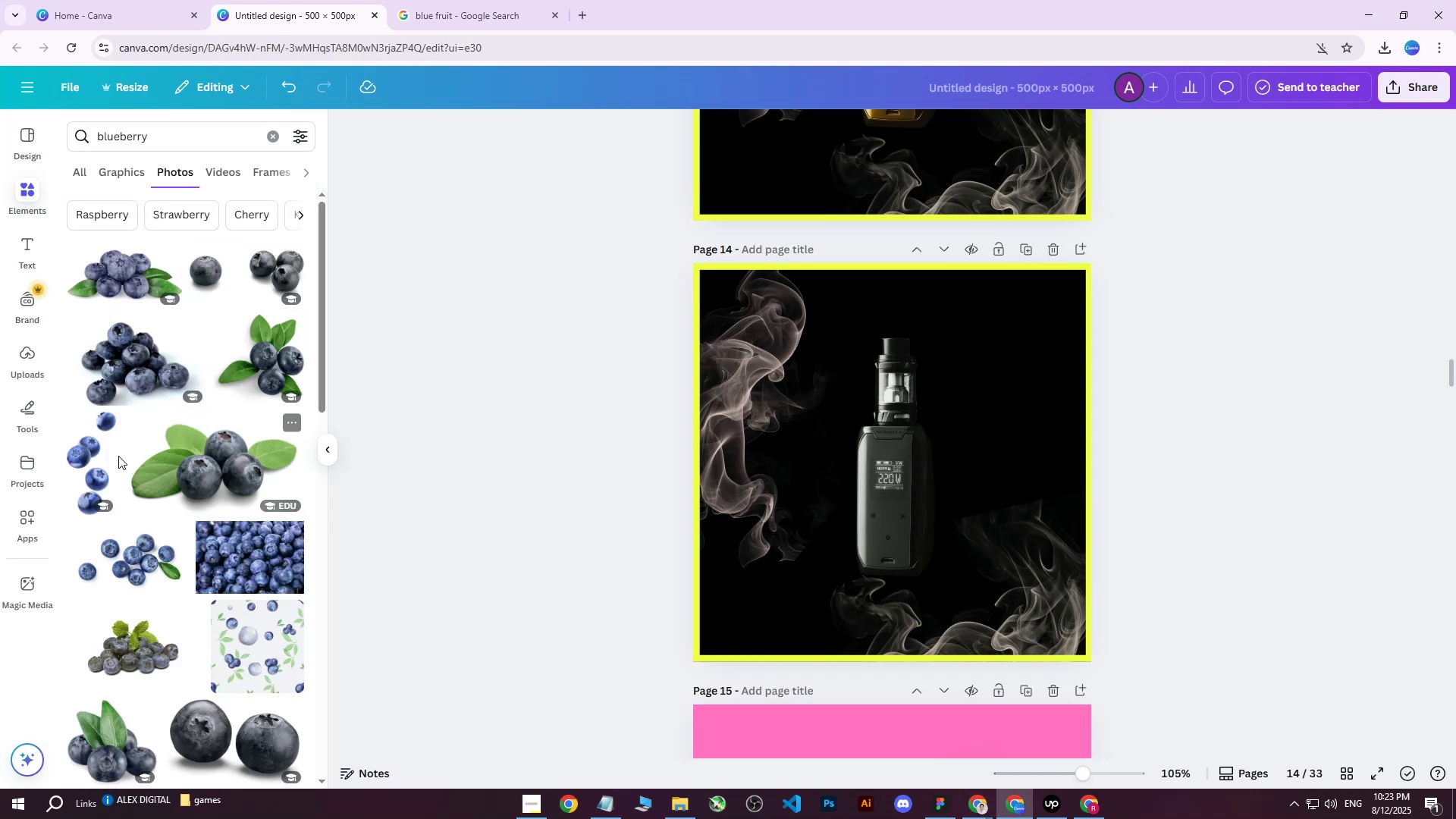 
scroll: coordinate [178, 476], scroll_direction: down, amount: 2.0
 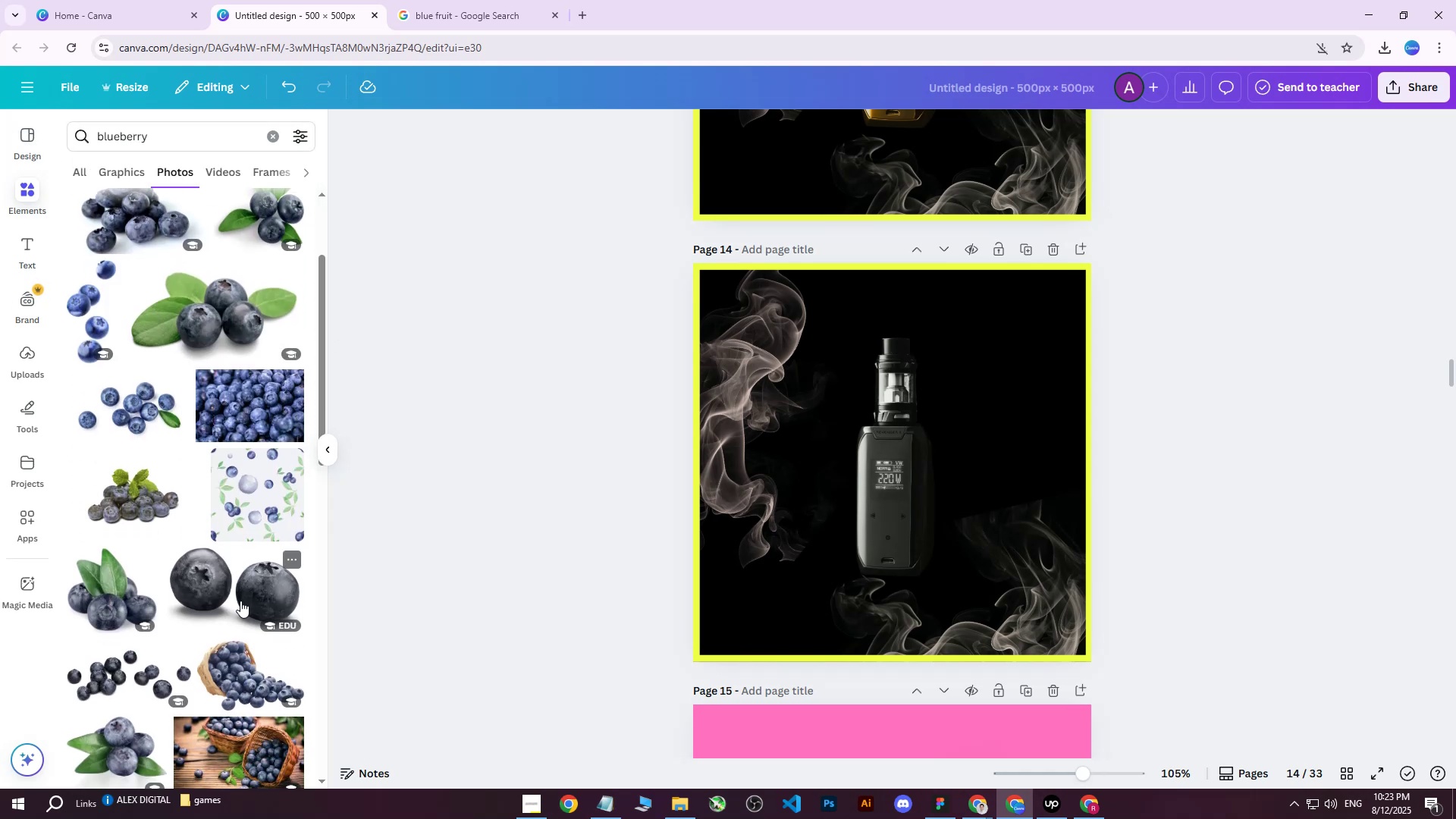 
left_click([240, 601])
 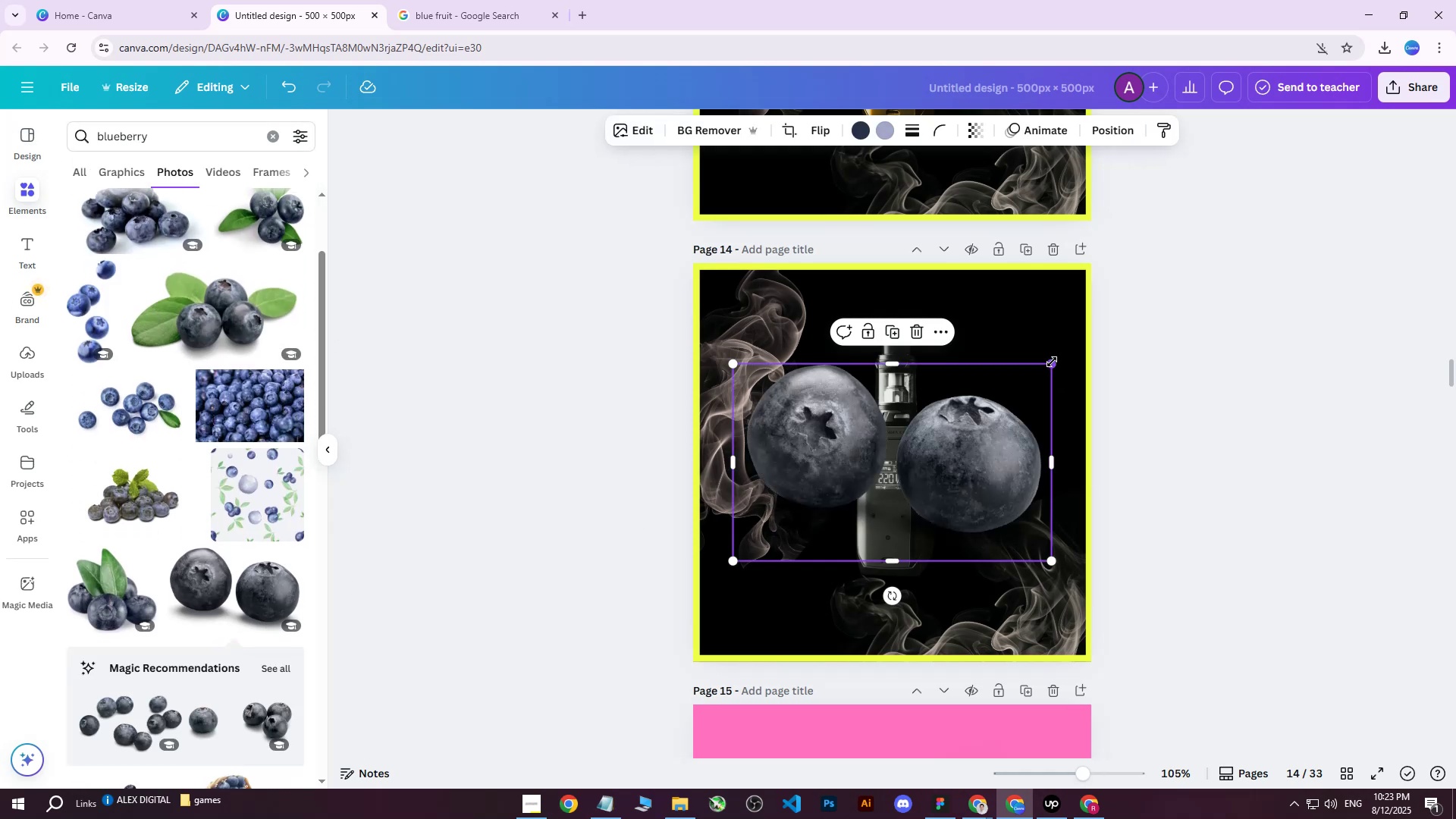 
left_click_drag(start_coordinate=[967, 444], to_coordinate=[944, 450])
 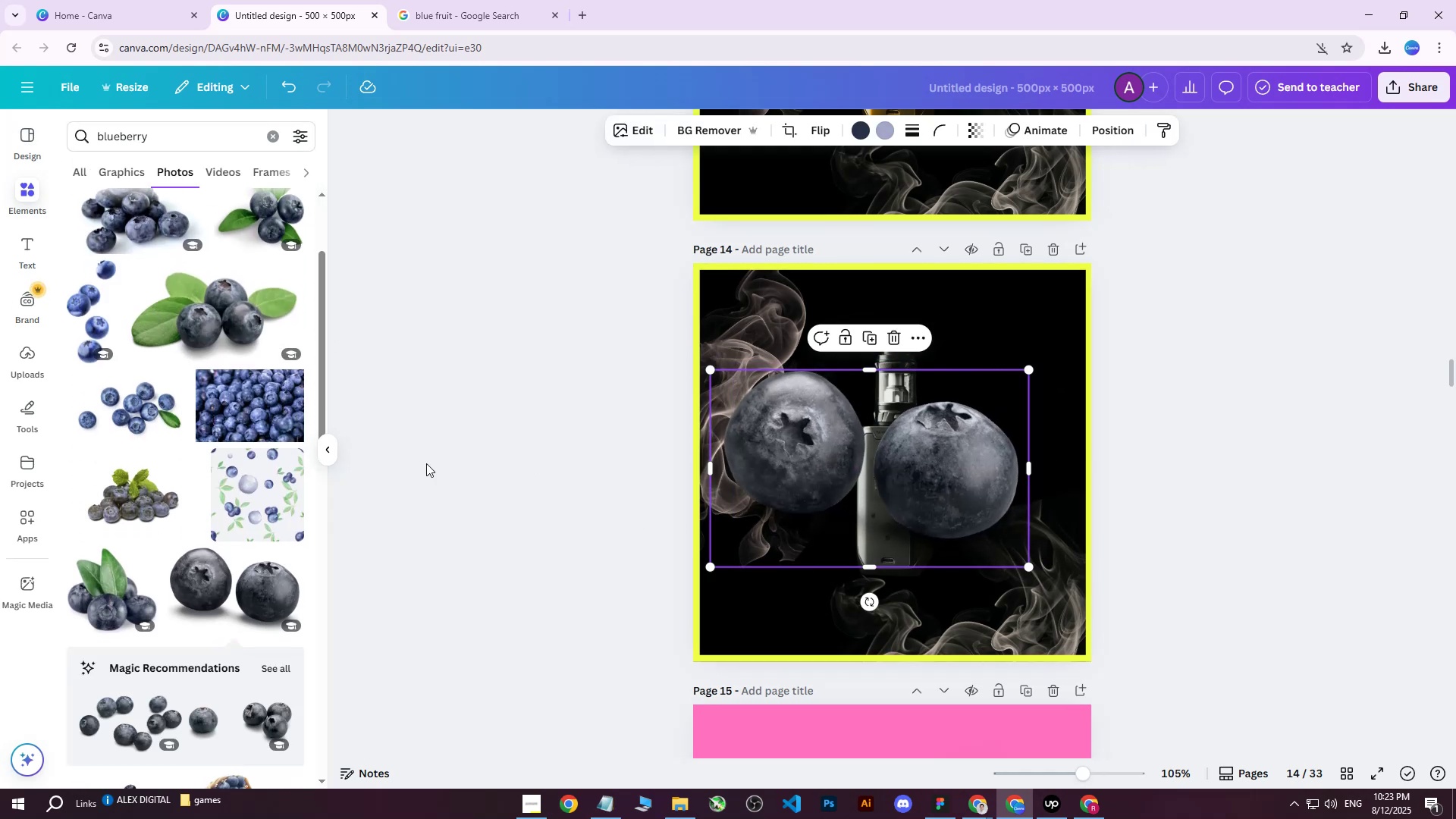 
key(Delete)
 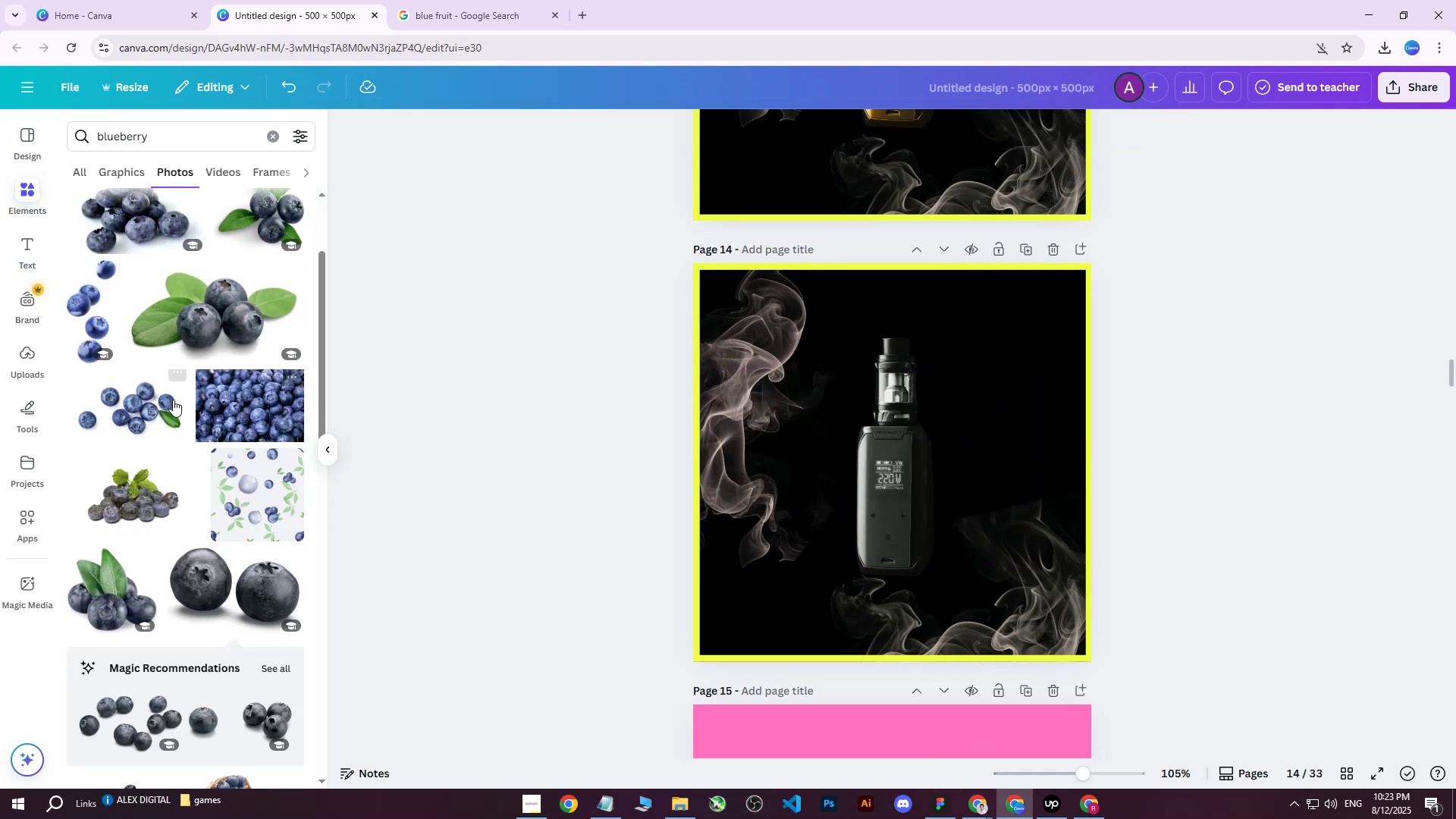 
scroll: coordinate [162, 406], scroll_direction: down, amount: 10.0
 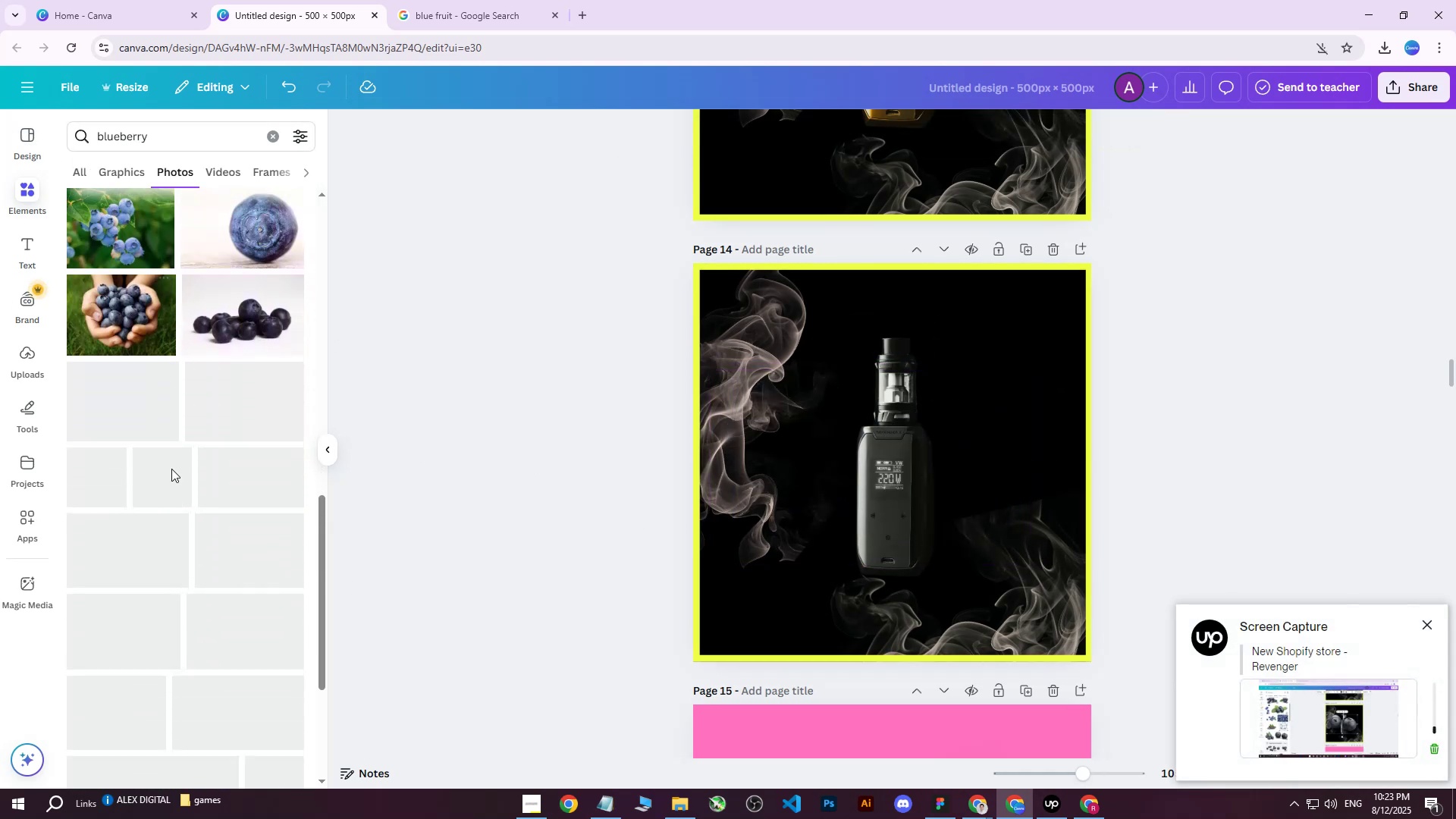 
mouse_move([188, 493])
 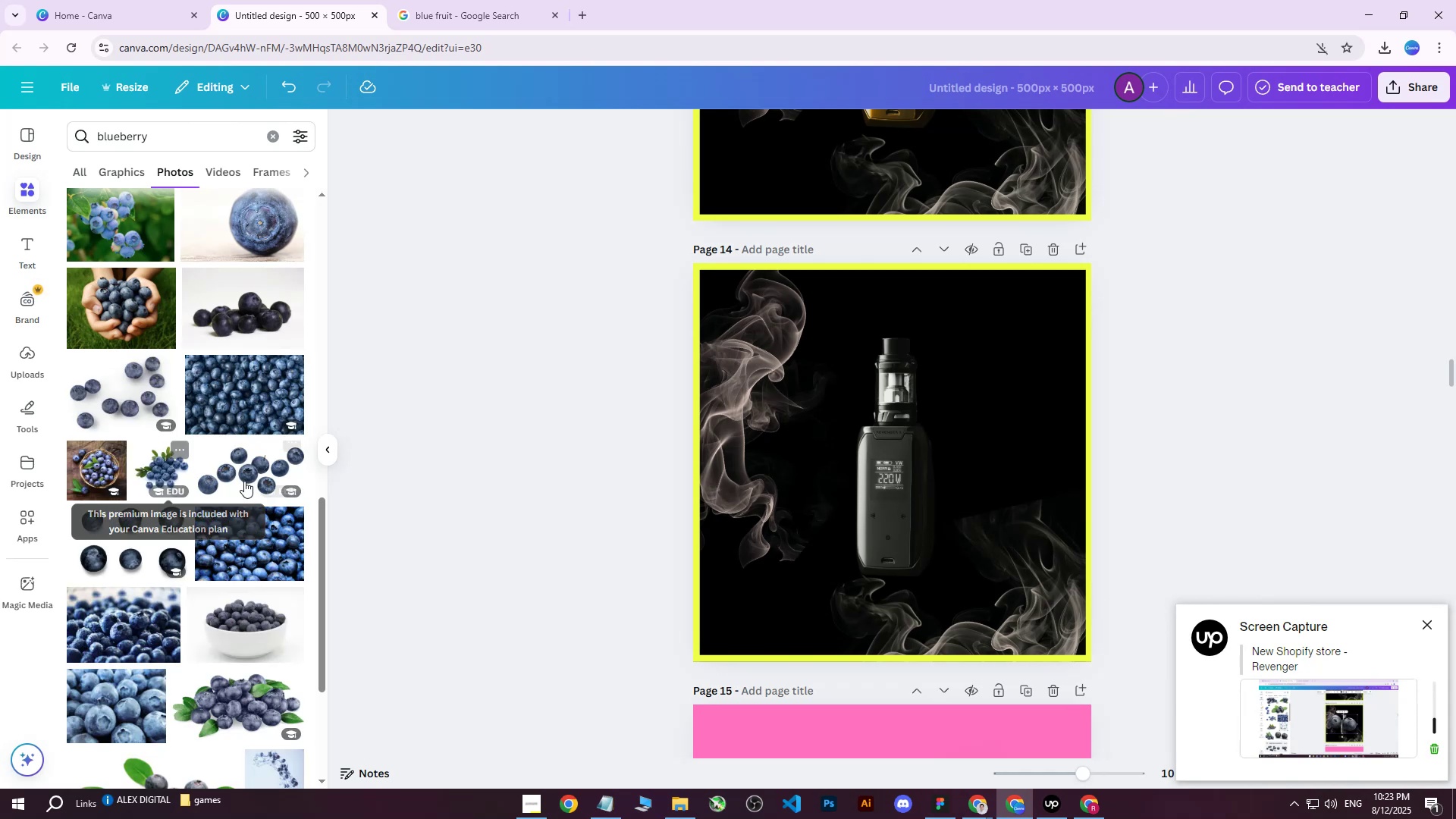 
scroll: coordinate [225, 478], scroll_direction: down, amount: 13.0
 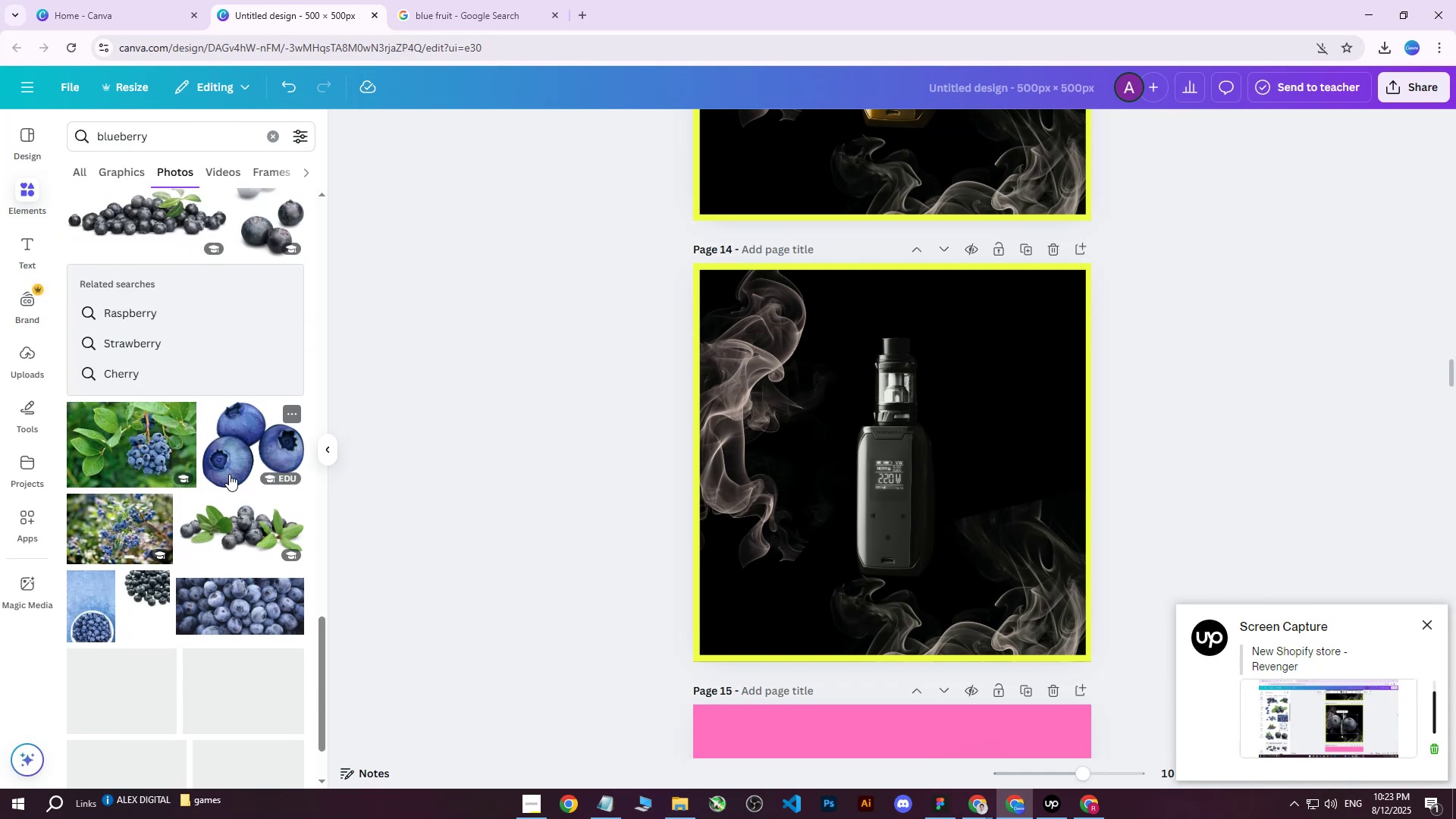 
scroll: coordinate [229, 474], scroll_direction: up, amount: 2.0
 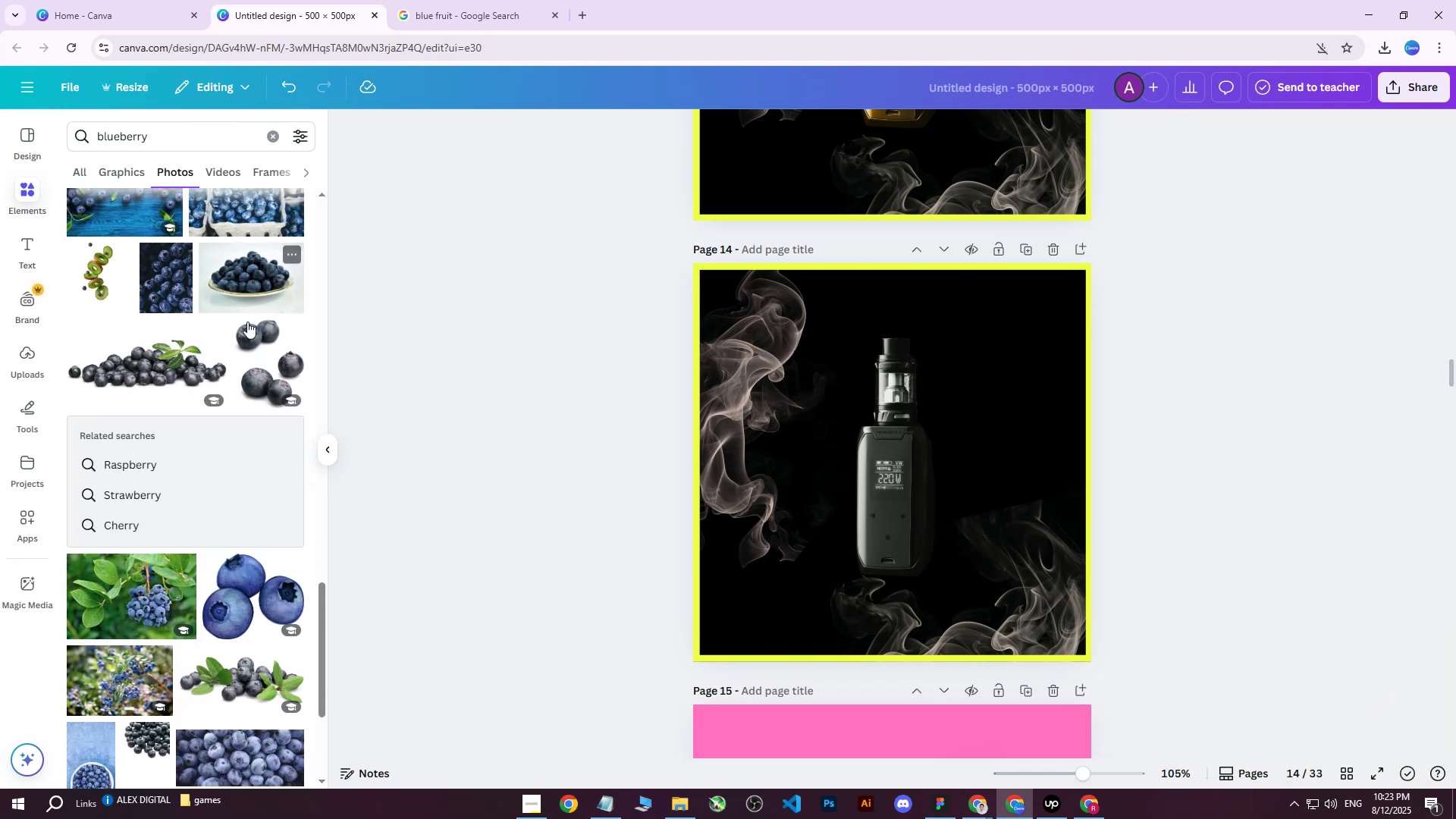 
scroll: coordinate [223, 408], scroll_direction: down, amount: 20.0
 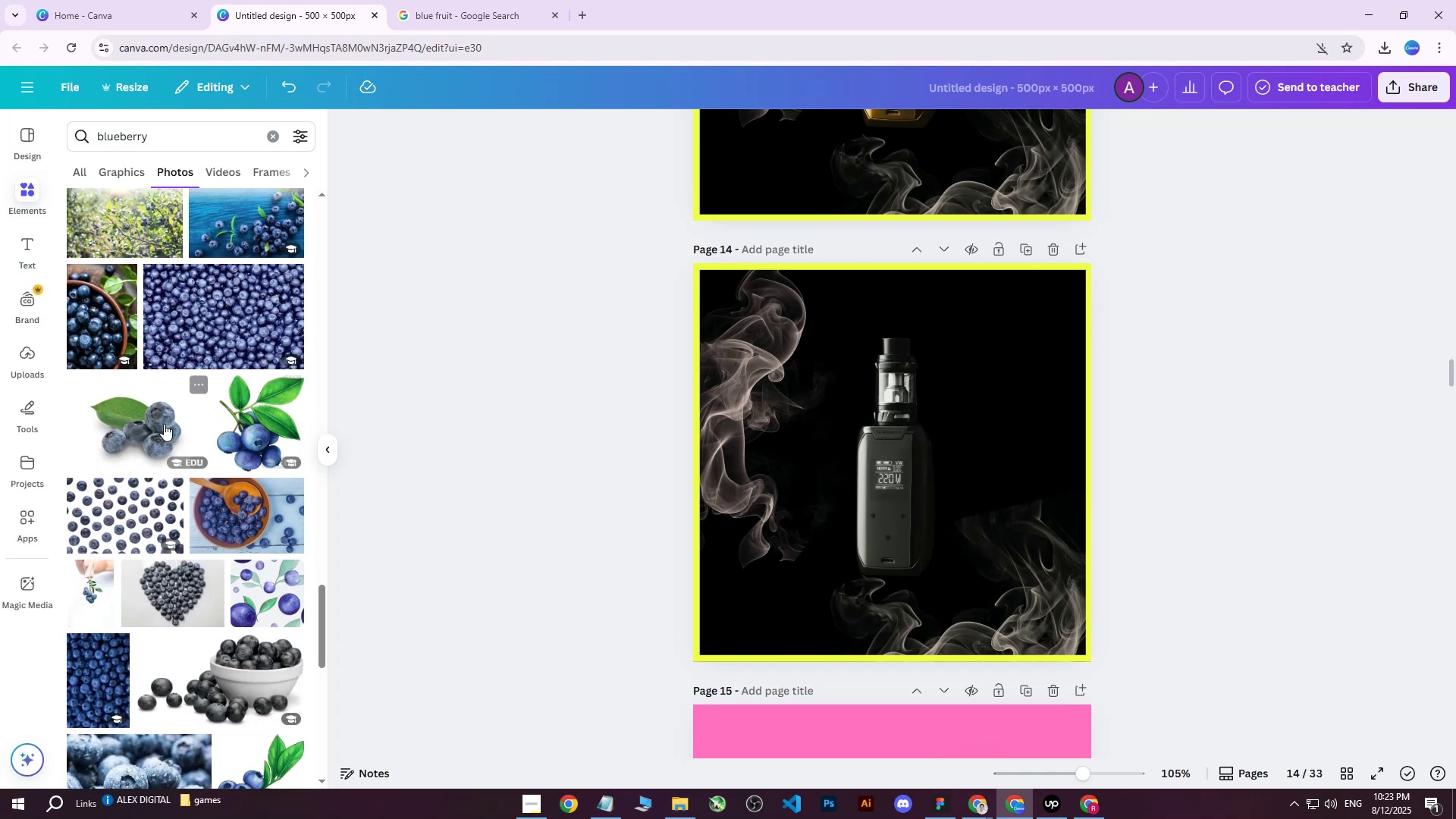 
left_click([164, 424])
 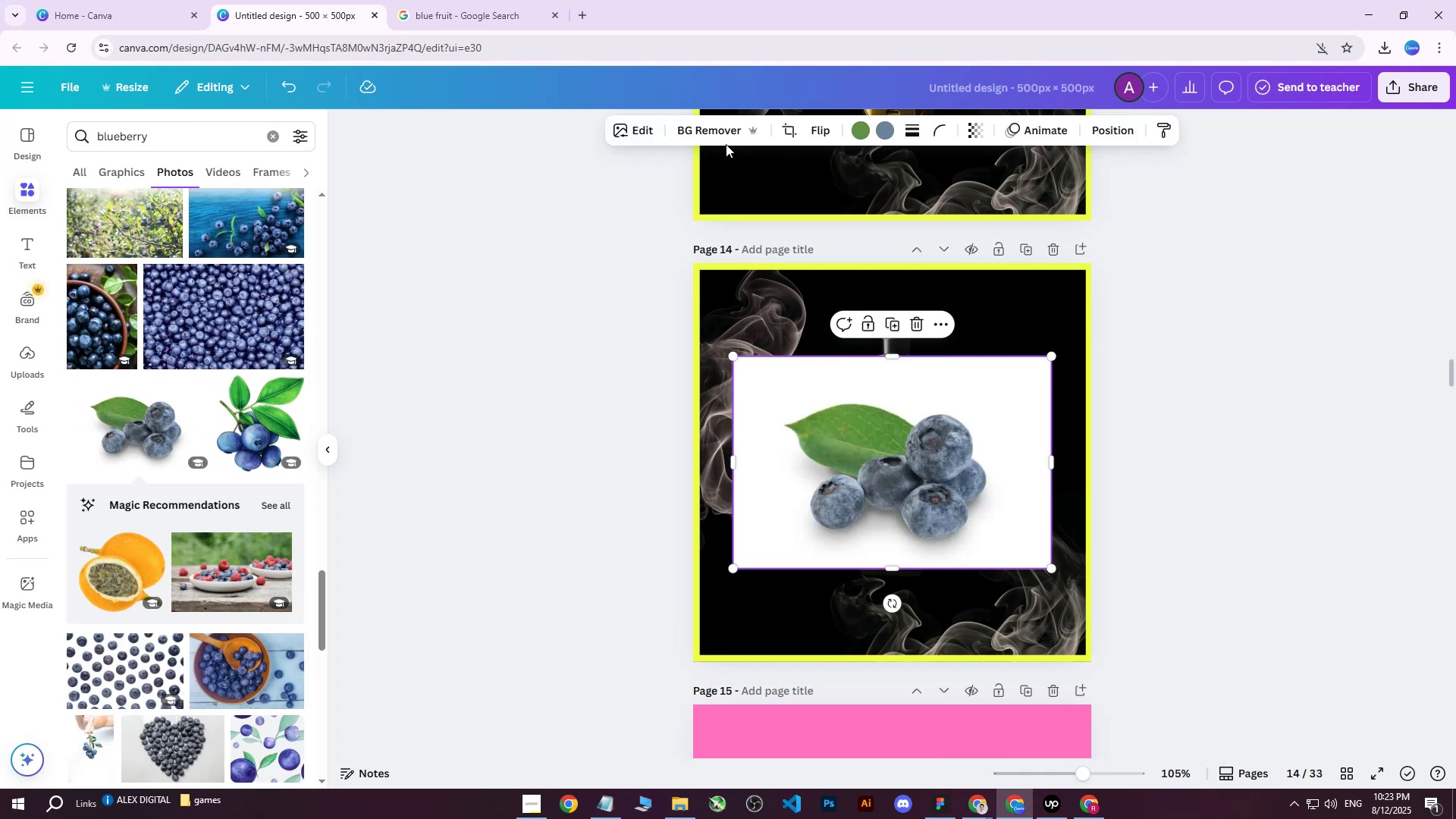 
left_click([710, 136])
 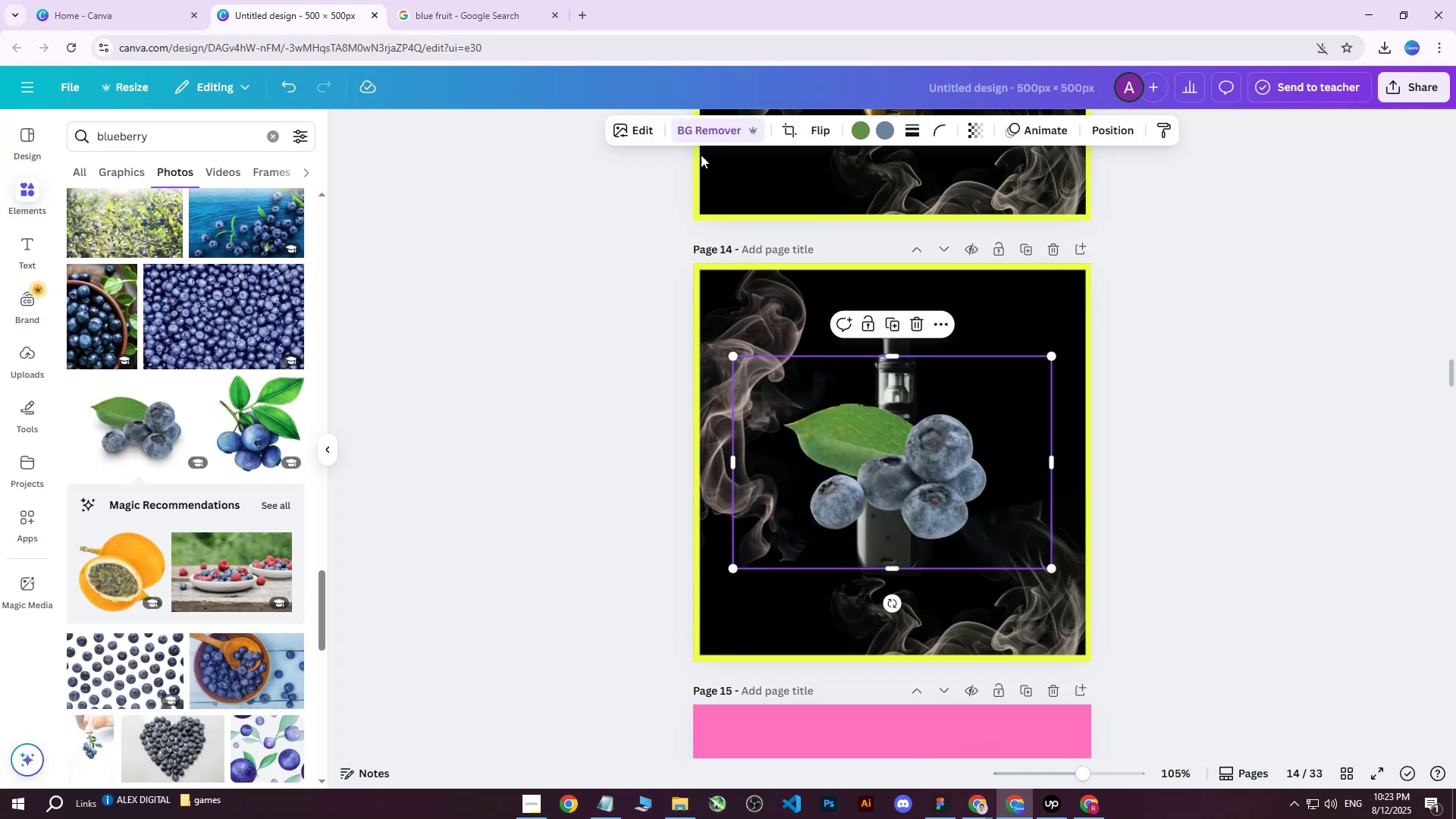 
left_click_drag(start_coordinate=[886, 472], to_coordinate=[868, 472])
 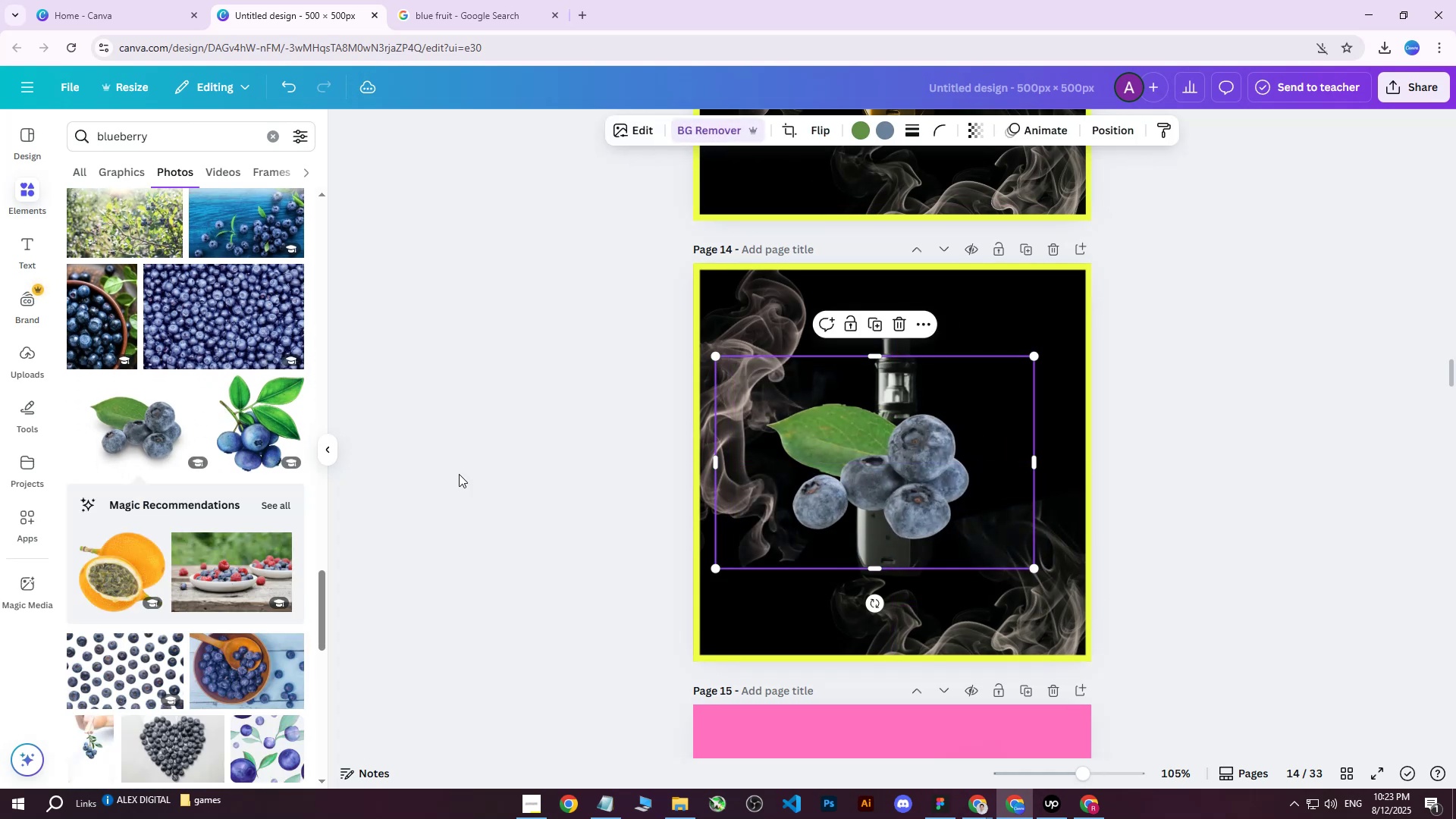 
key(Delete)
 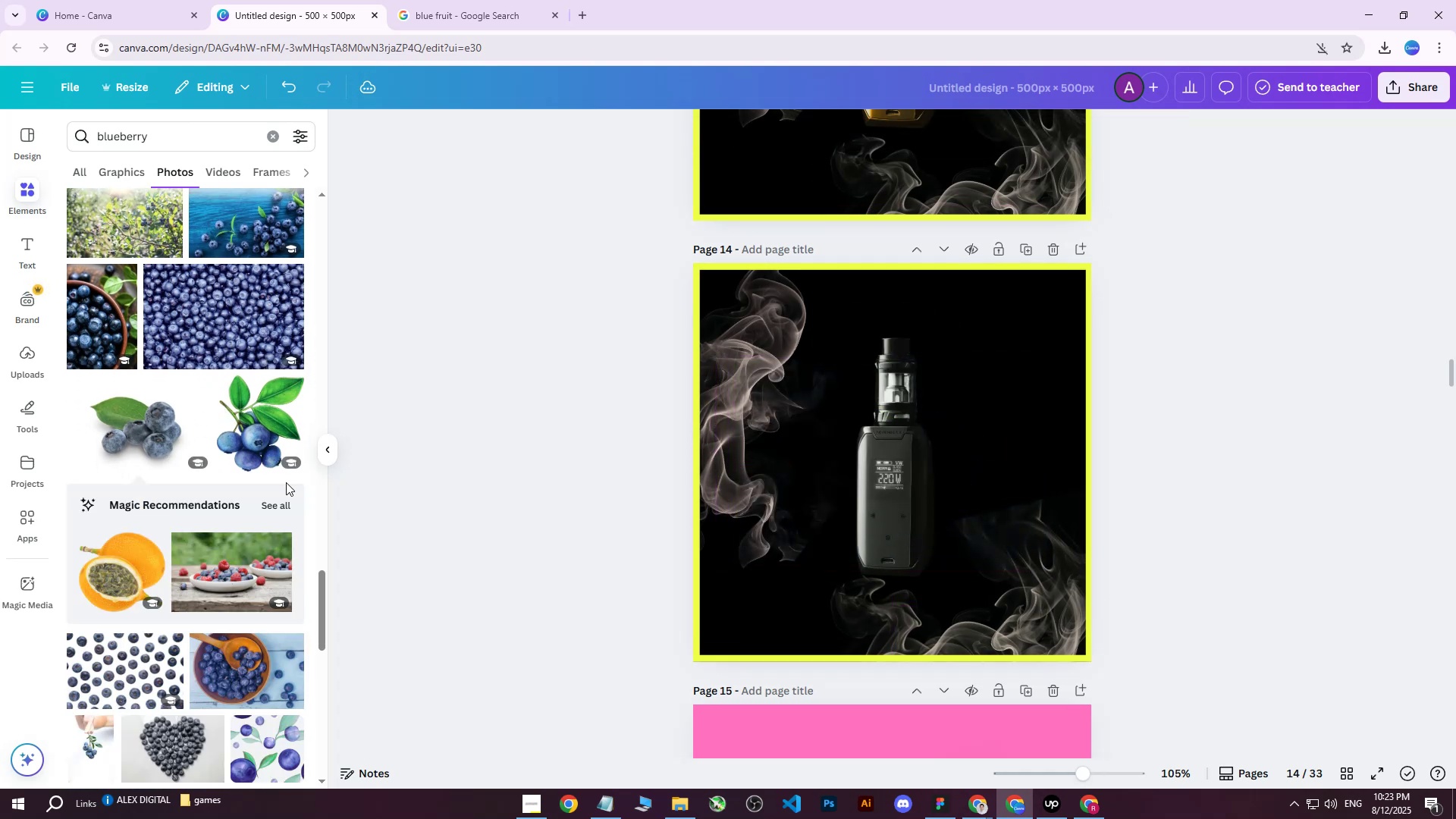 
scroll: coordinate [234, 512], scroll_direction: down, amount: 7.0
 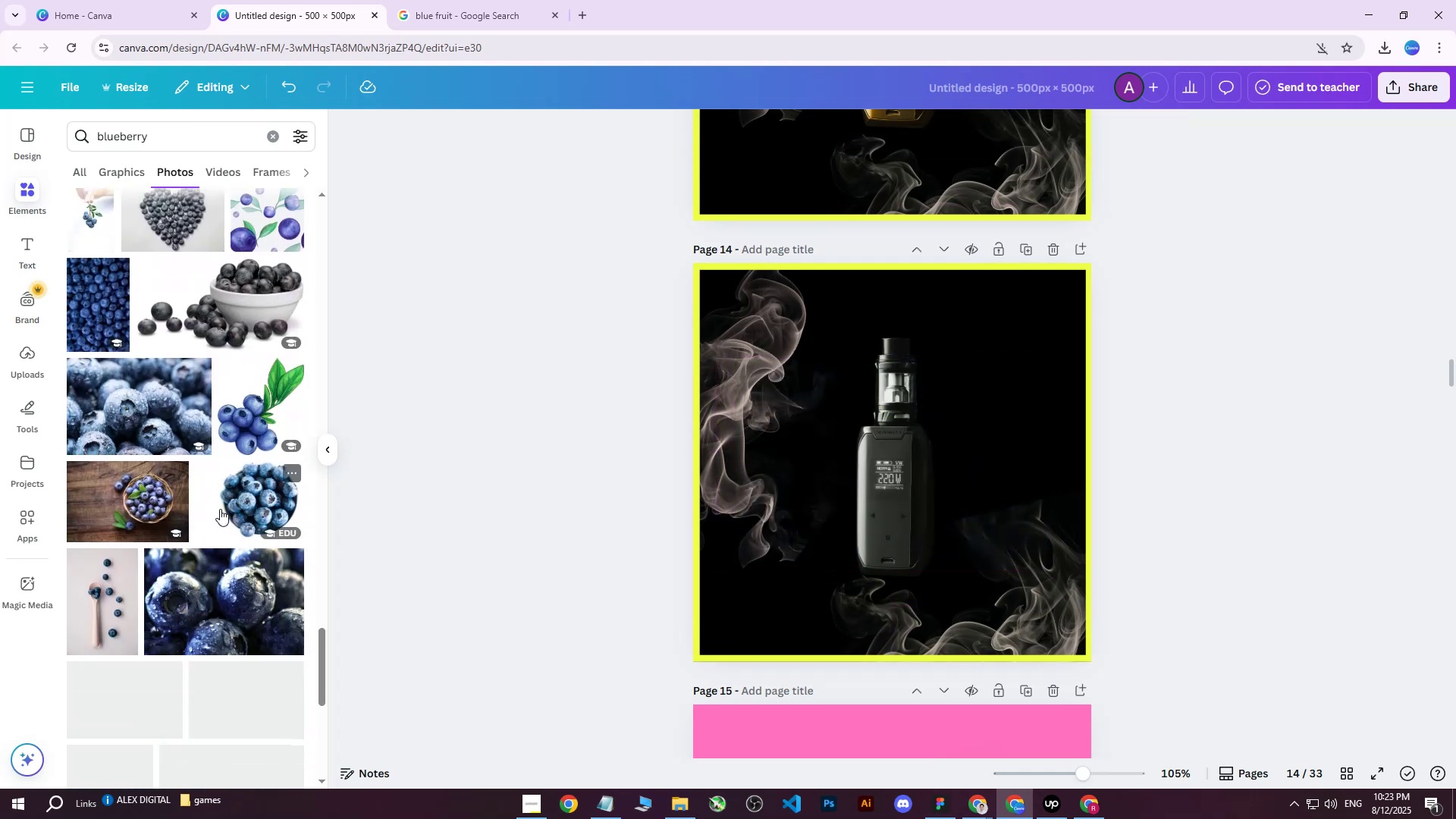 
scroll: coordinate [213, 515], scroll_direction: up, amount: 12.0
 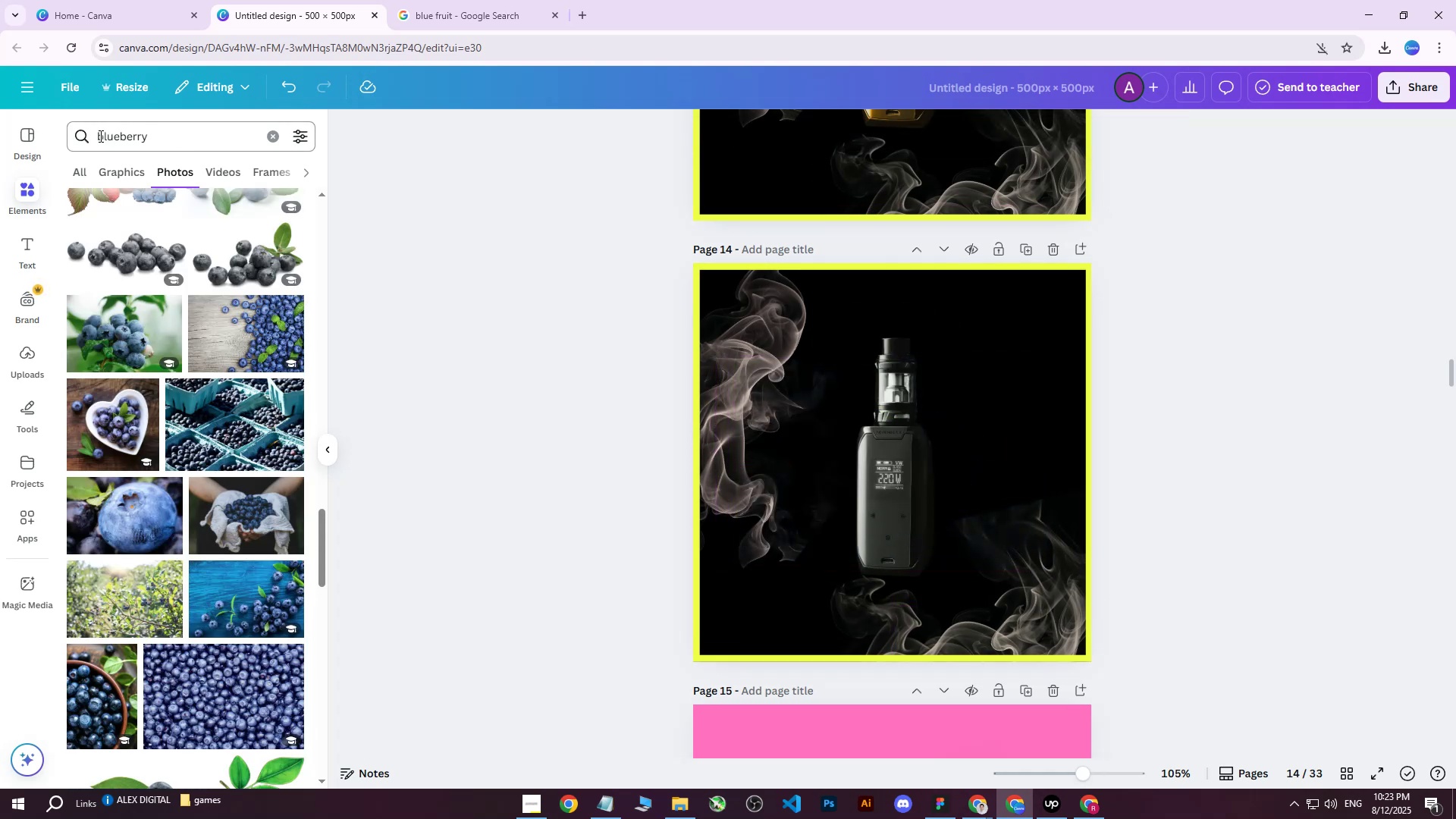 
left_click([99, 136])
 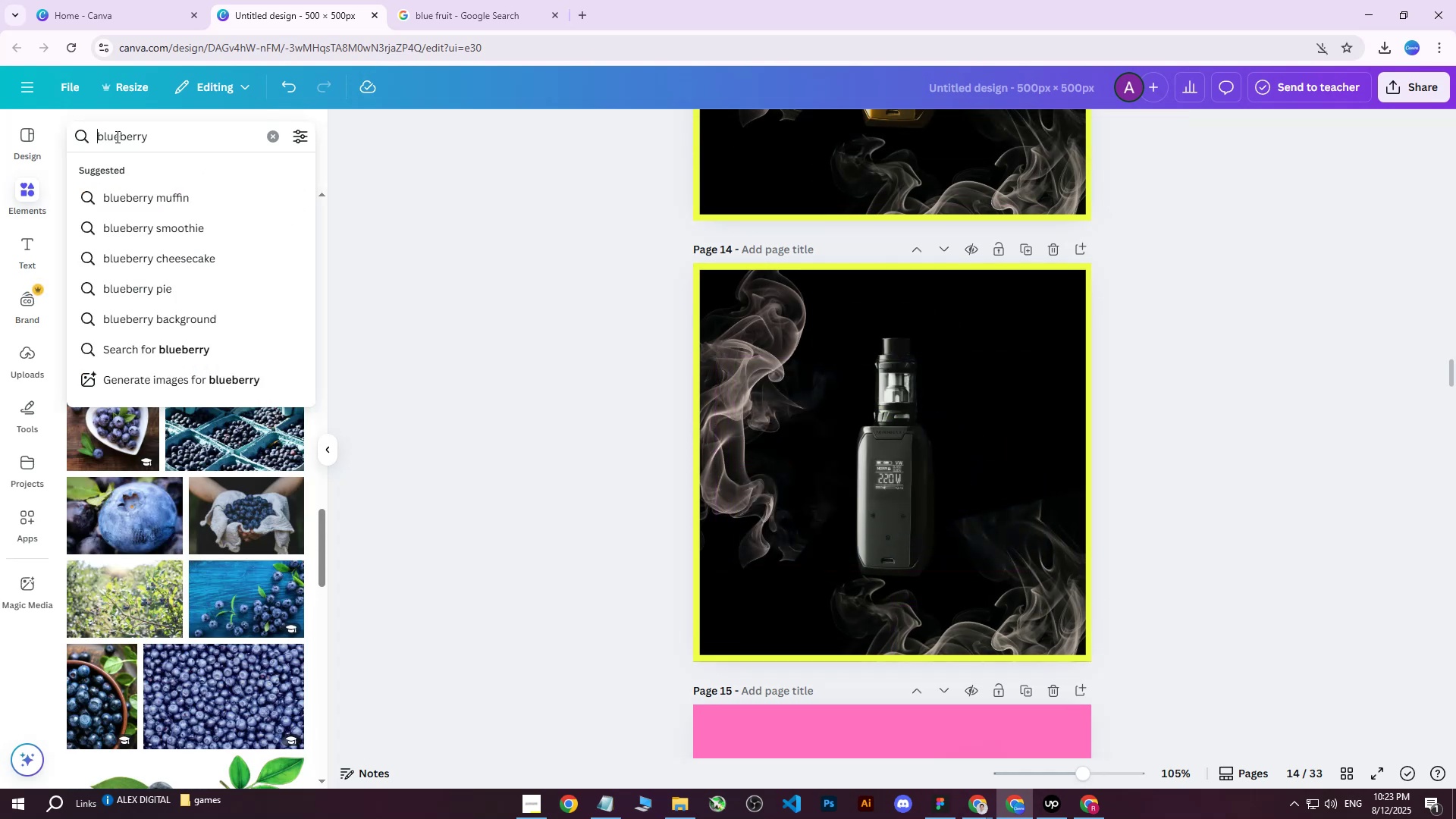 
key(2)
 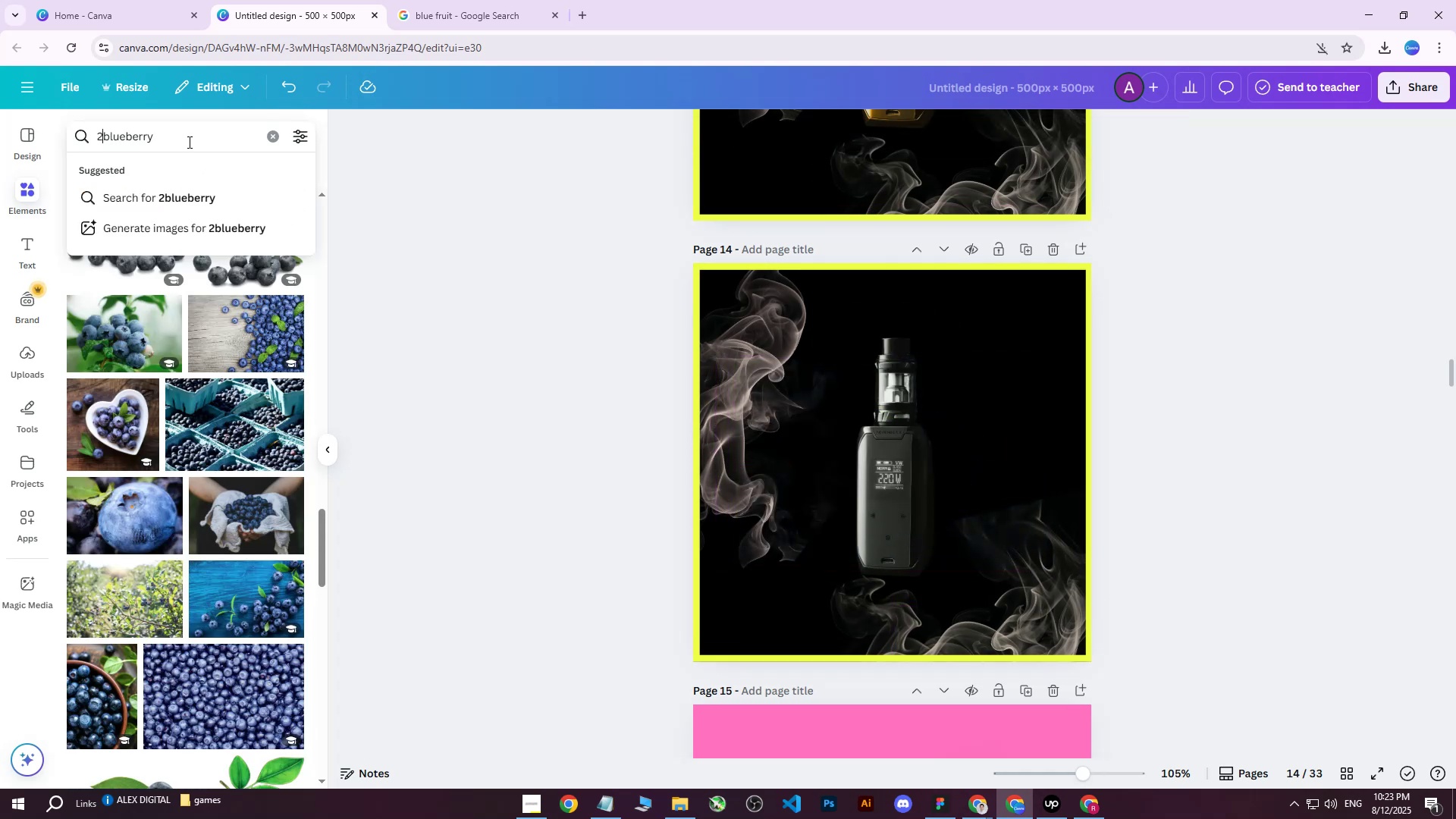 
key(Space)
 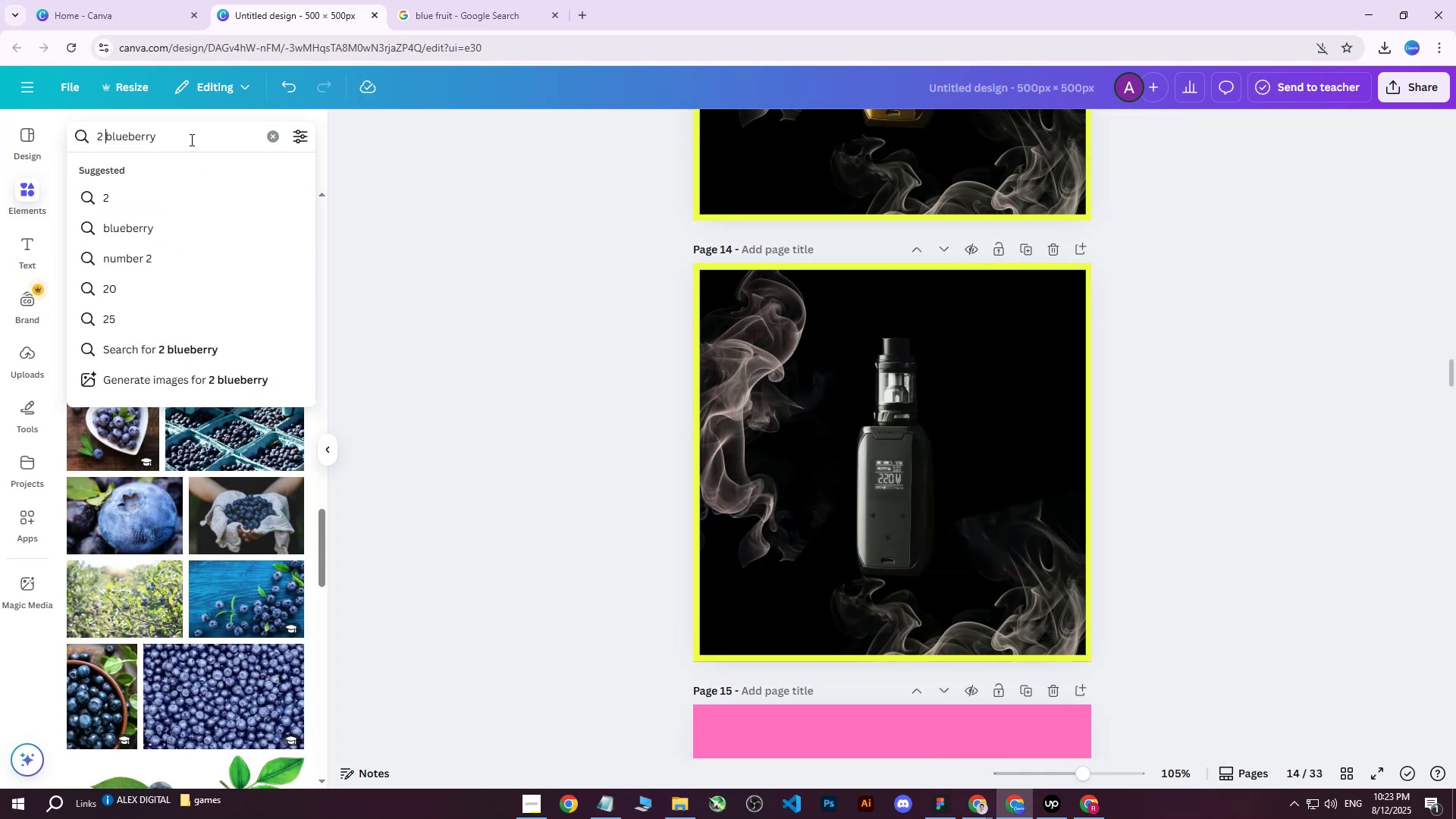 
left_click([190, 140])
 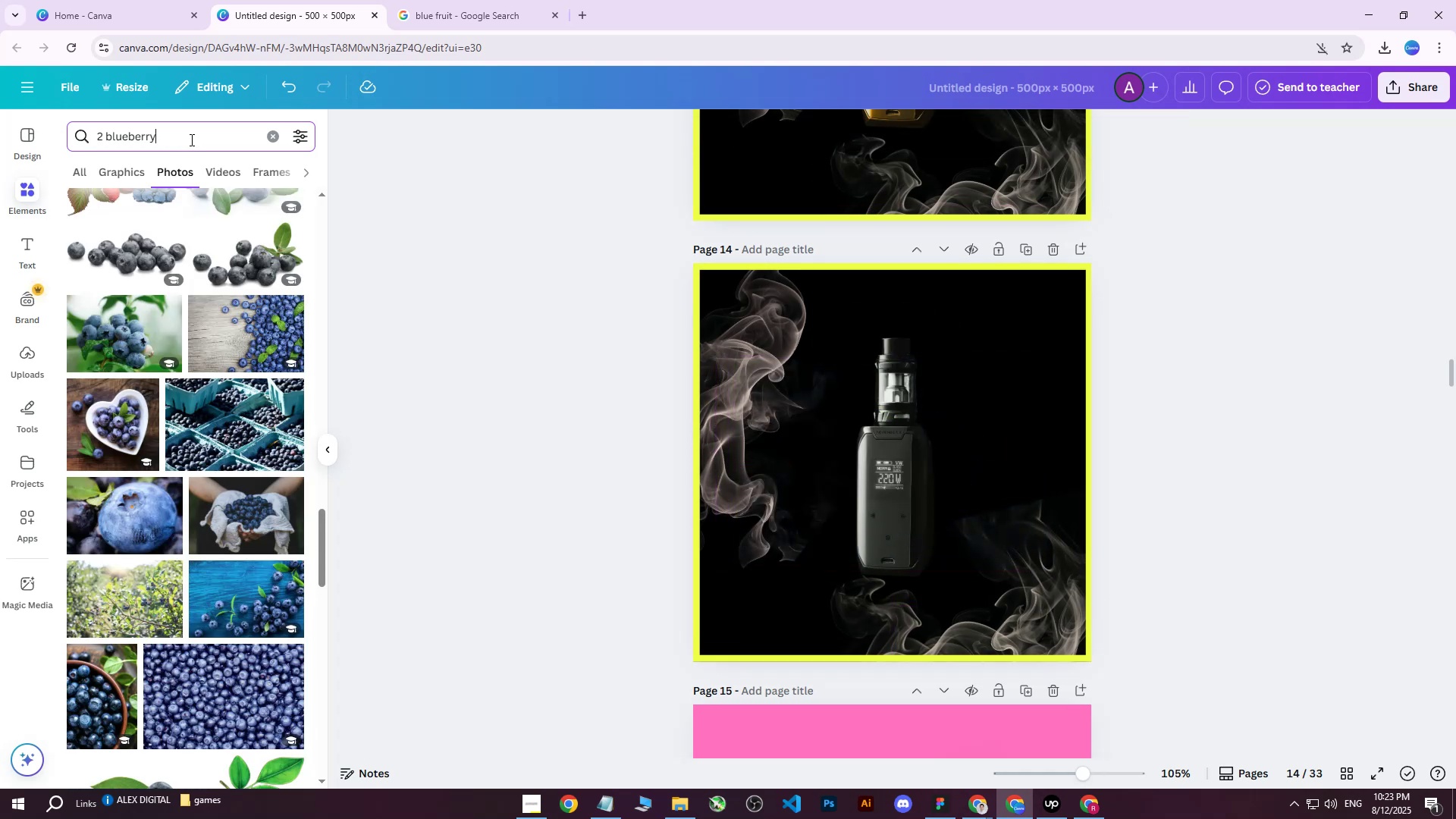 
key(Enter)
 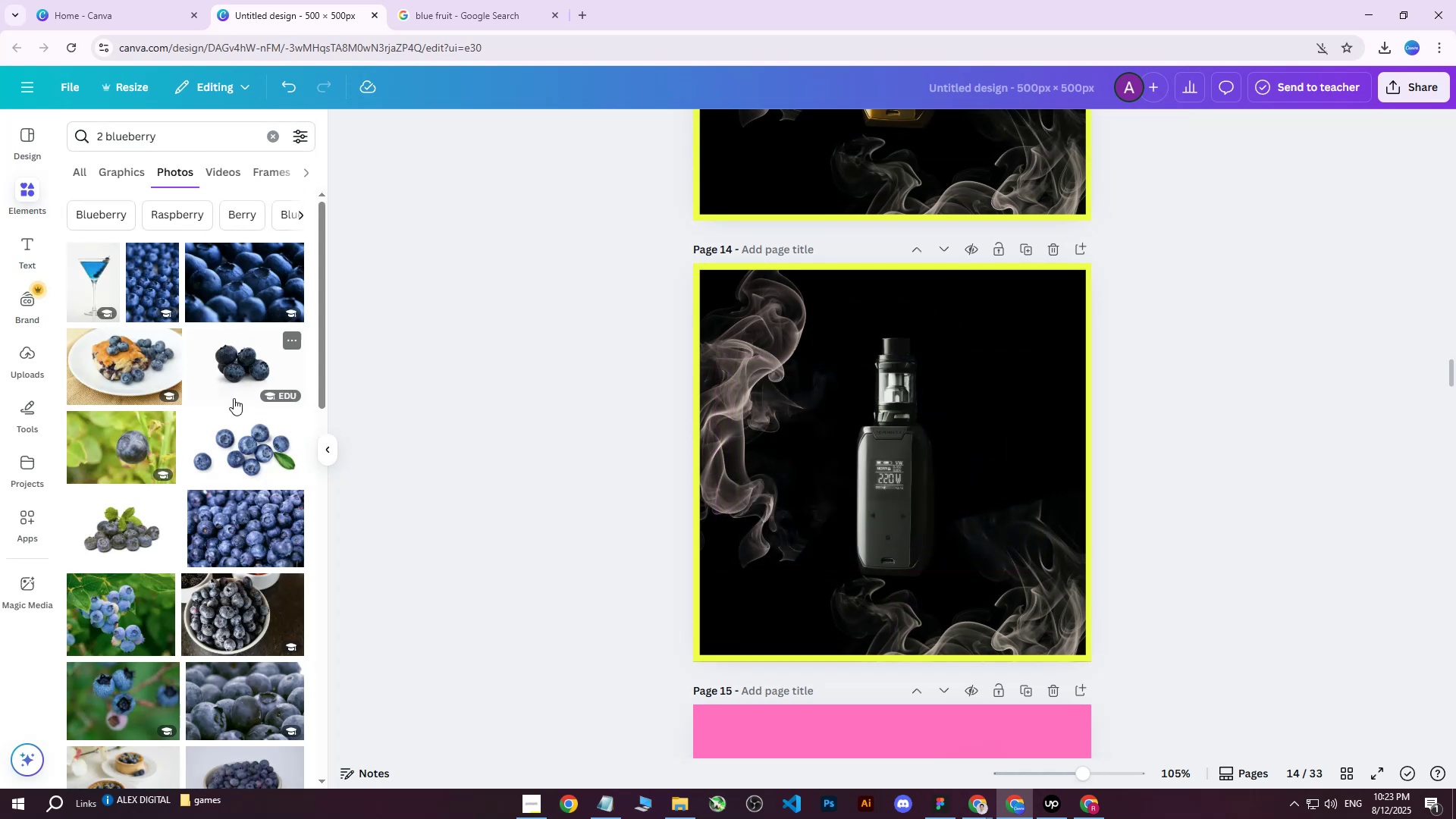 
left_click([244, 357])
 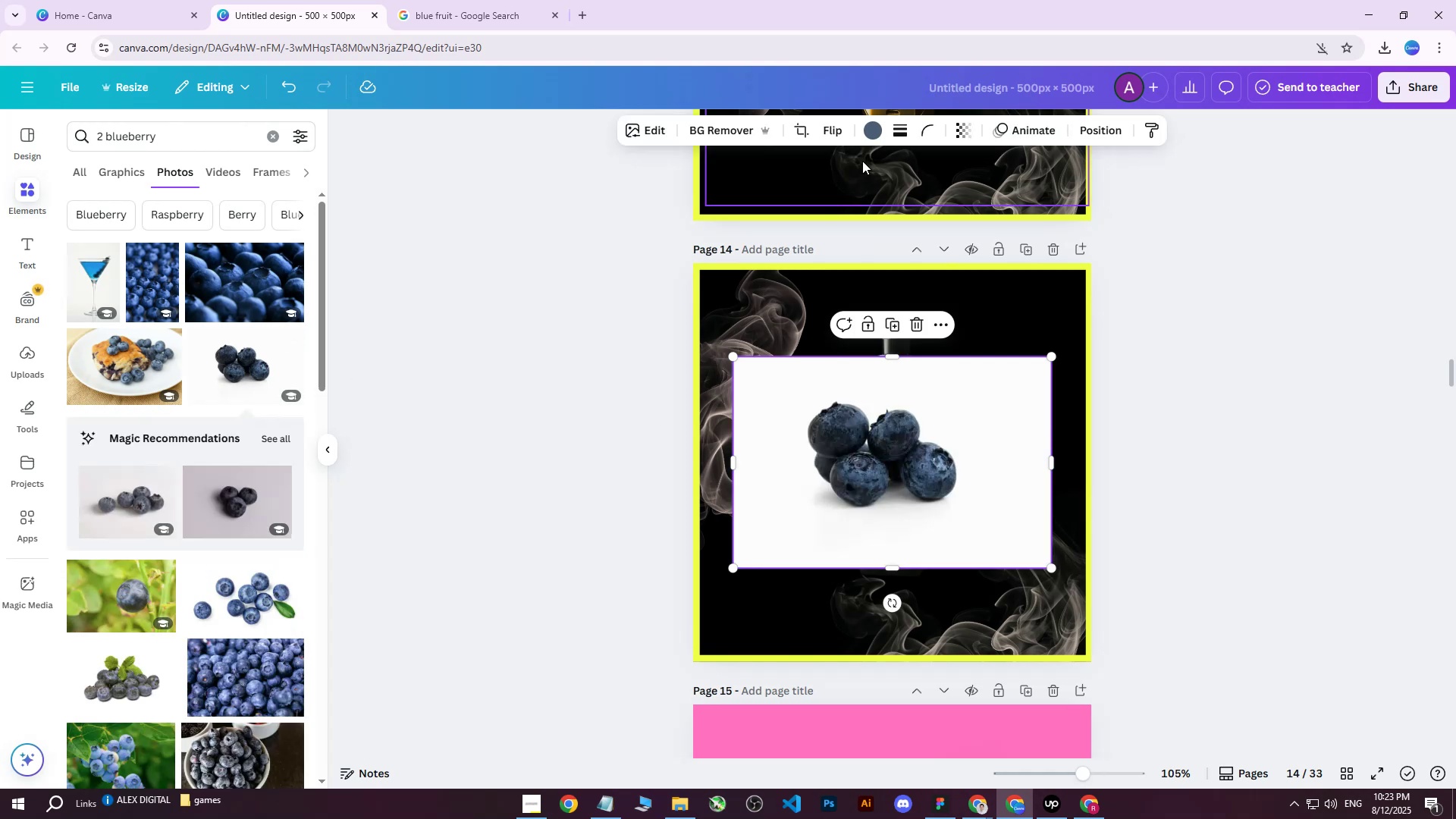 
left_click([737, 133])
 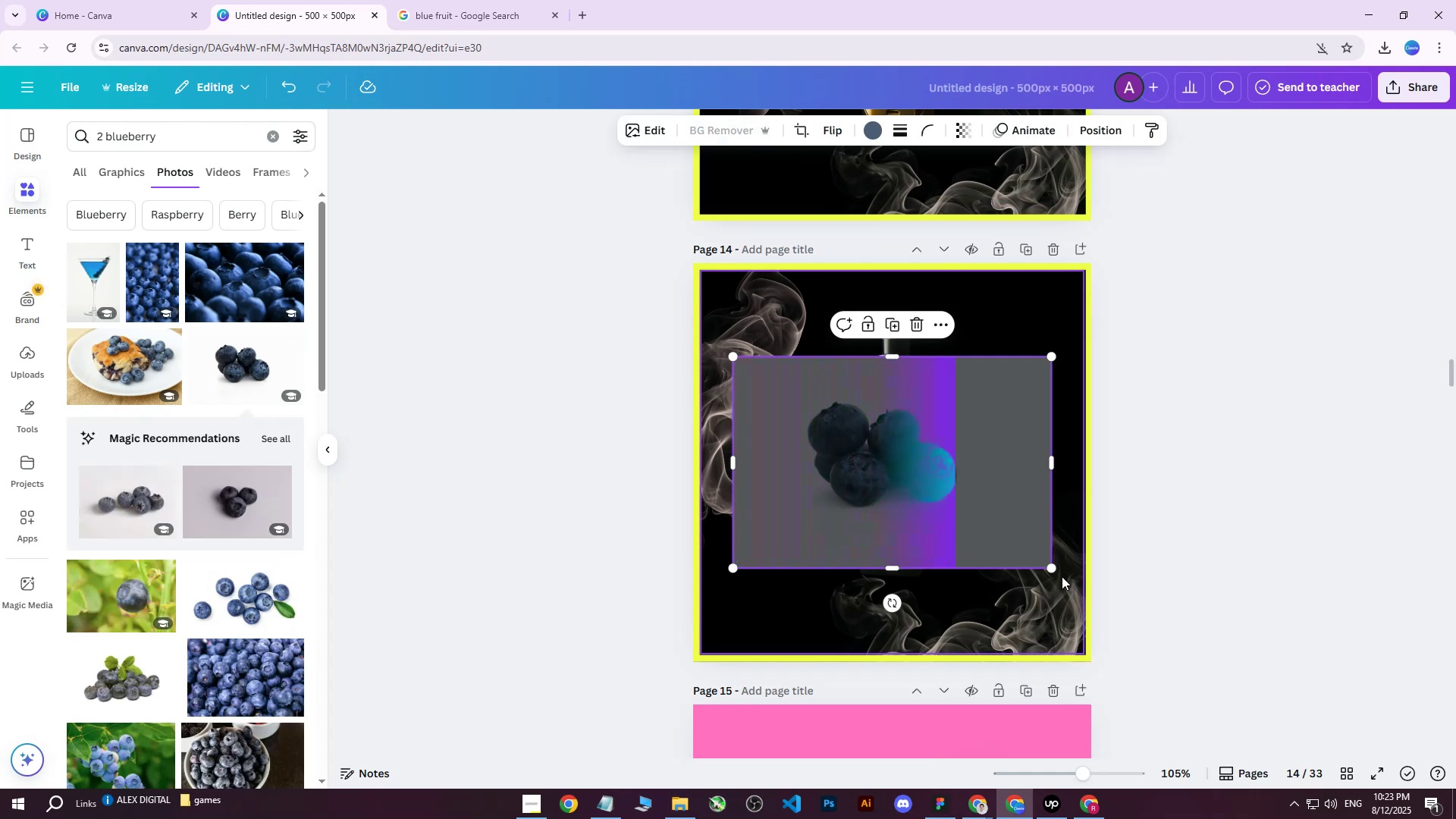 
left_click_drag(start_coordinate=[1053, 571], to_coordinate=[962, 477])
 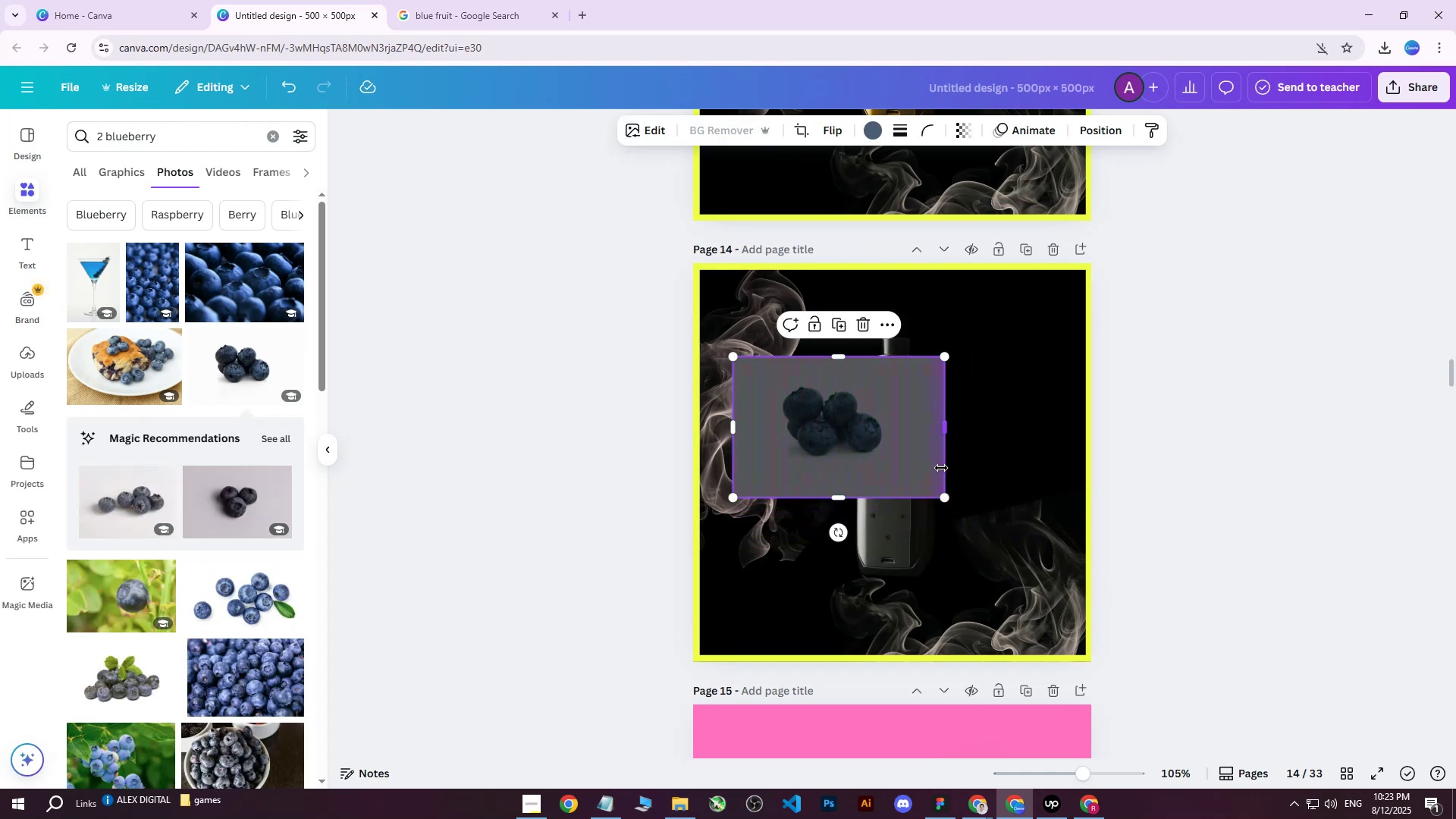 
left_click_drag(start_coordinate=[843, 439], to_coordinate=[1026, 334])
 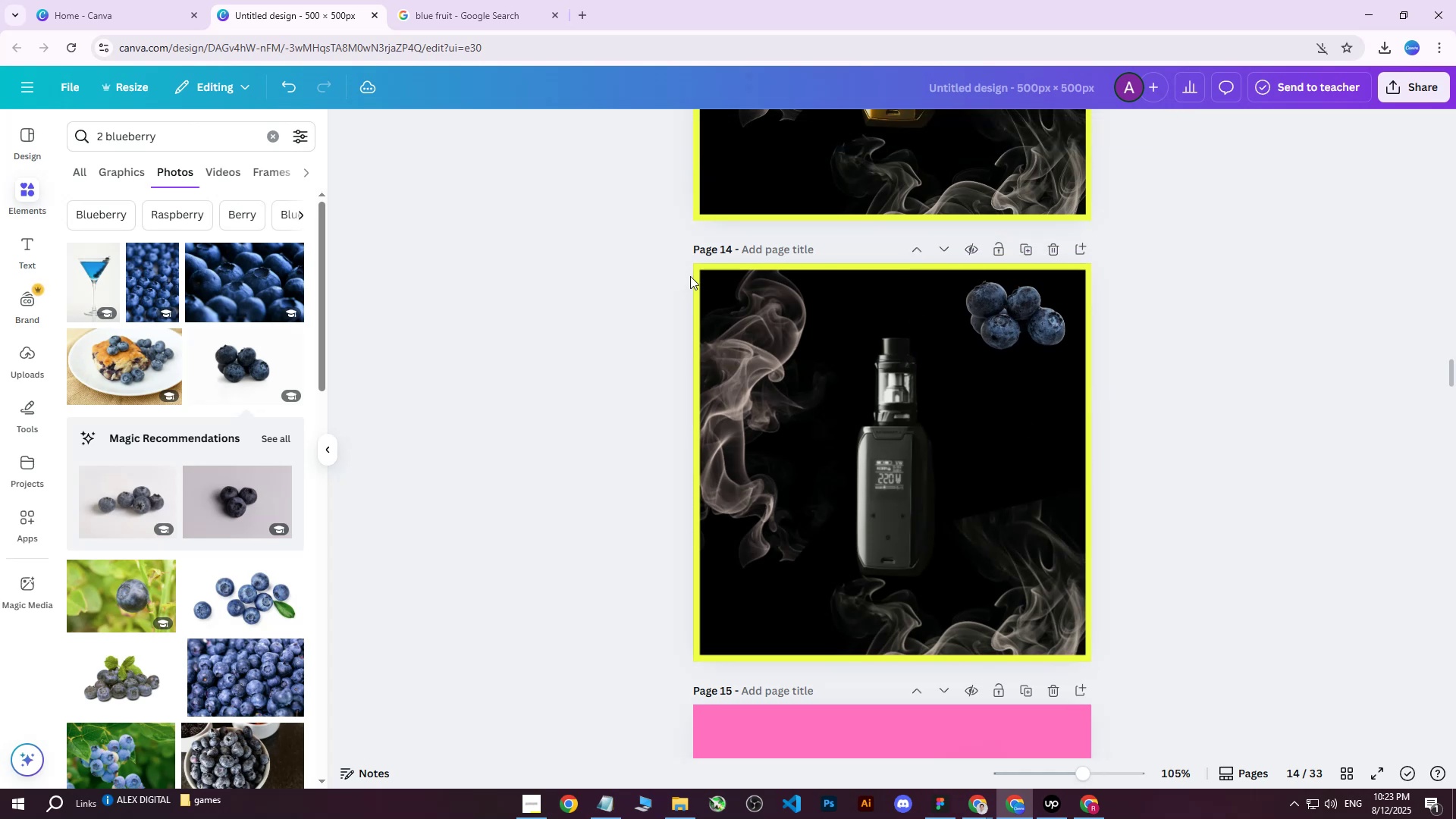 
double_click([699, 276])
 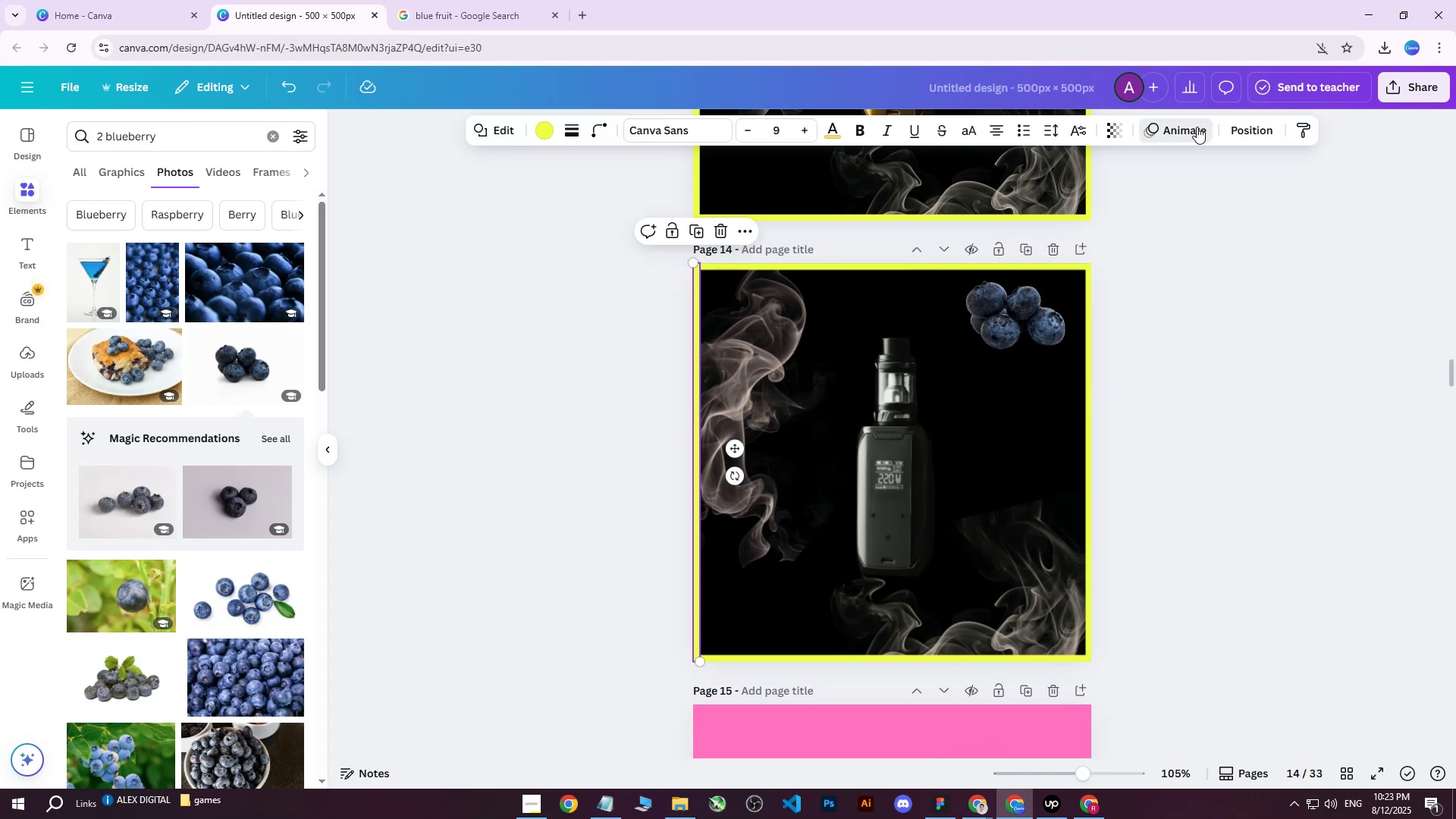 
double_click([1240, 127])
 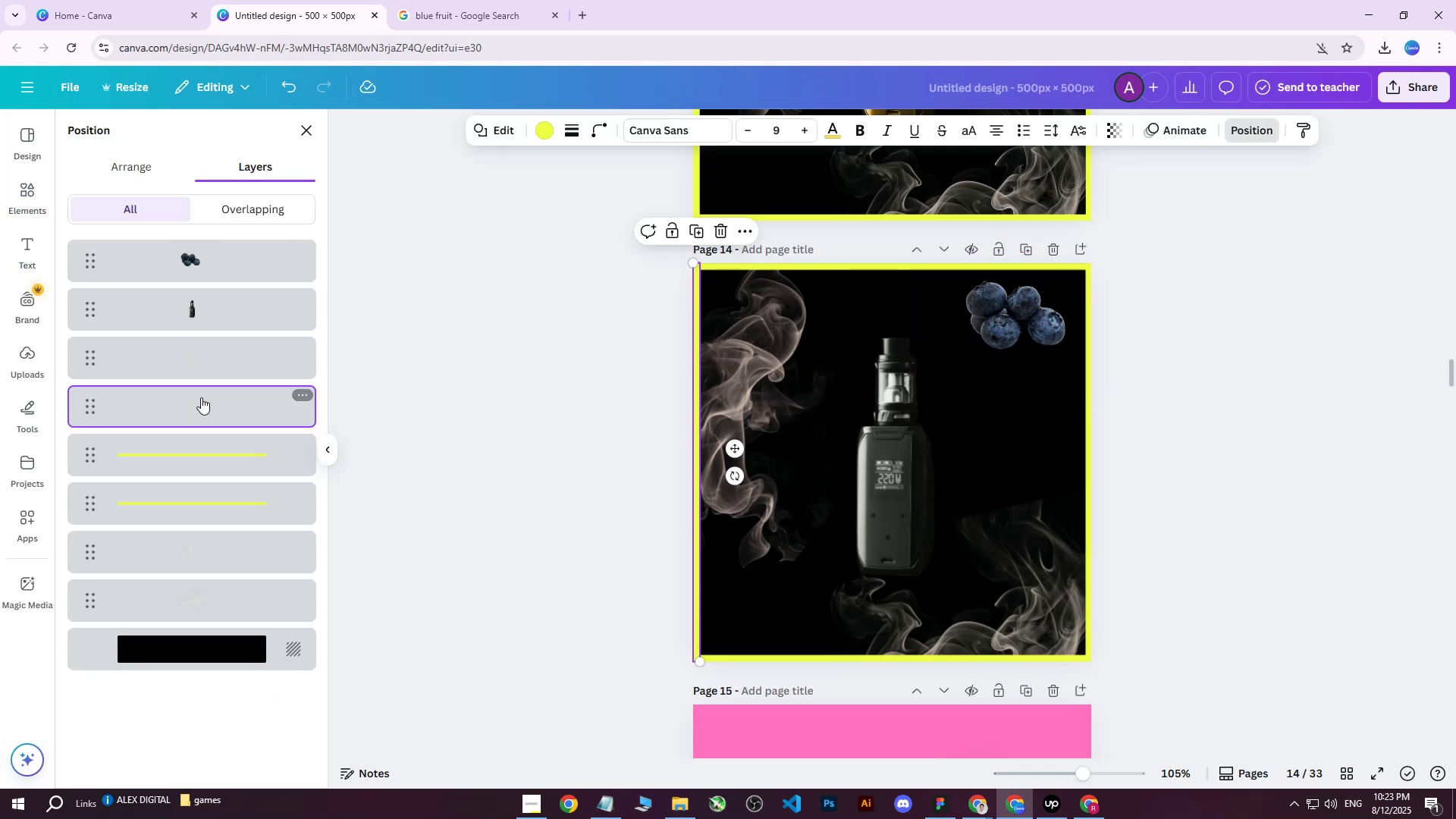 
left_click([212, 372])
 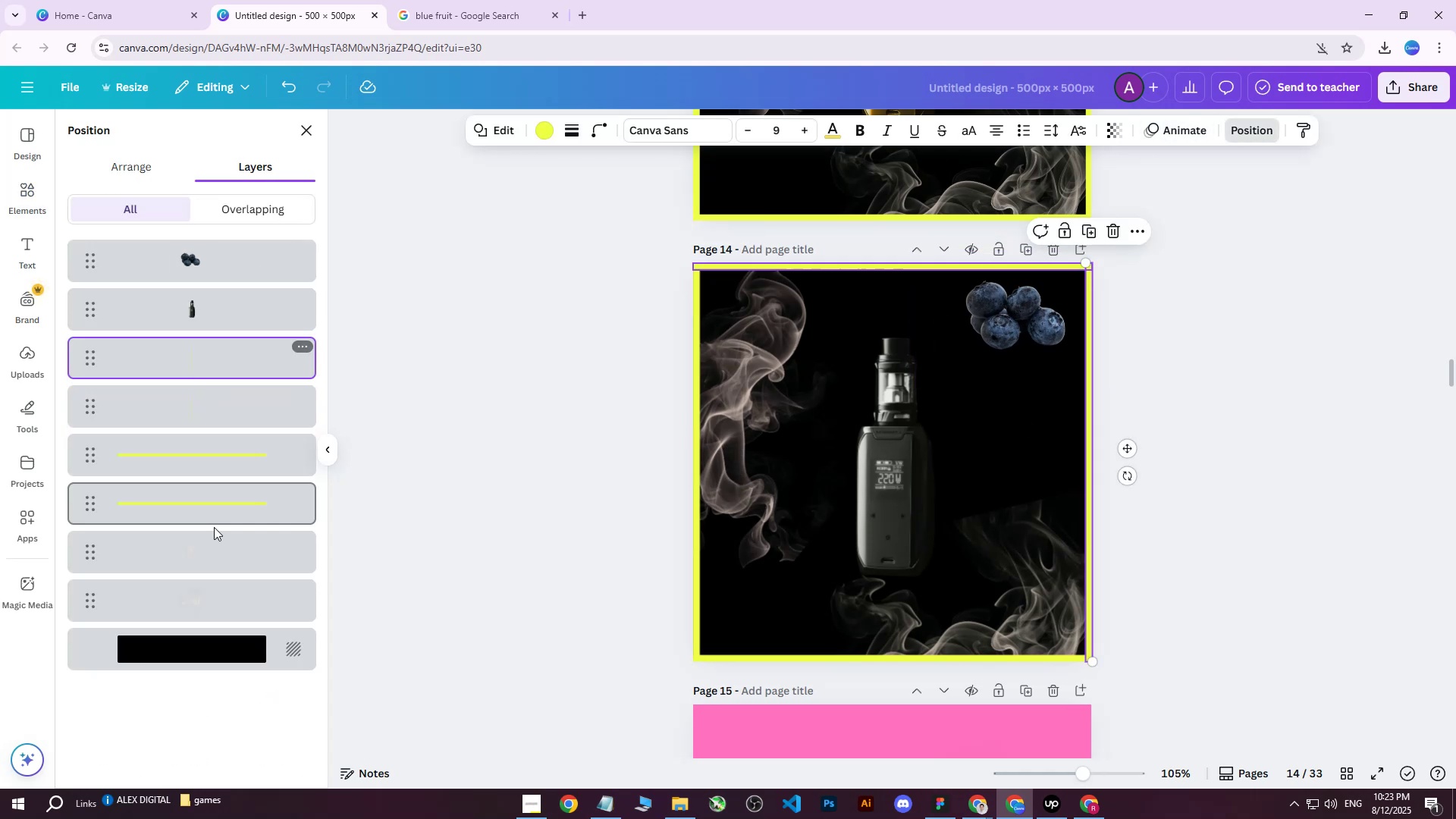 
hold_key(key=ShiftLeft, duration=0.53)
left_click([204, 505])
 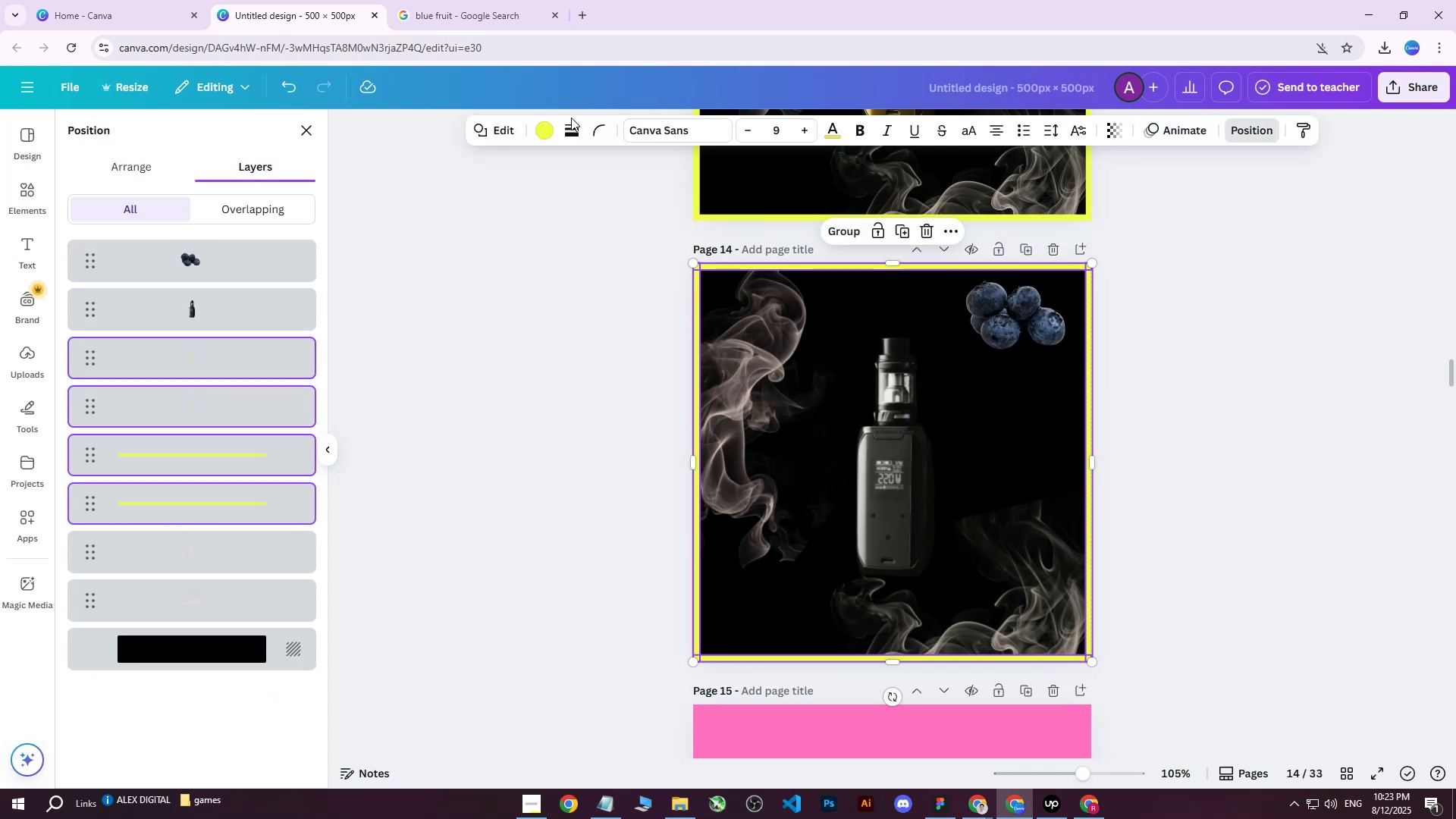 
left_click([548, 126])
 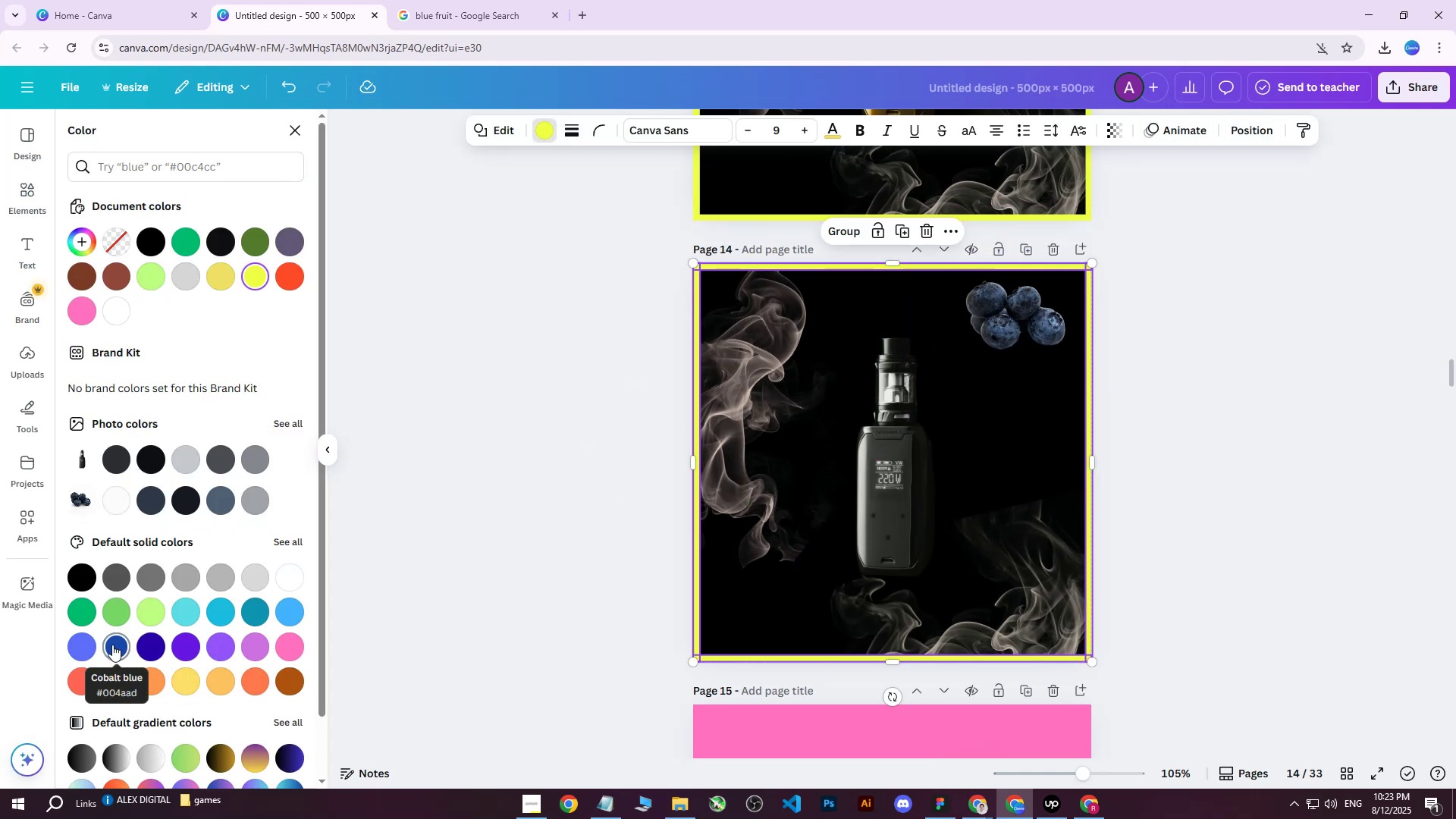 
left_click([87, 645])
 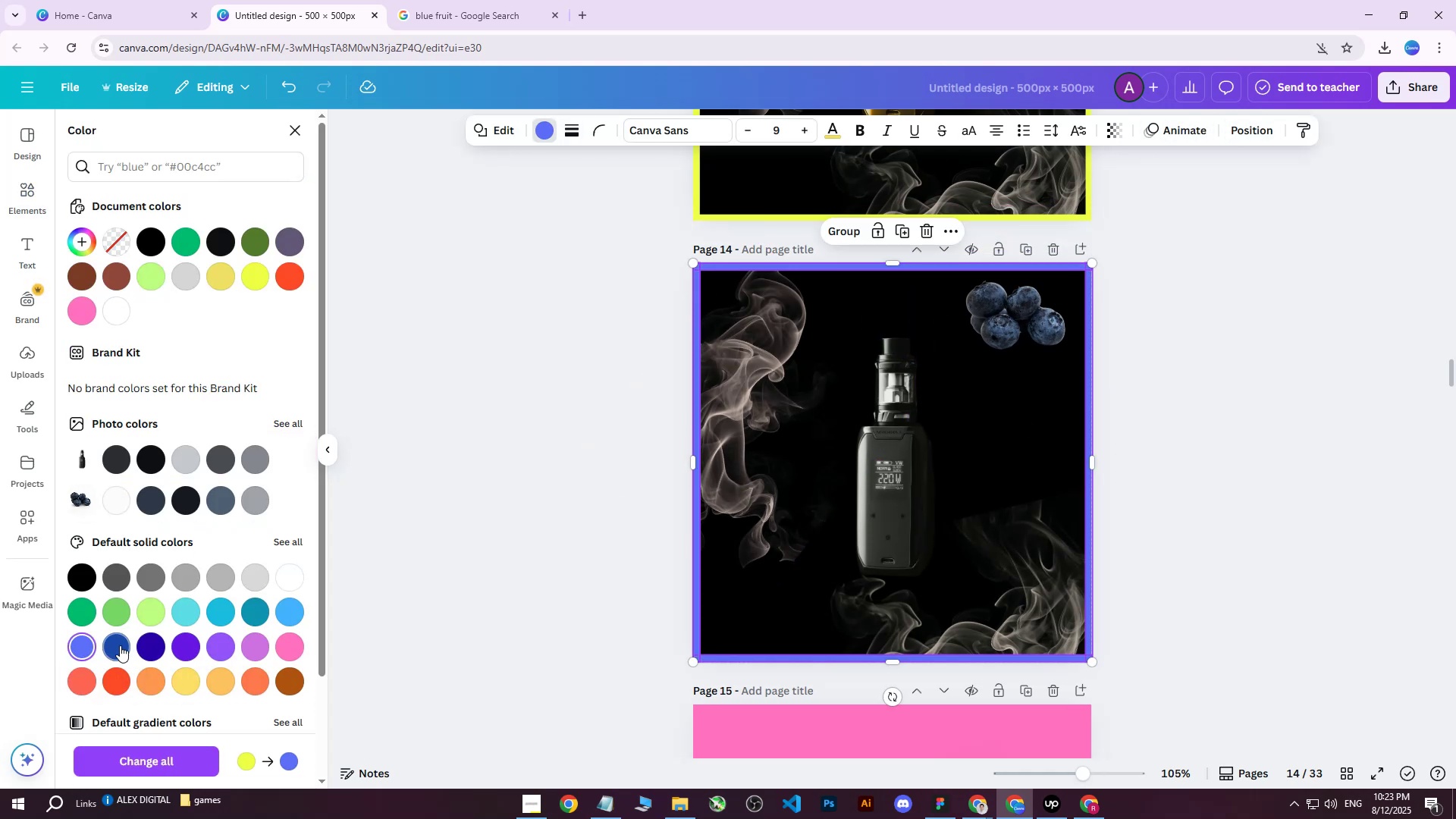 
left_click([122, 645])
 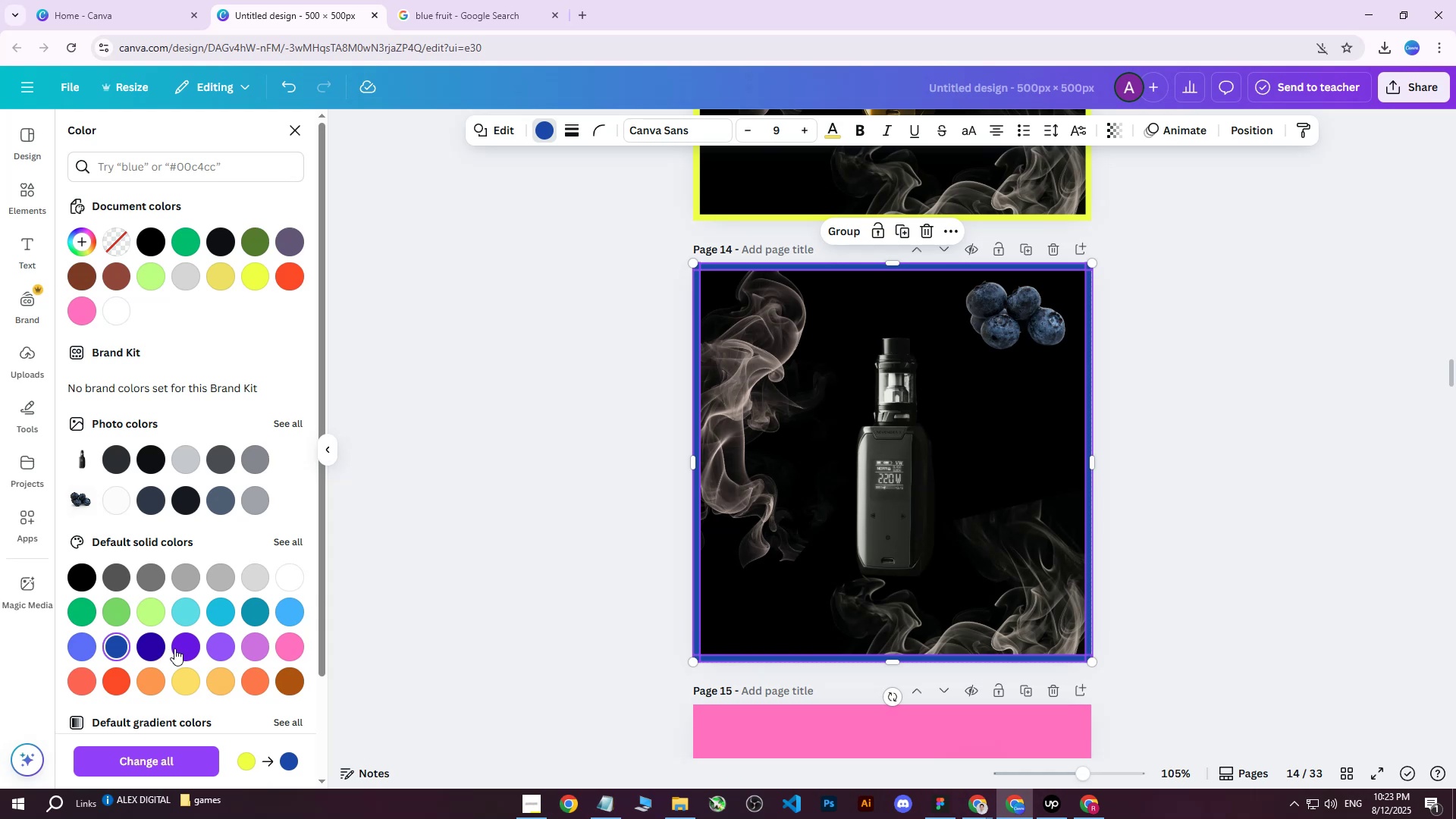 
left_click([154, 647])
 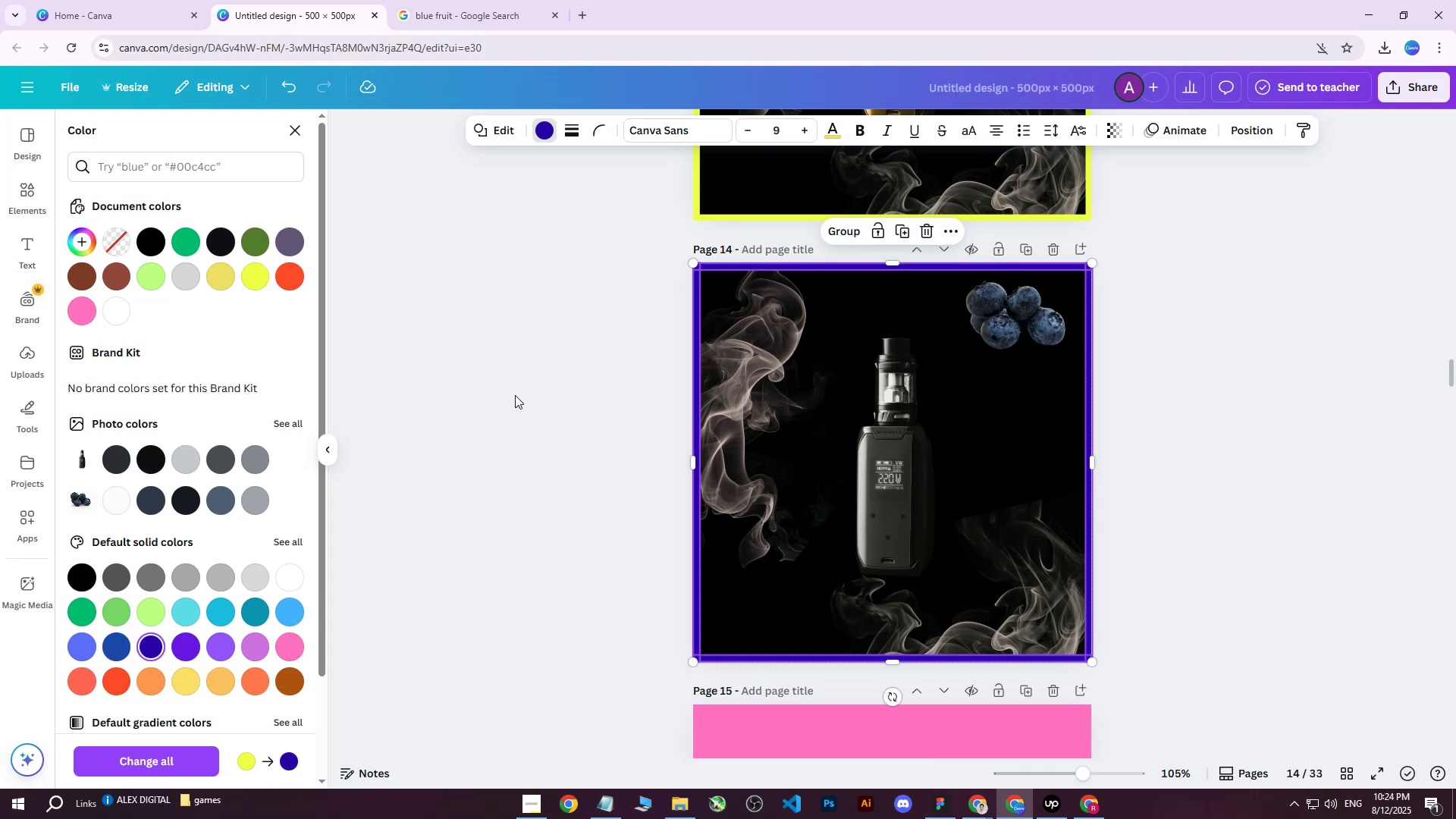 
double_click([515, 395])
 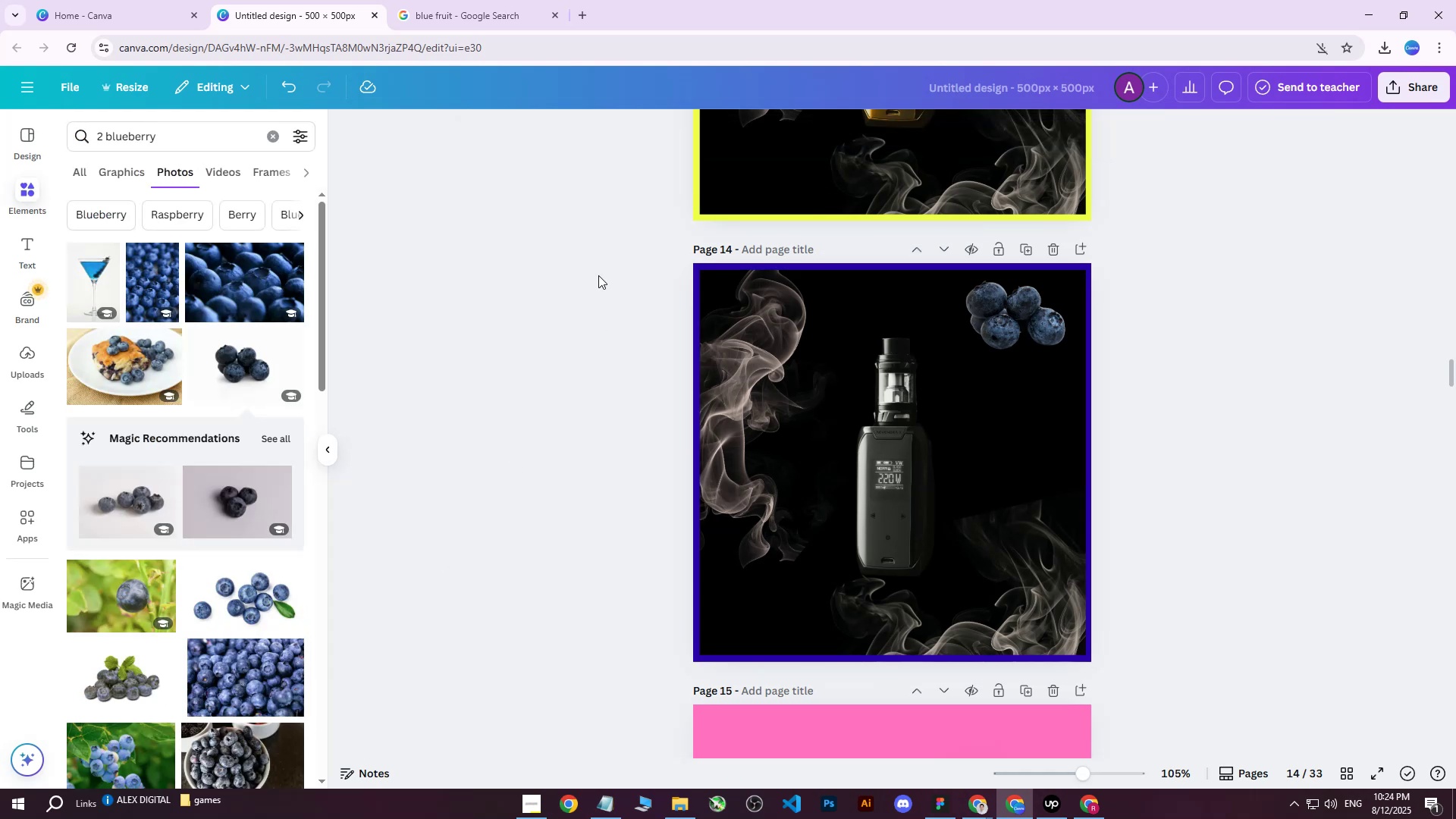 
left_click_drag(start_coordinate=[606, 254], to_coordinate=[1200, 674])
 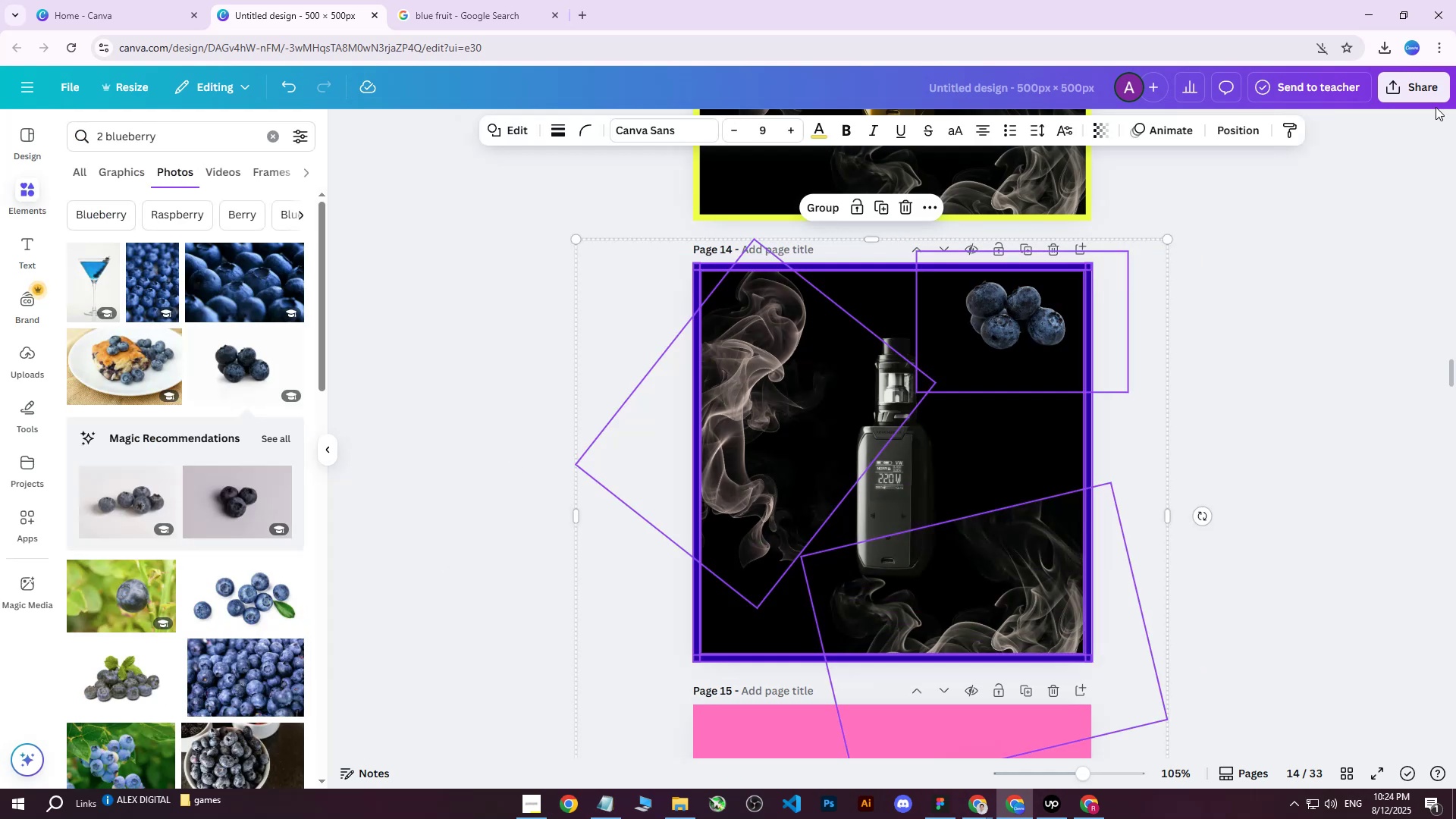 
left_click([1432, 93])
 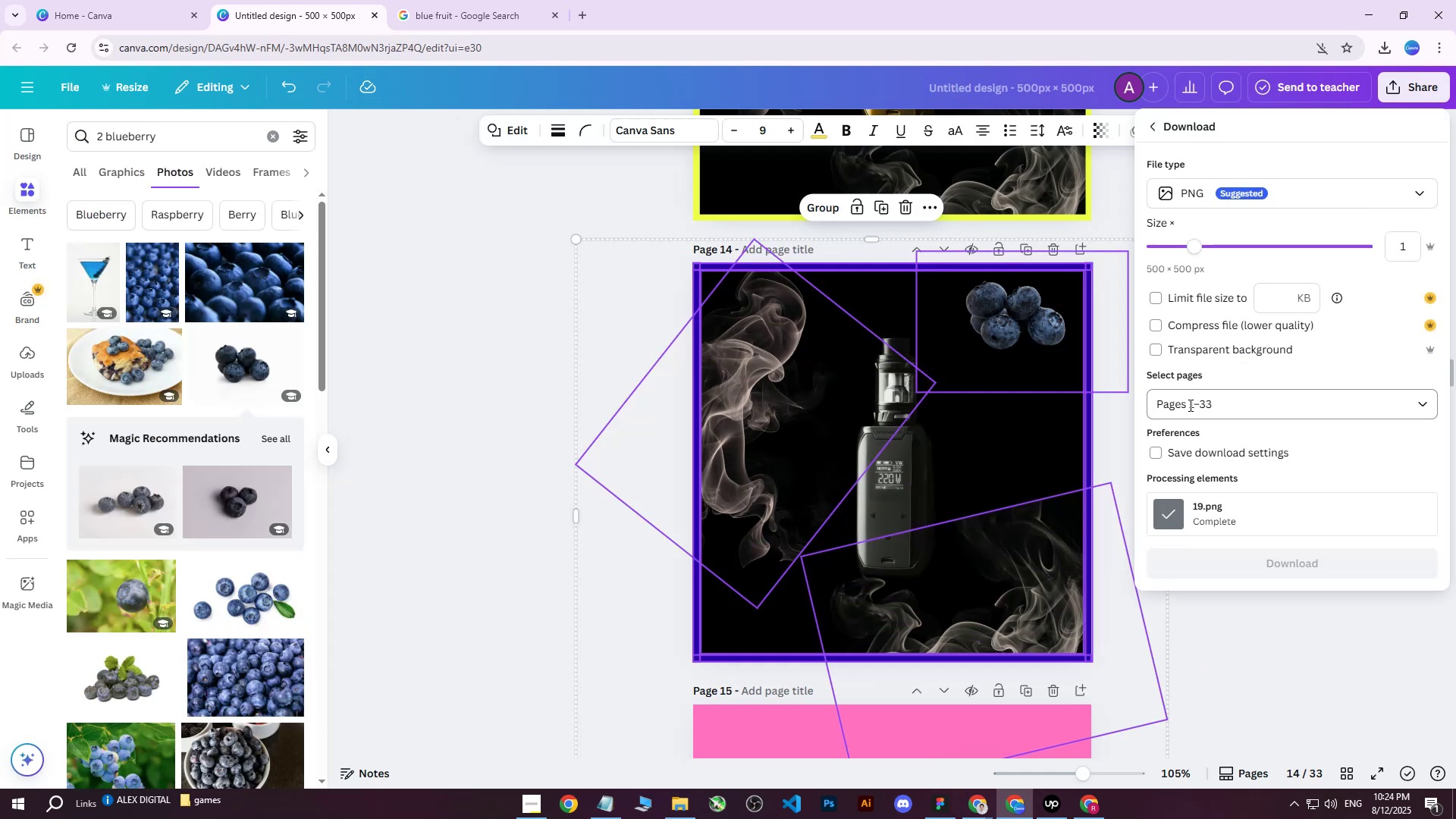 
double_click([1207, 416])
 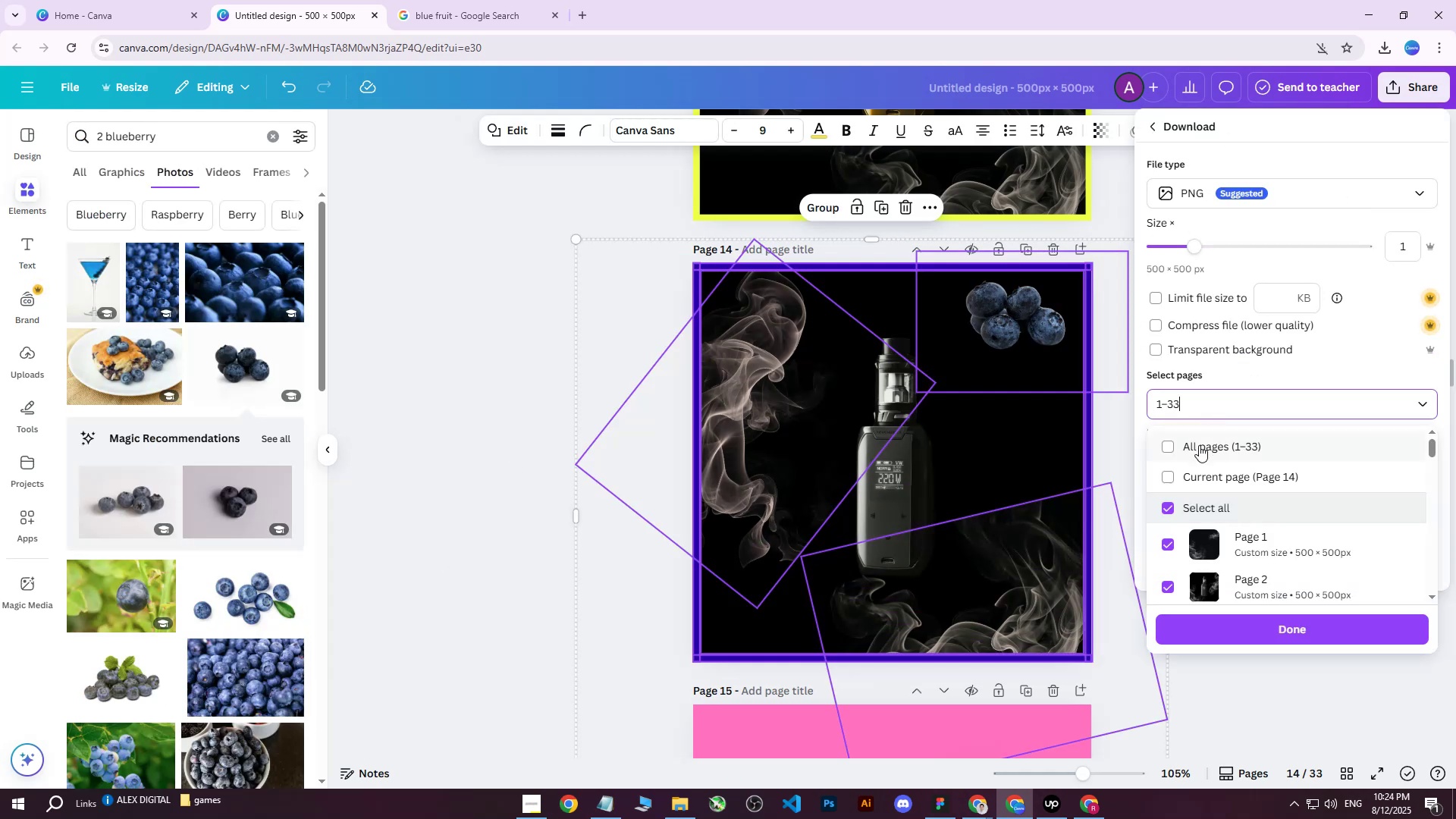 
triple_click([1199, 445])
 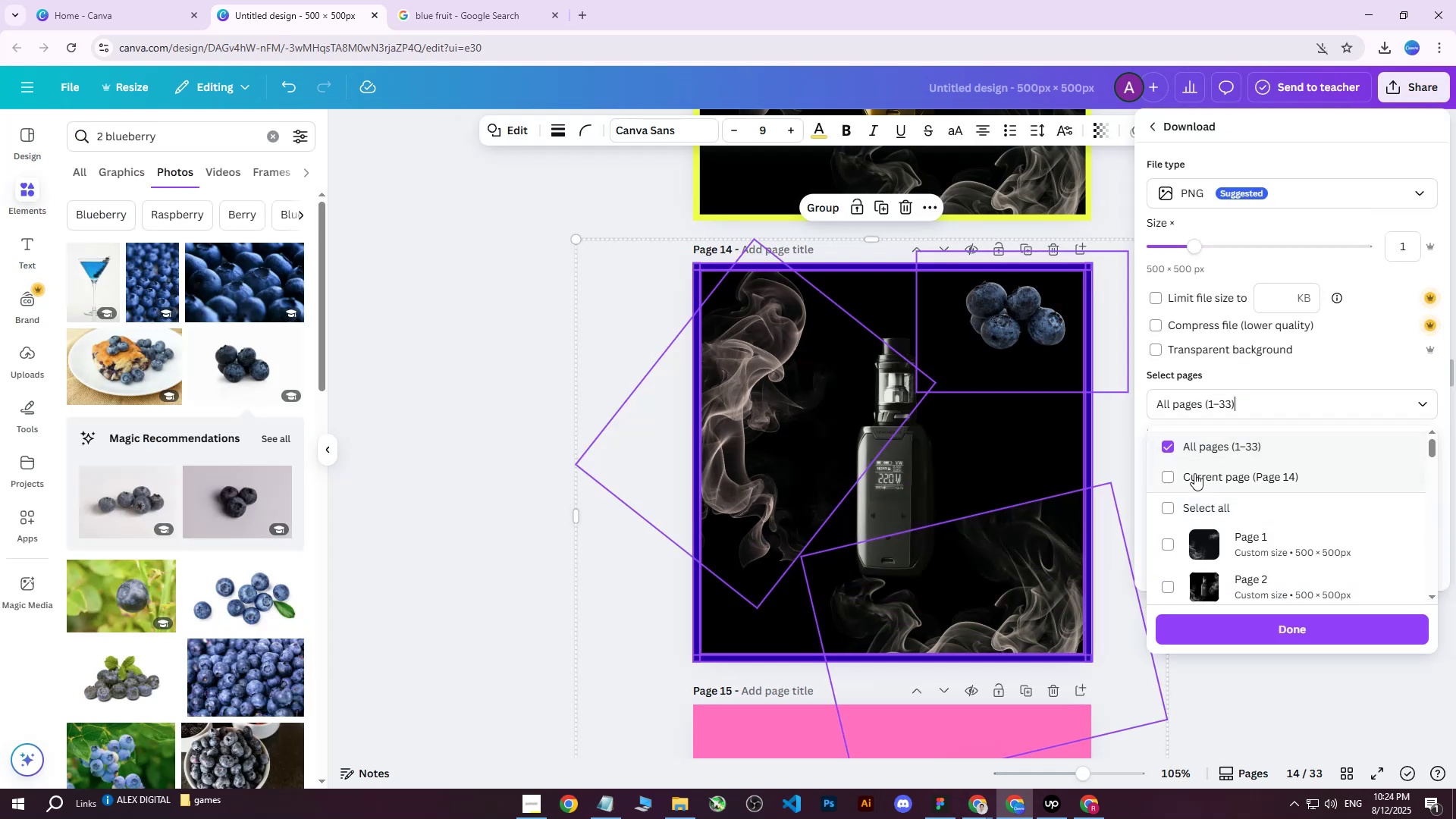 
triple_click([1194, 473])
 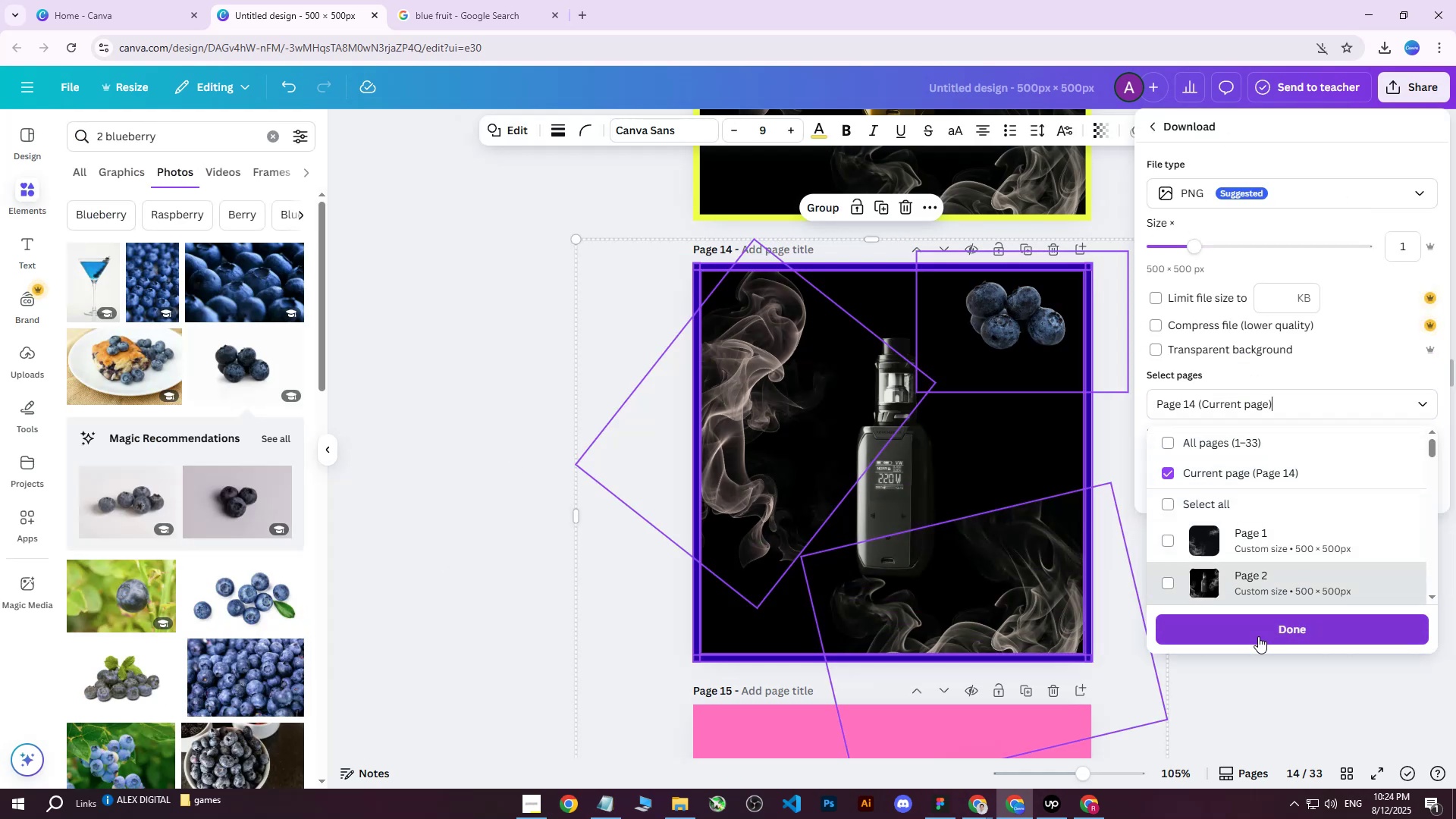 
triple_click([1258, 634])
 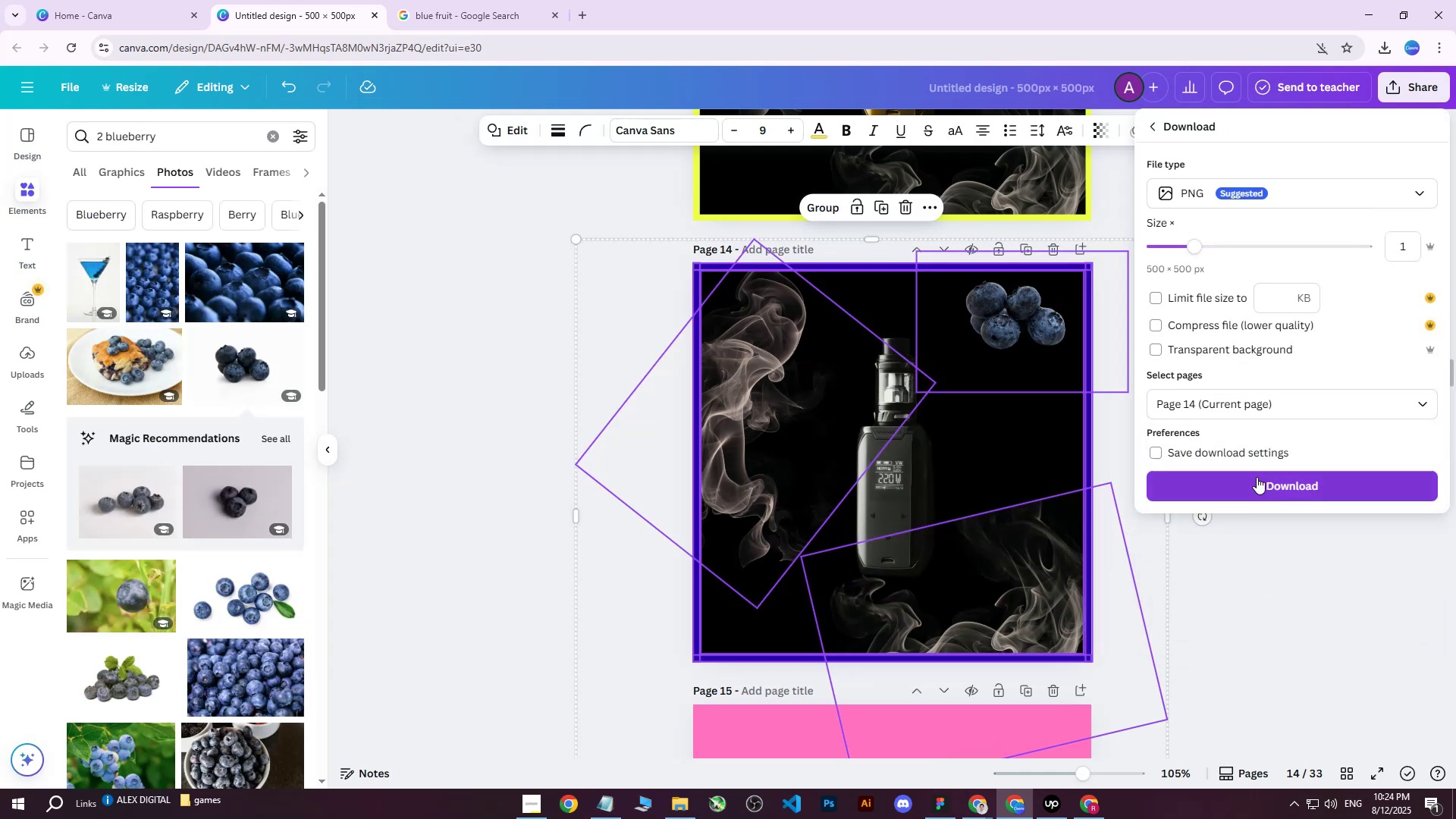 
left_click([1257, 477])
 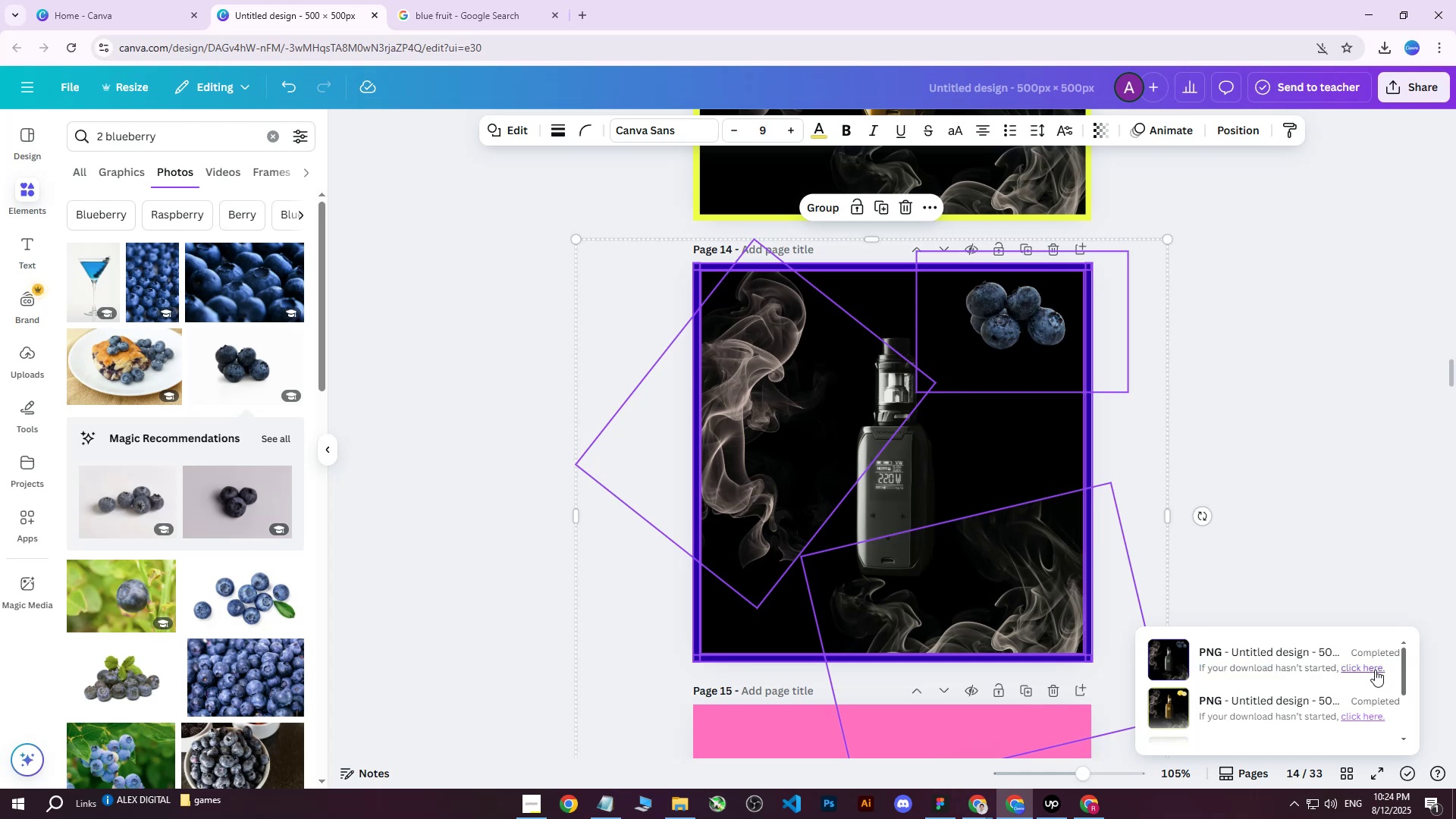 
left_click([1363, 668])
 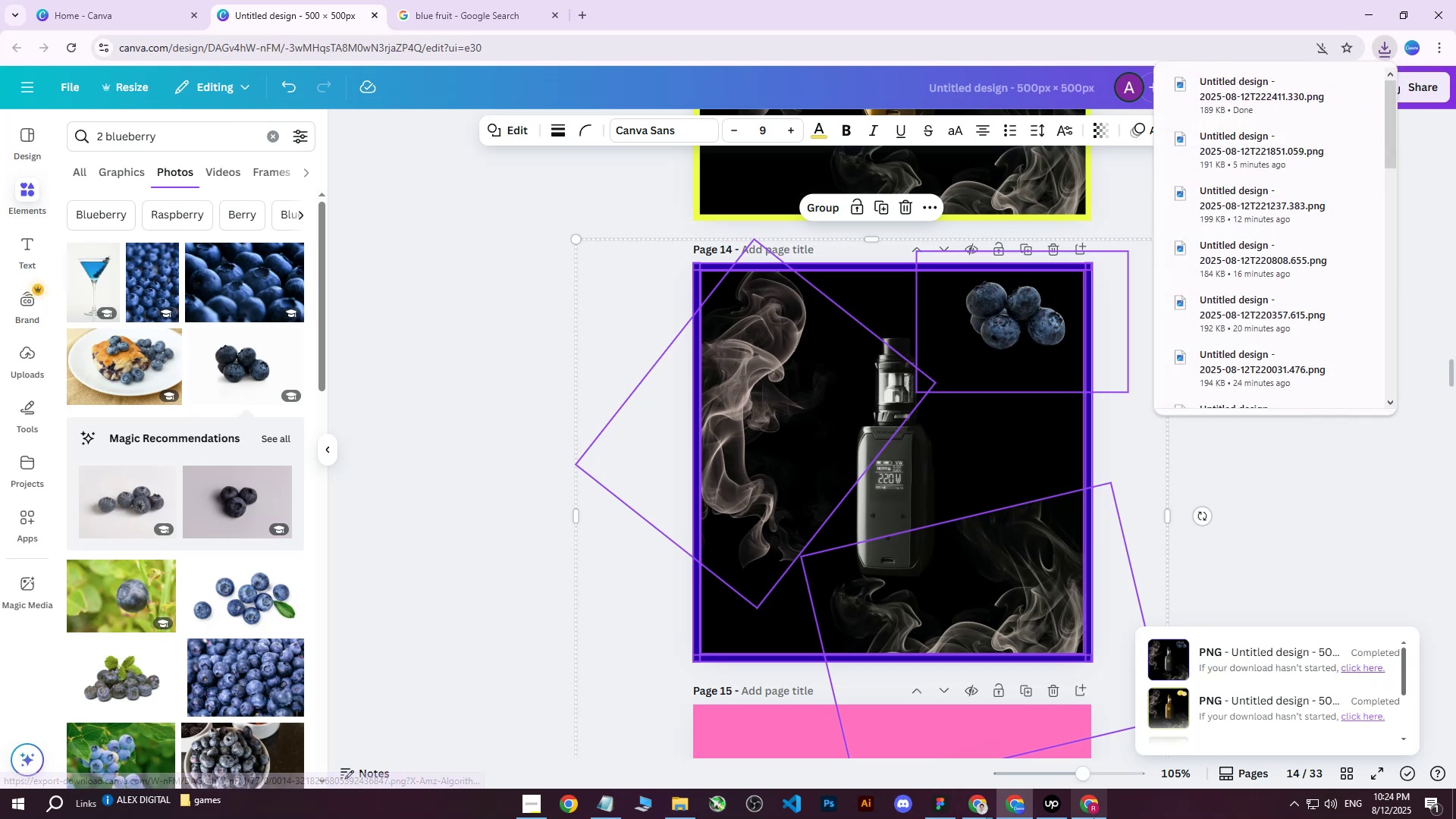 
left_click([1089, 814])
 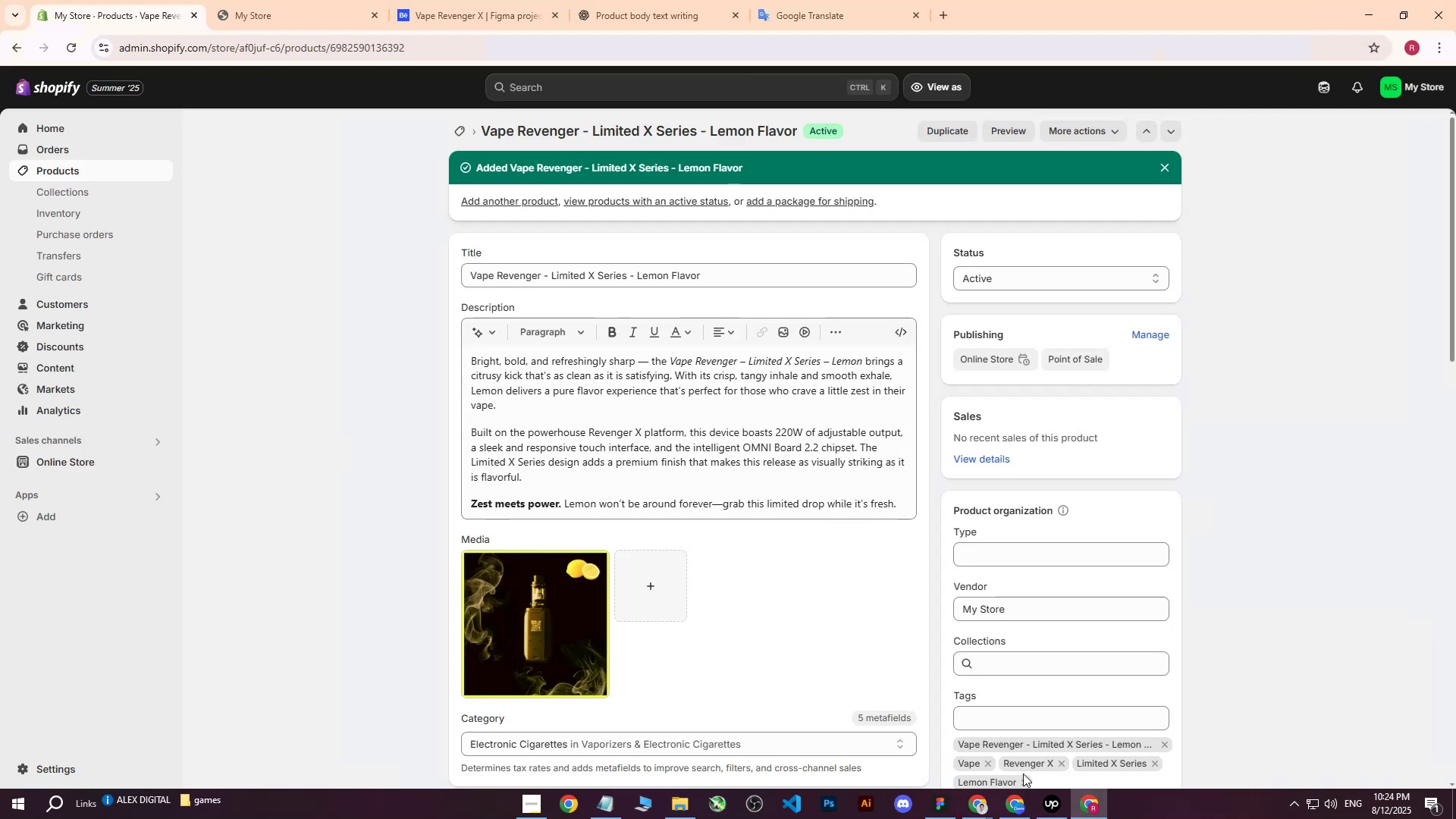 
mouse_move([923, 790])
 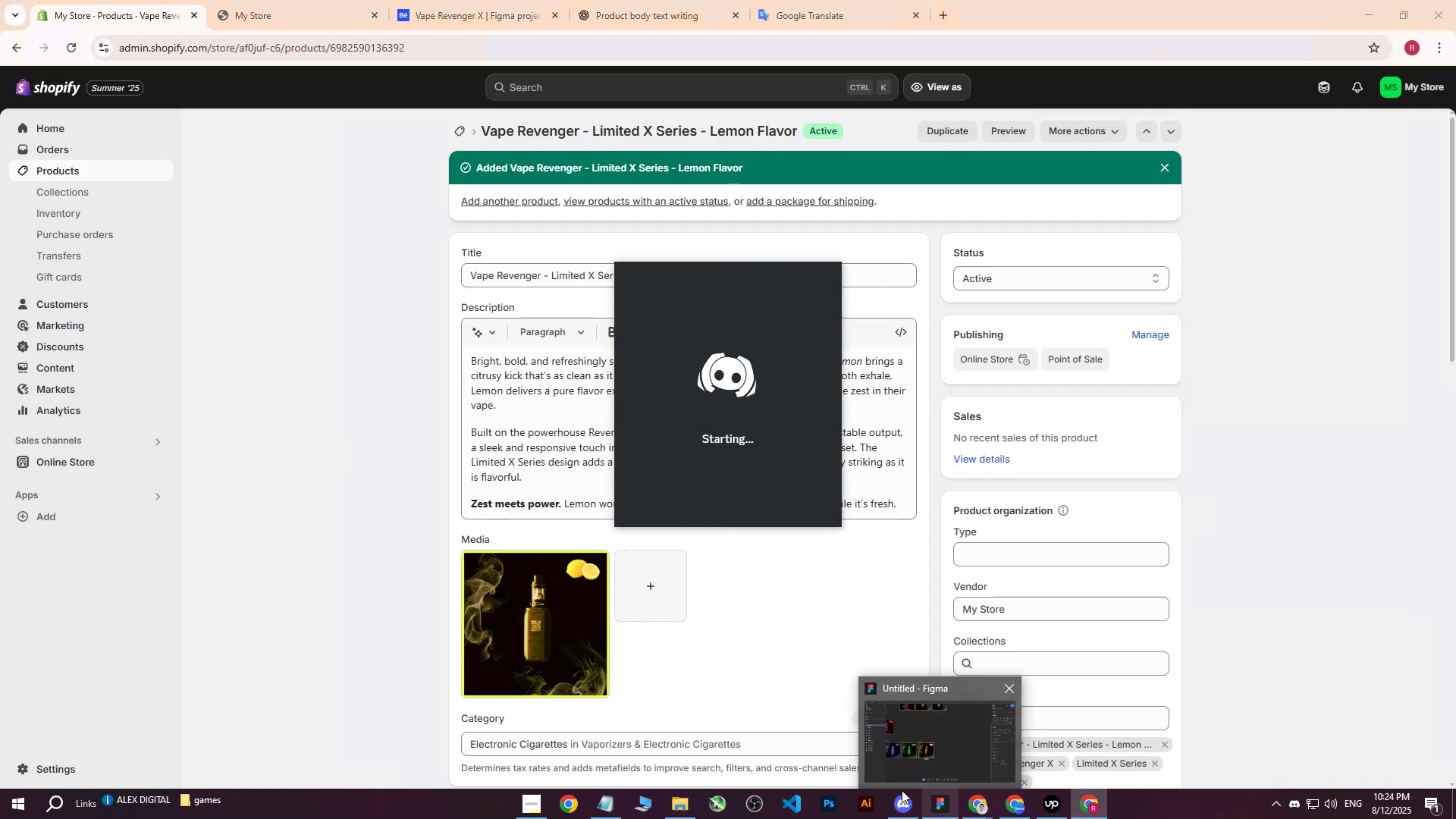 
right_click([895, 795])
 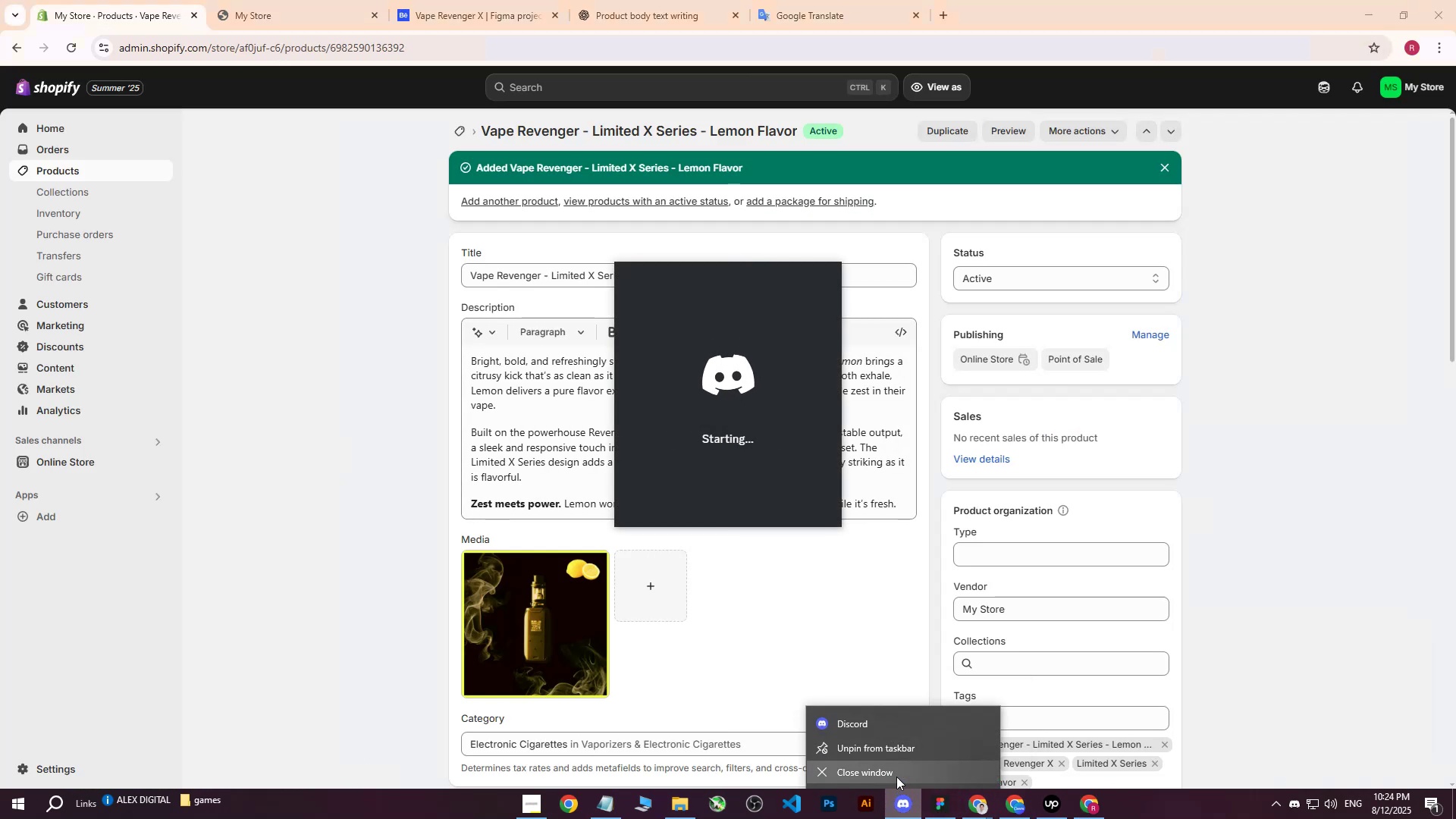 
left_click([896, 774])
 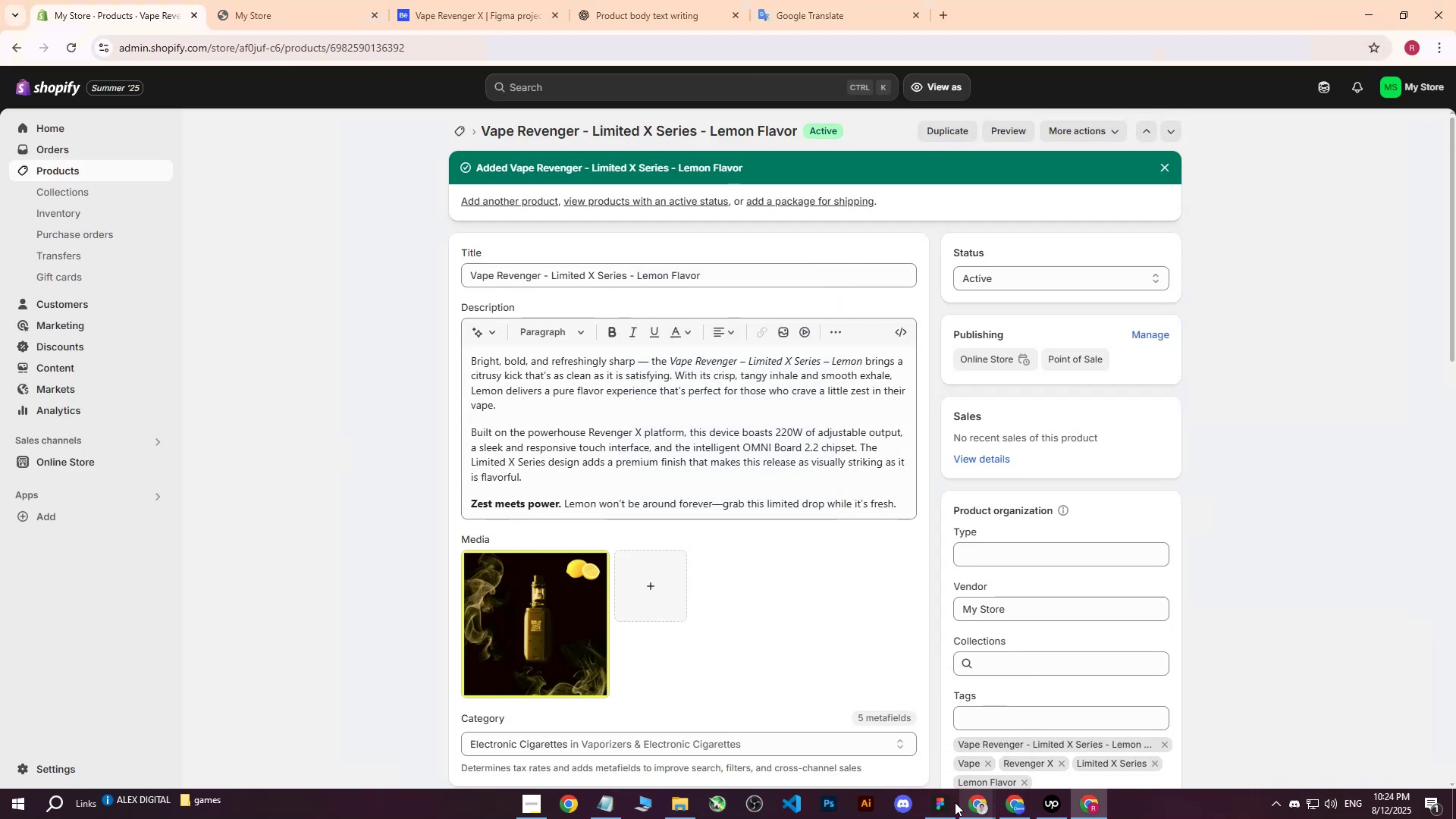 
left_click([938, 803])
 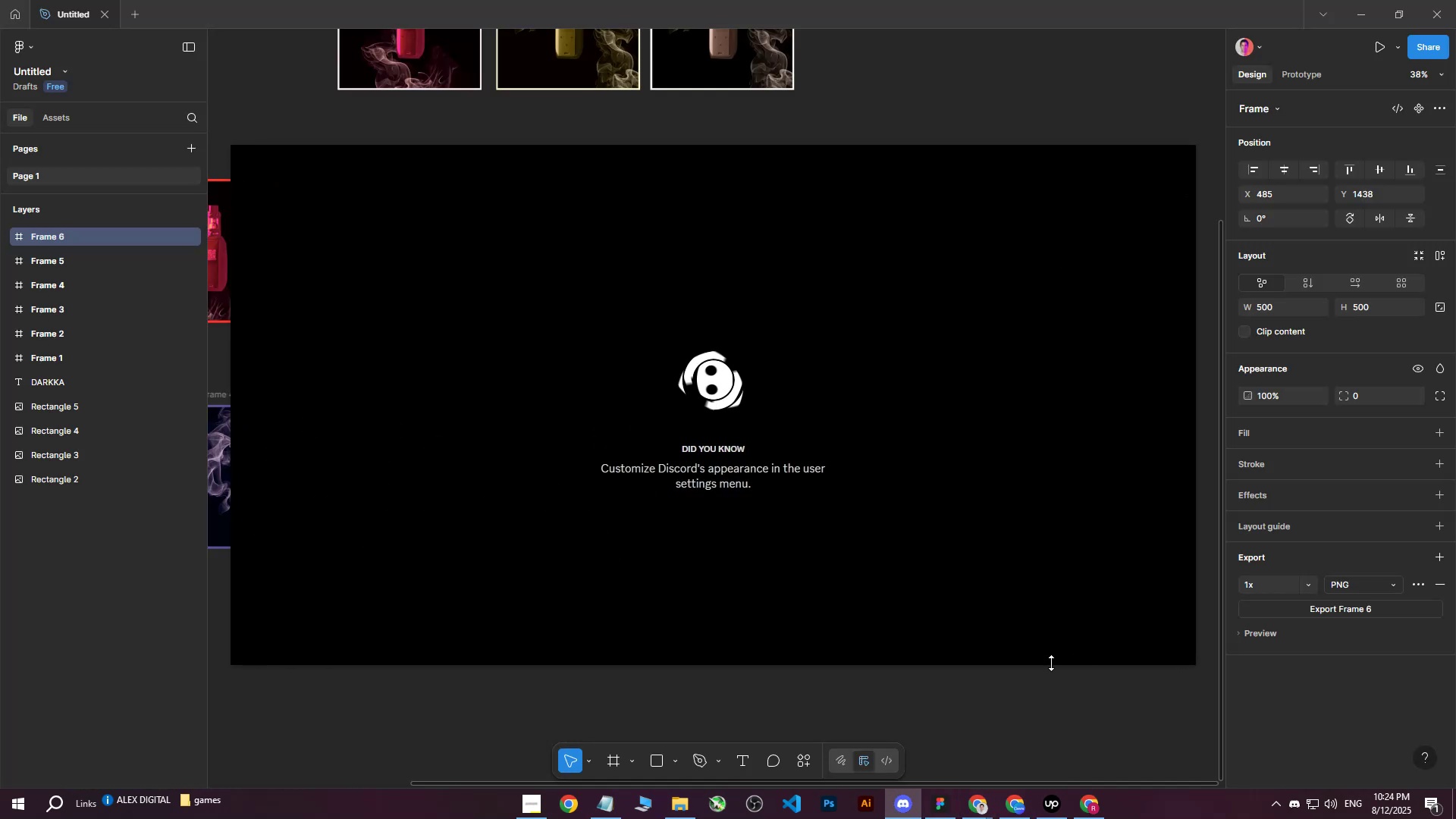 
left_click([908, 811])
 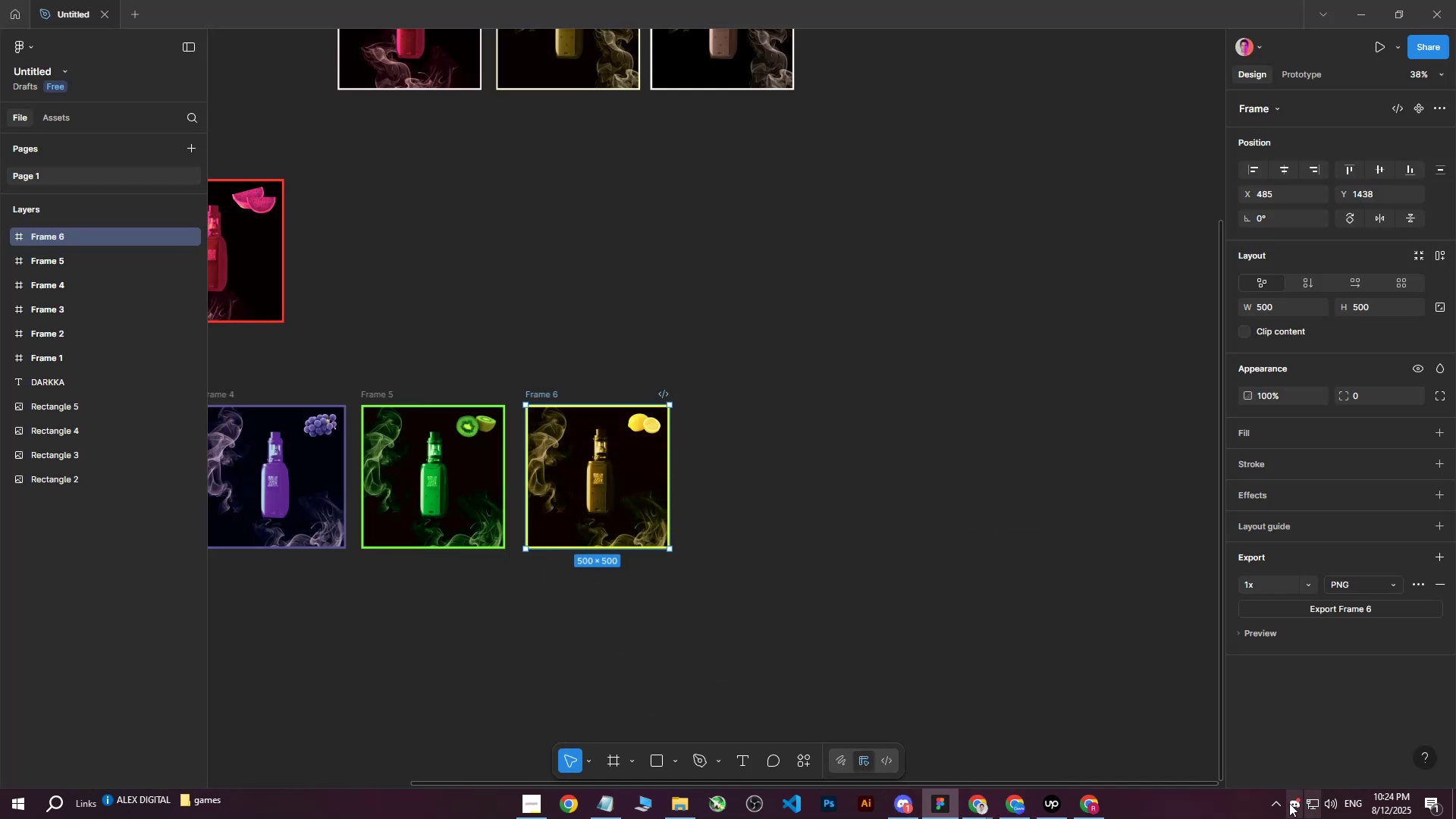 
right_click([1289, 805])
 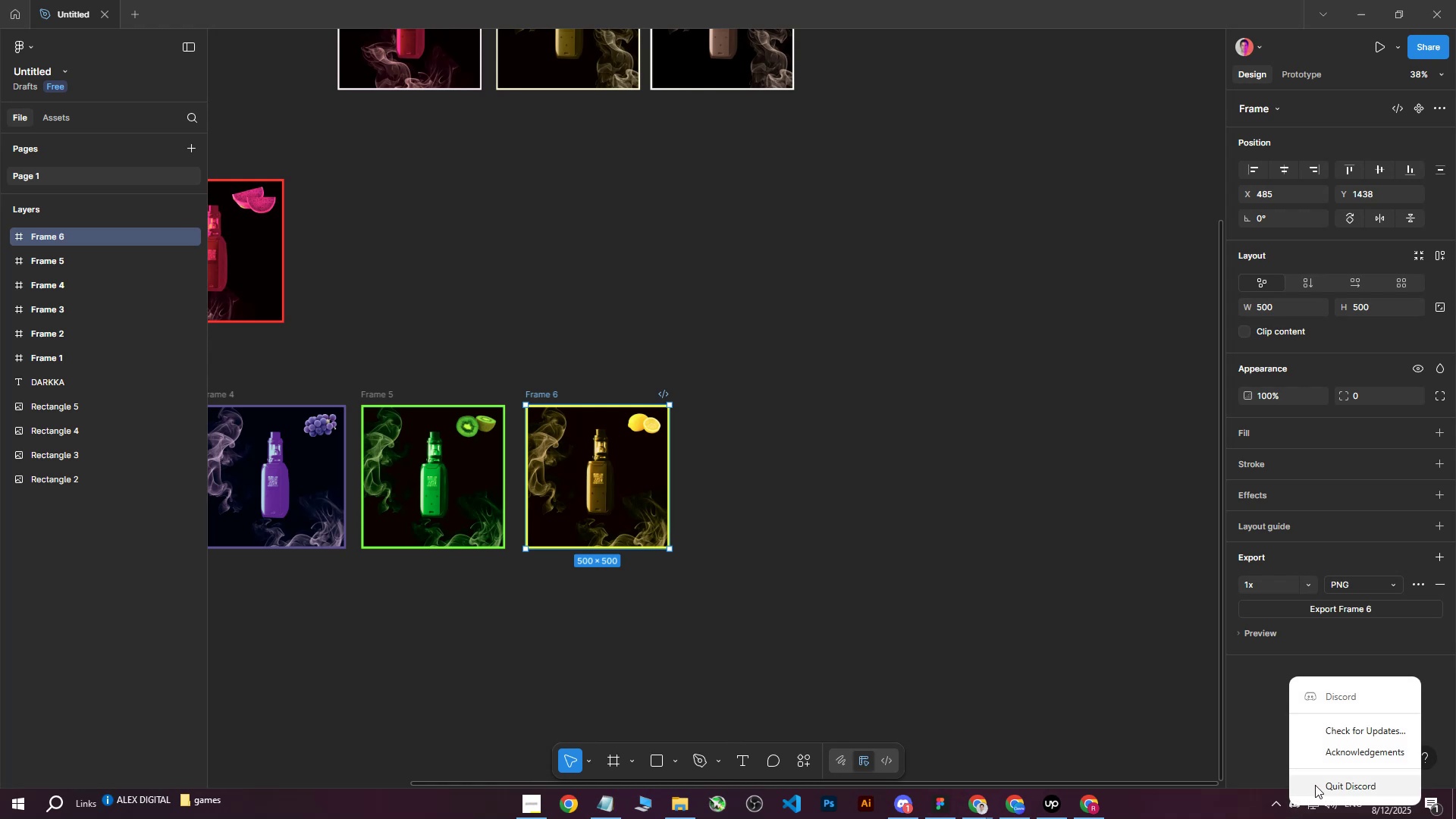 
left_click([1321, 779])
 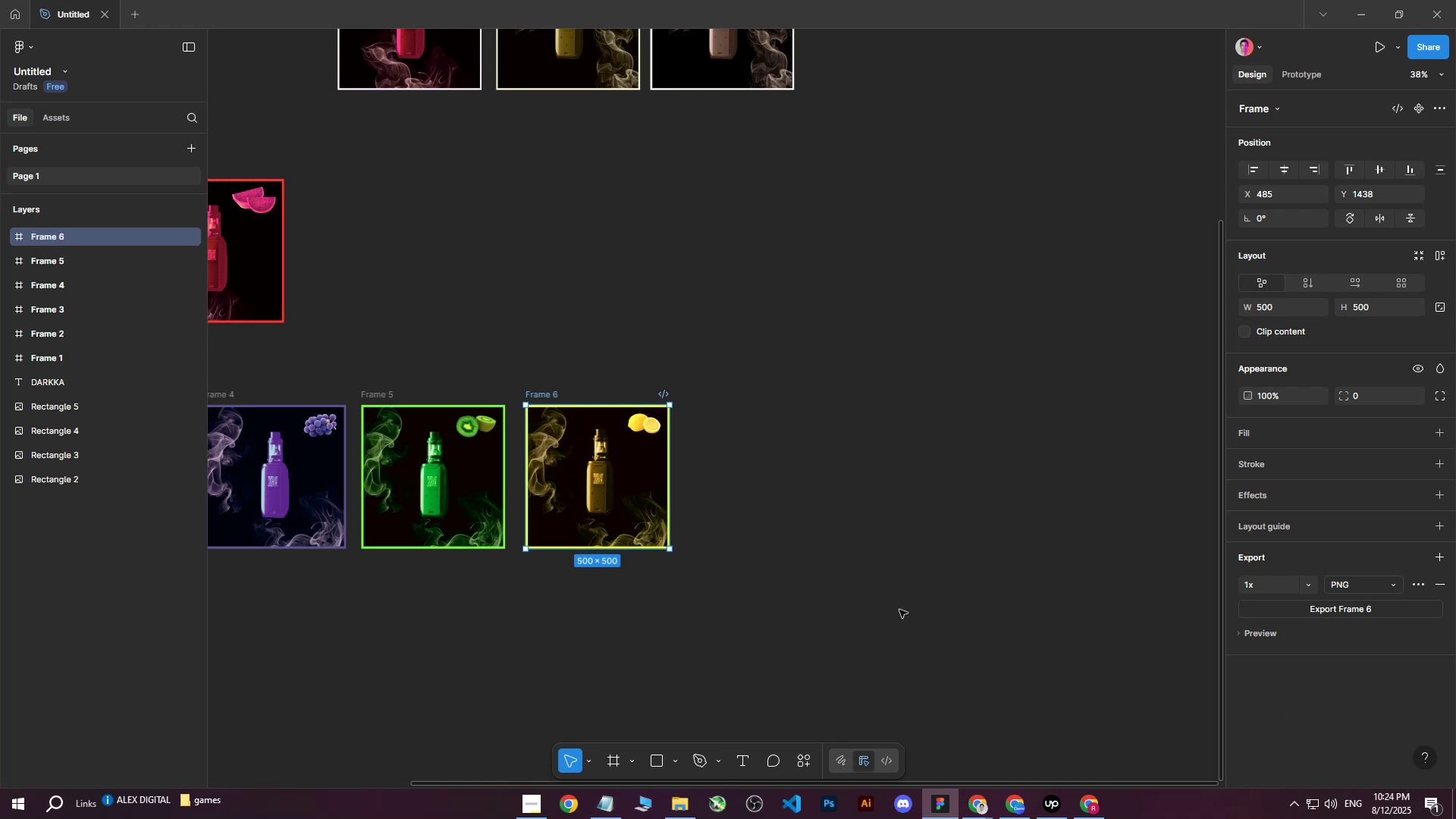 
left_click([766, 451])
 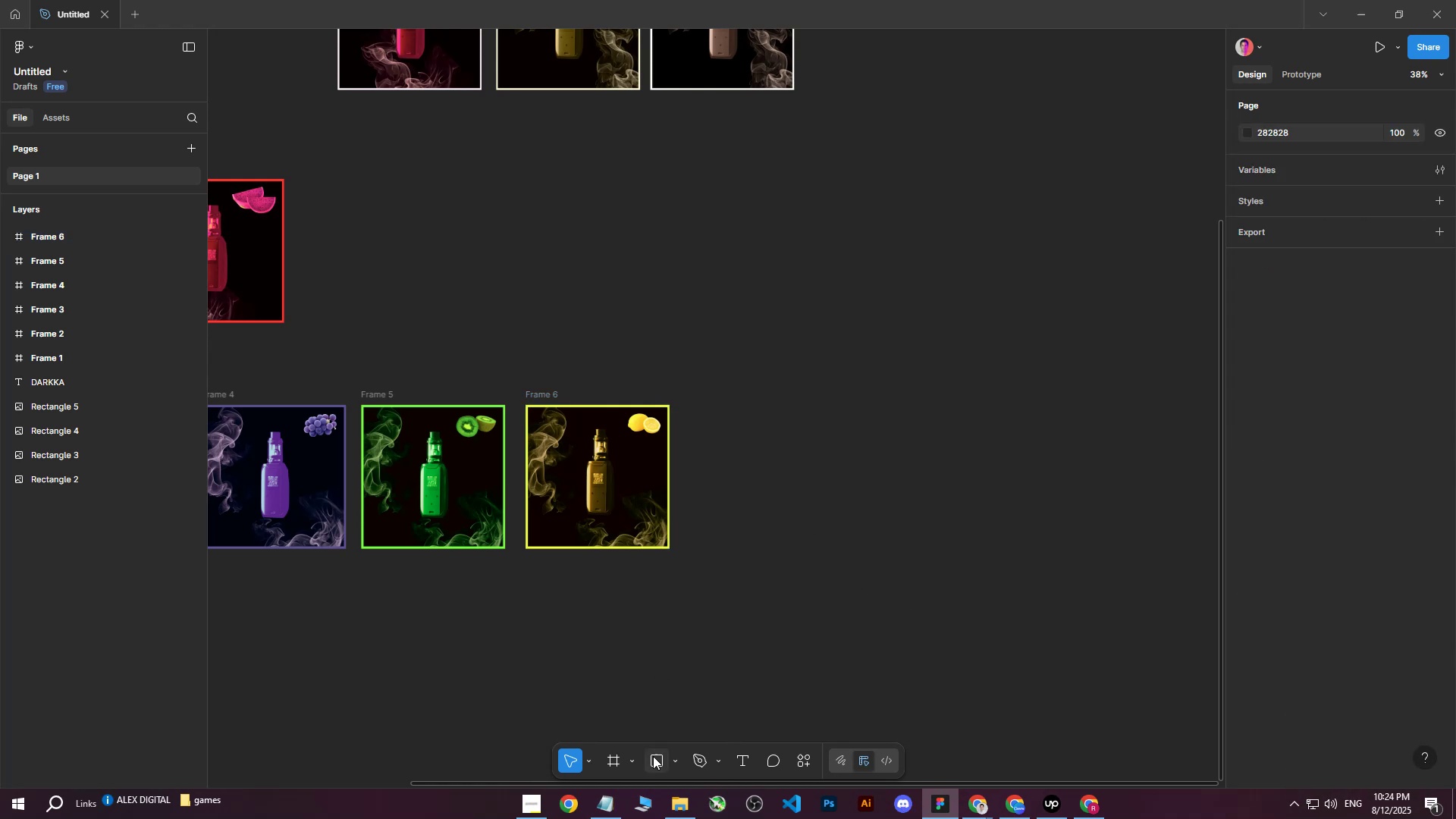 
left_click([653, 764])
 